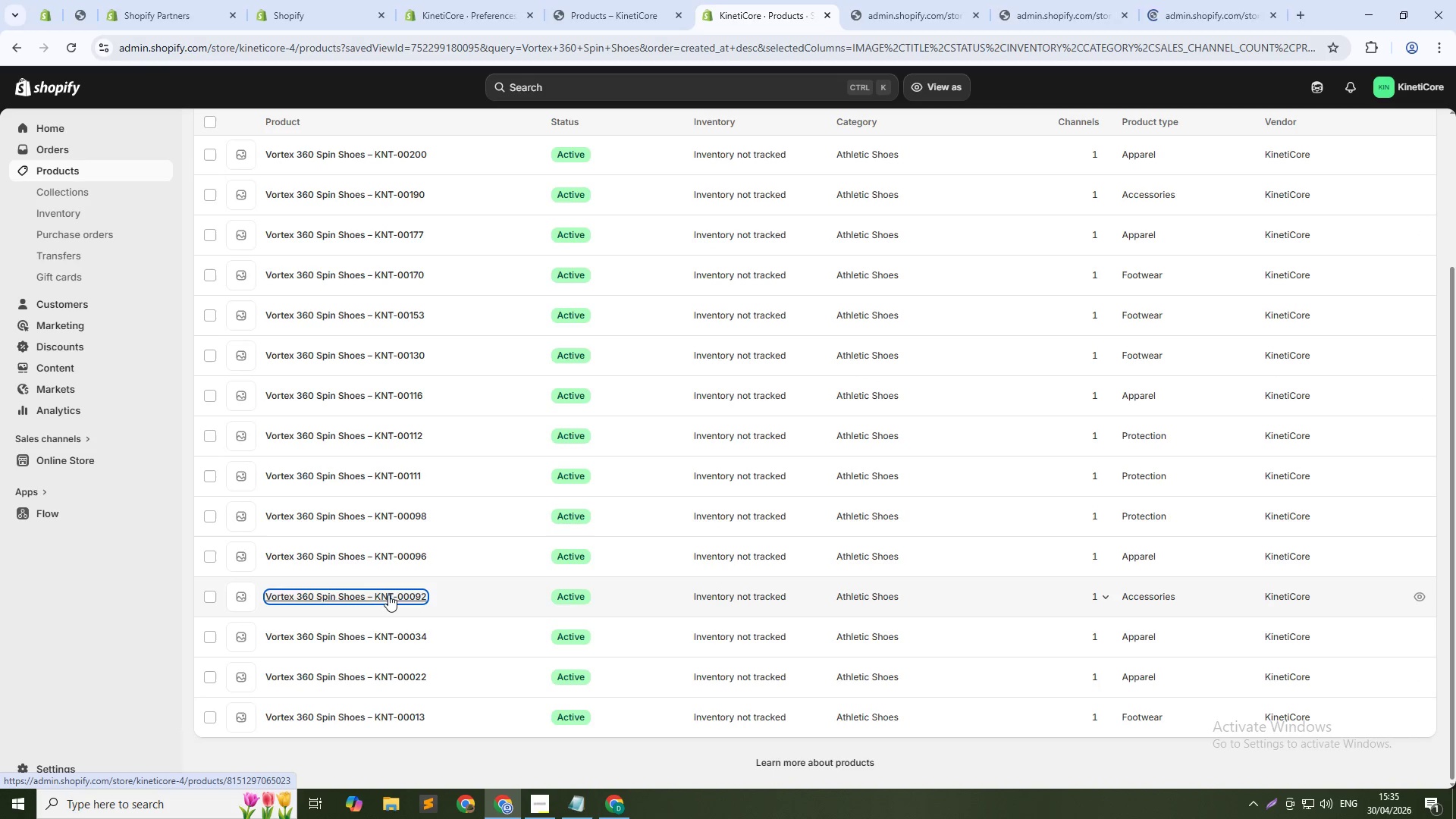 
hold_key(key=ControlLeft, duration=1.52)
left_click([388, 558])
 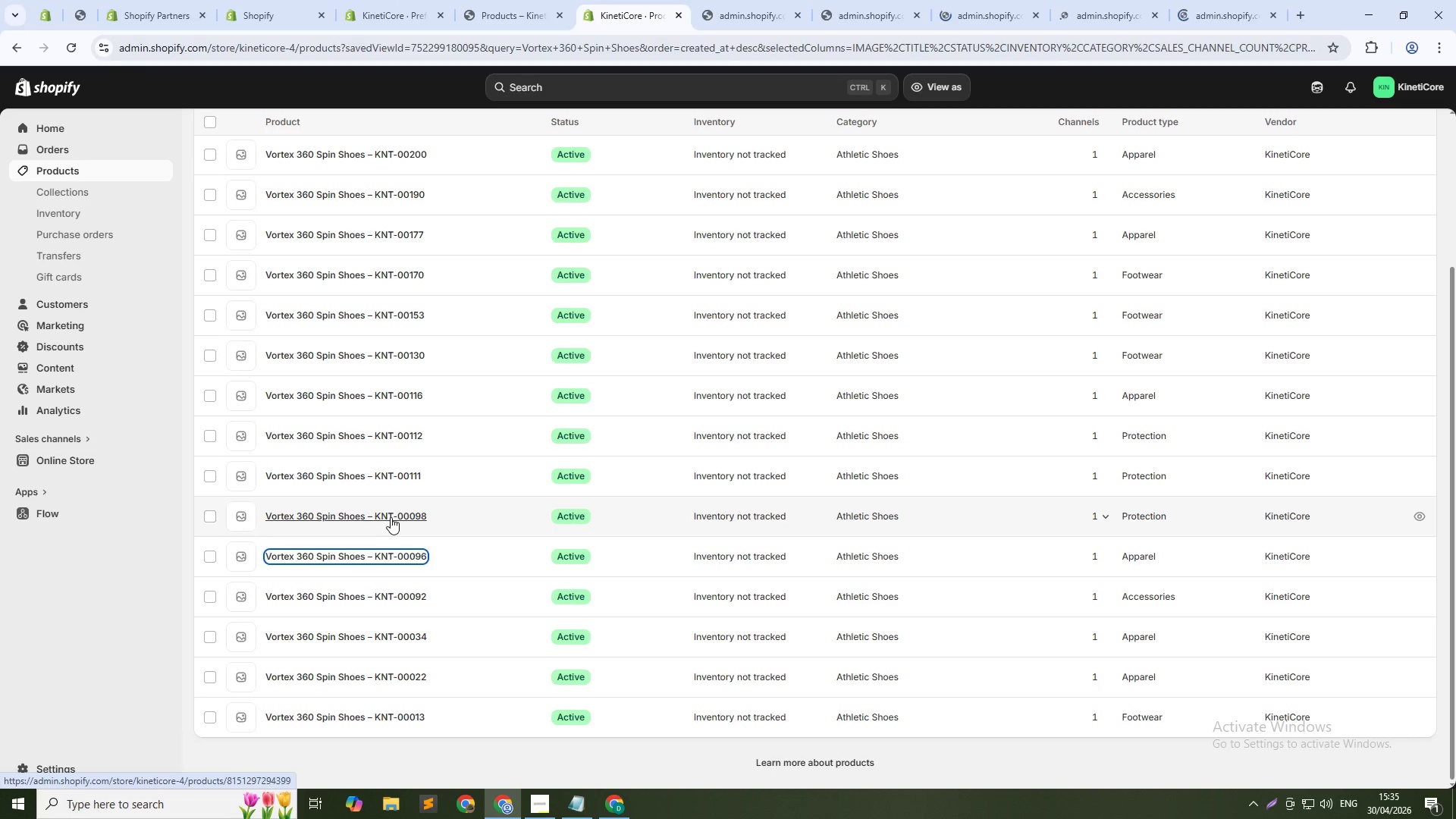 
hold_key(key=ControlLeft, duration=1.5)
left_click([391, 516])
 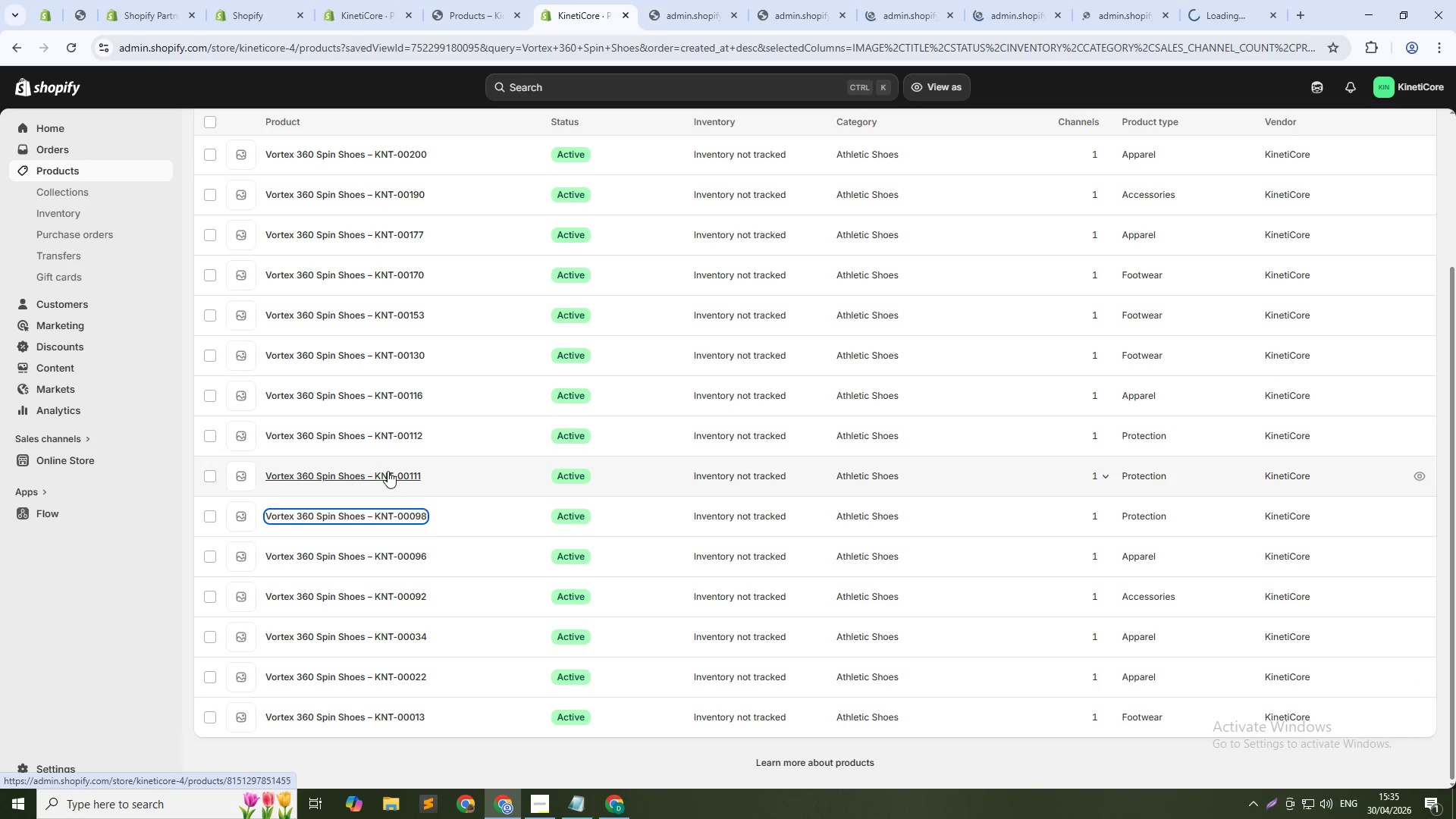 
left_click([388, 471])
 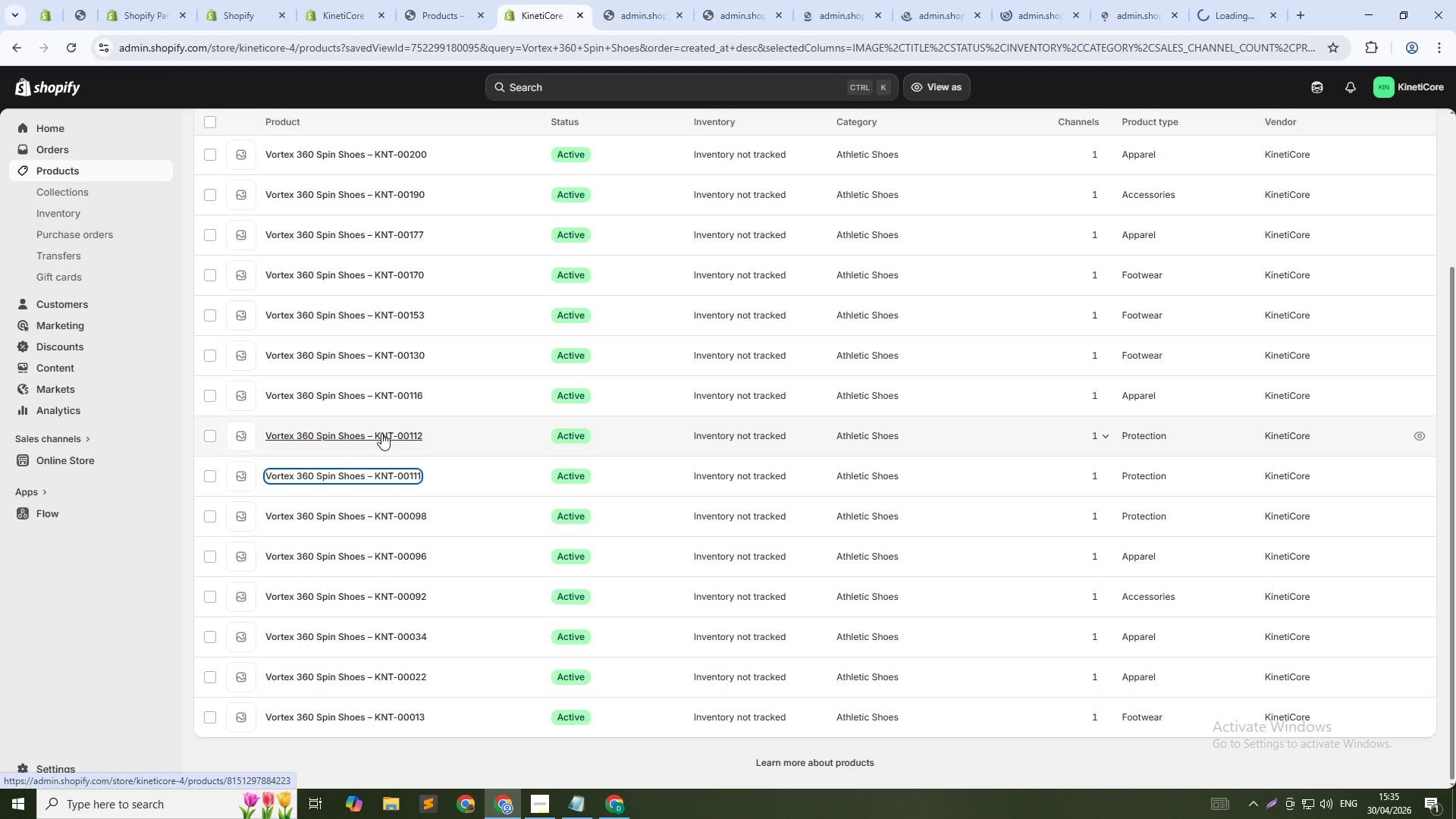 
hold_key(key=ControlLeft, duration=1.5)
left_click([381, 433])
 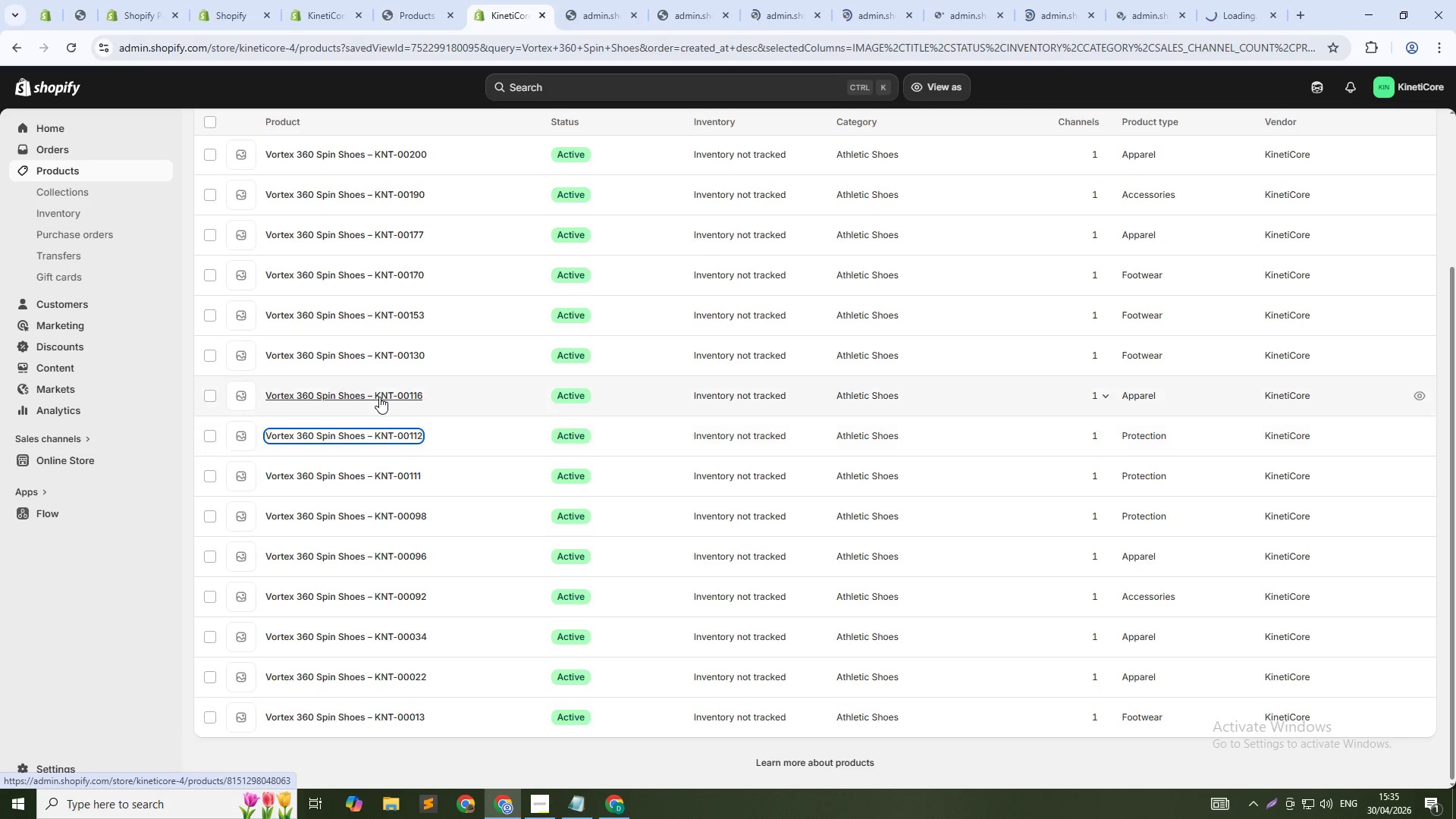 
left_click([379, 397])
 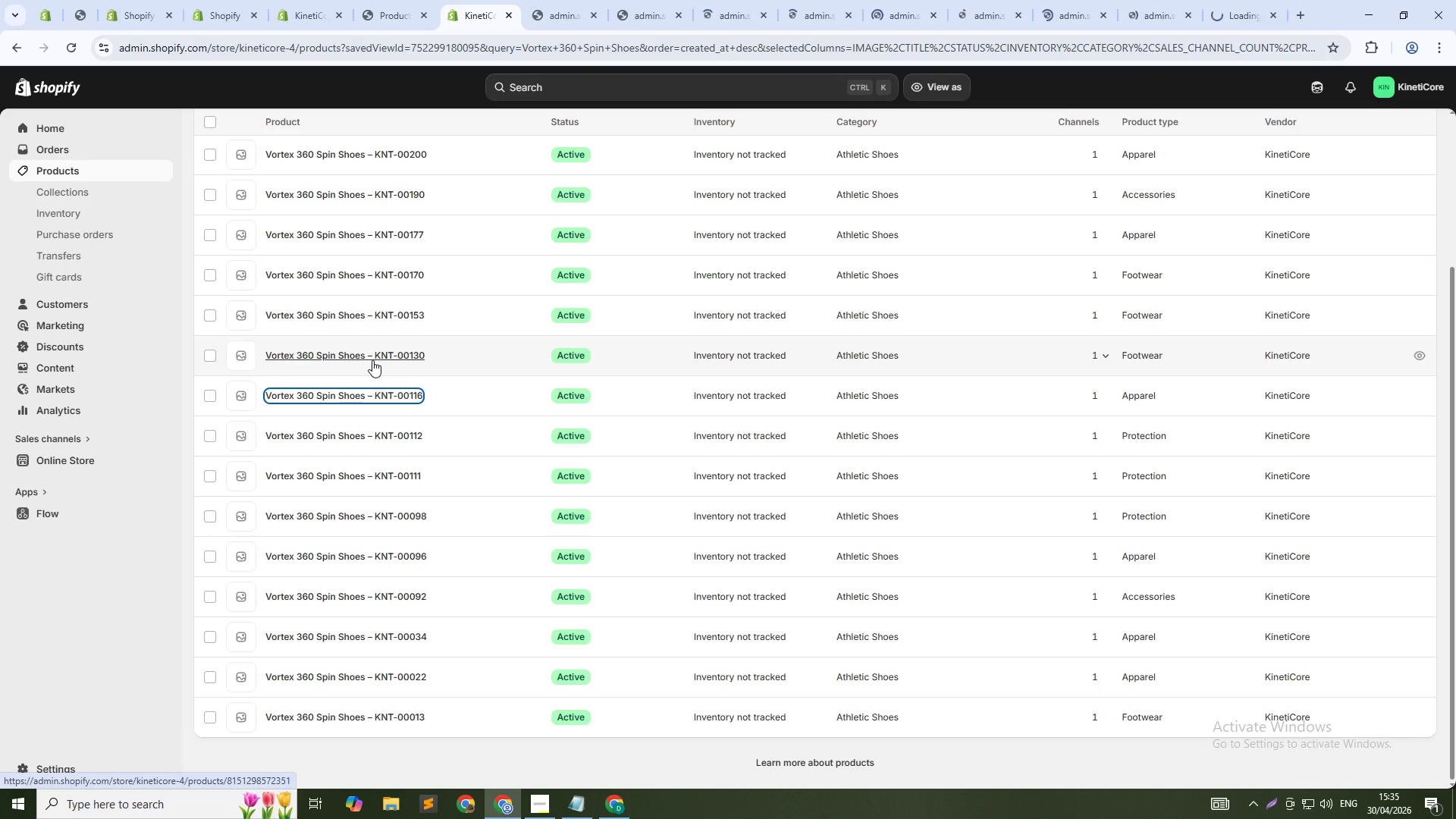 
left_click([372, 360])
 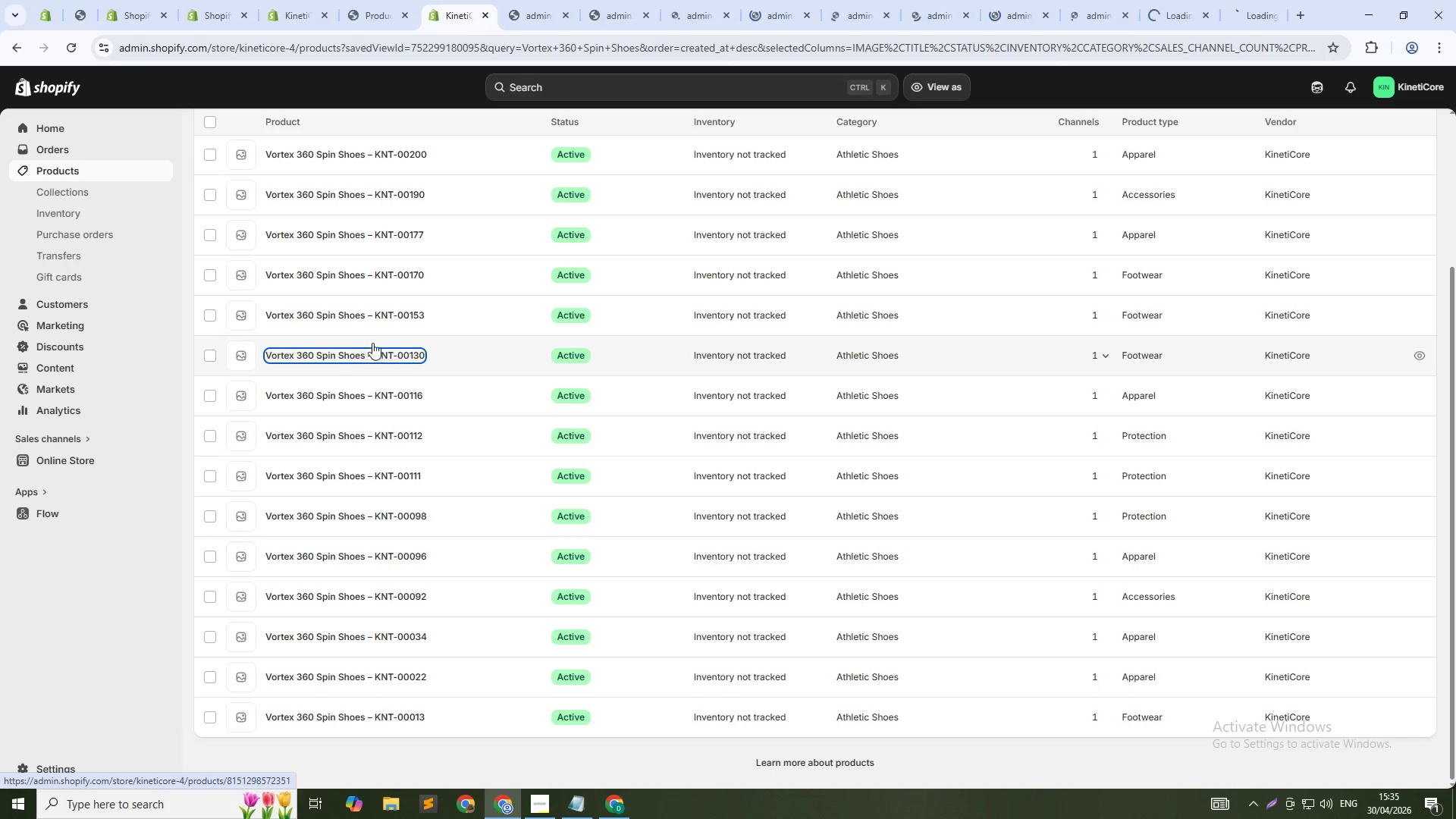 
hold_key(key=ControlLeft, duration=1.52)
left_click([369, 318])
 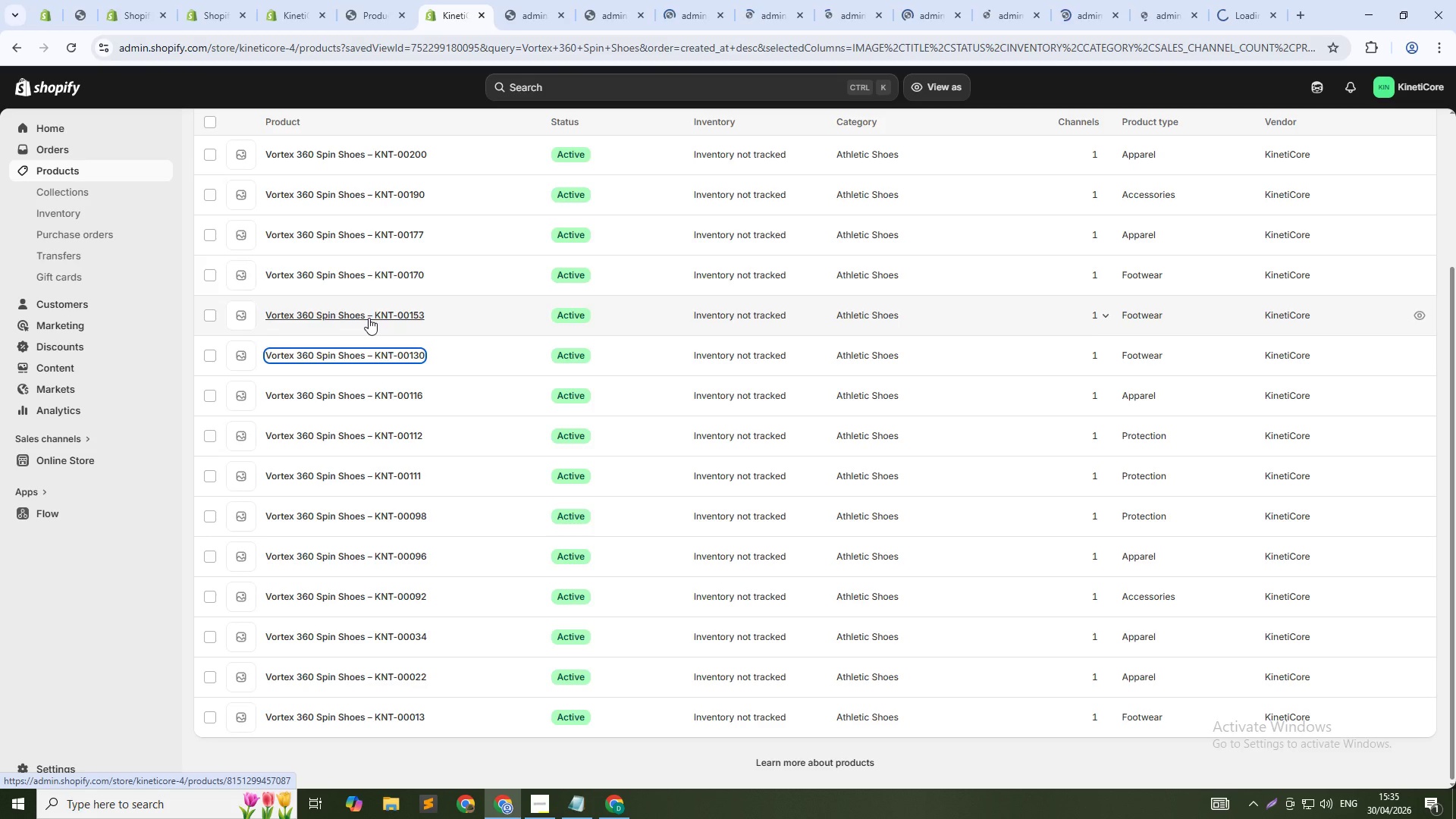 
left_click([367, 275])
 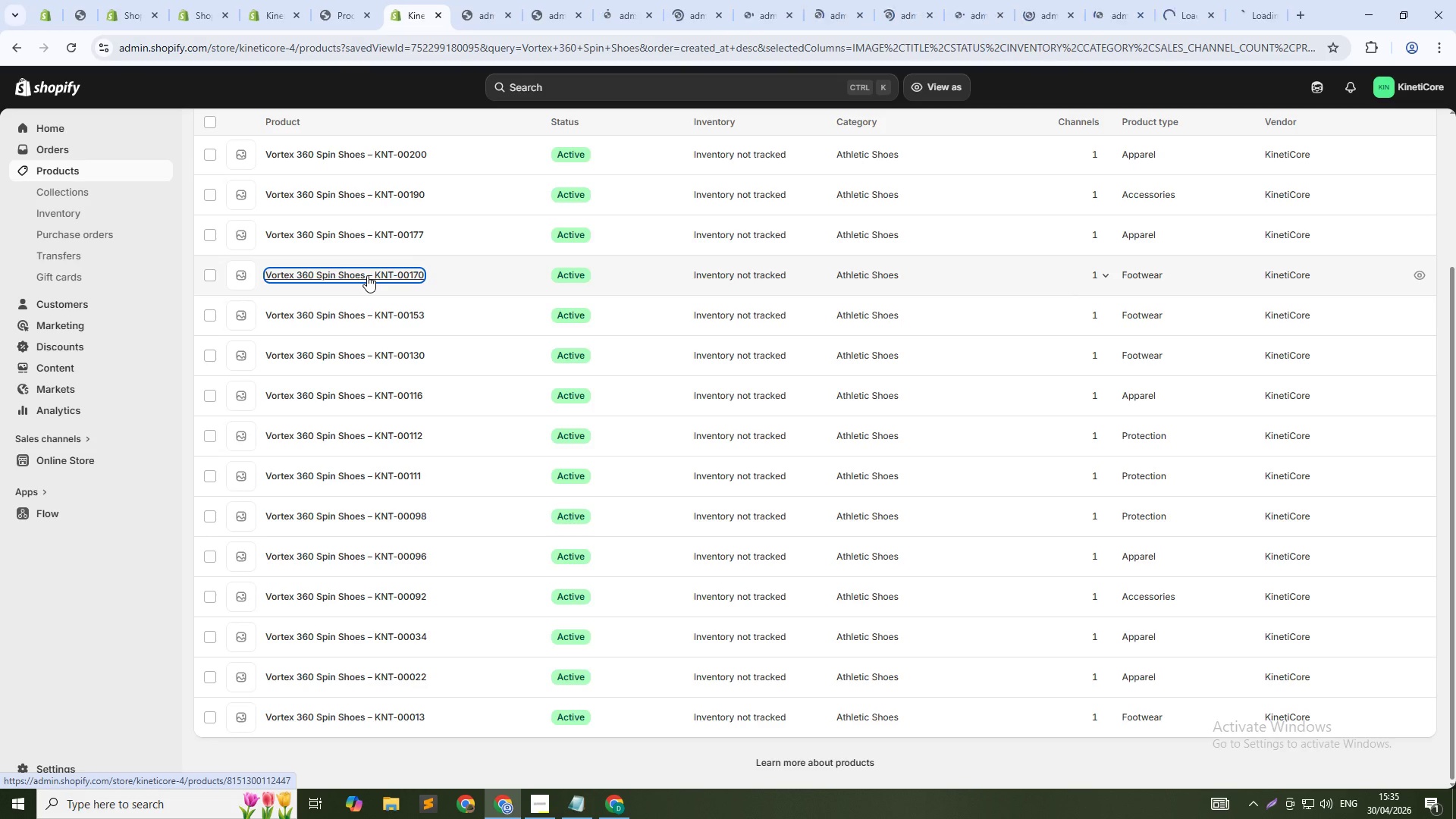 
hold_key(key=ControlLeft, duration=1.51)
left_click([364, 230])
 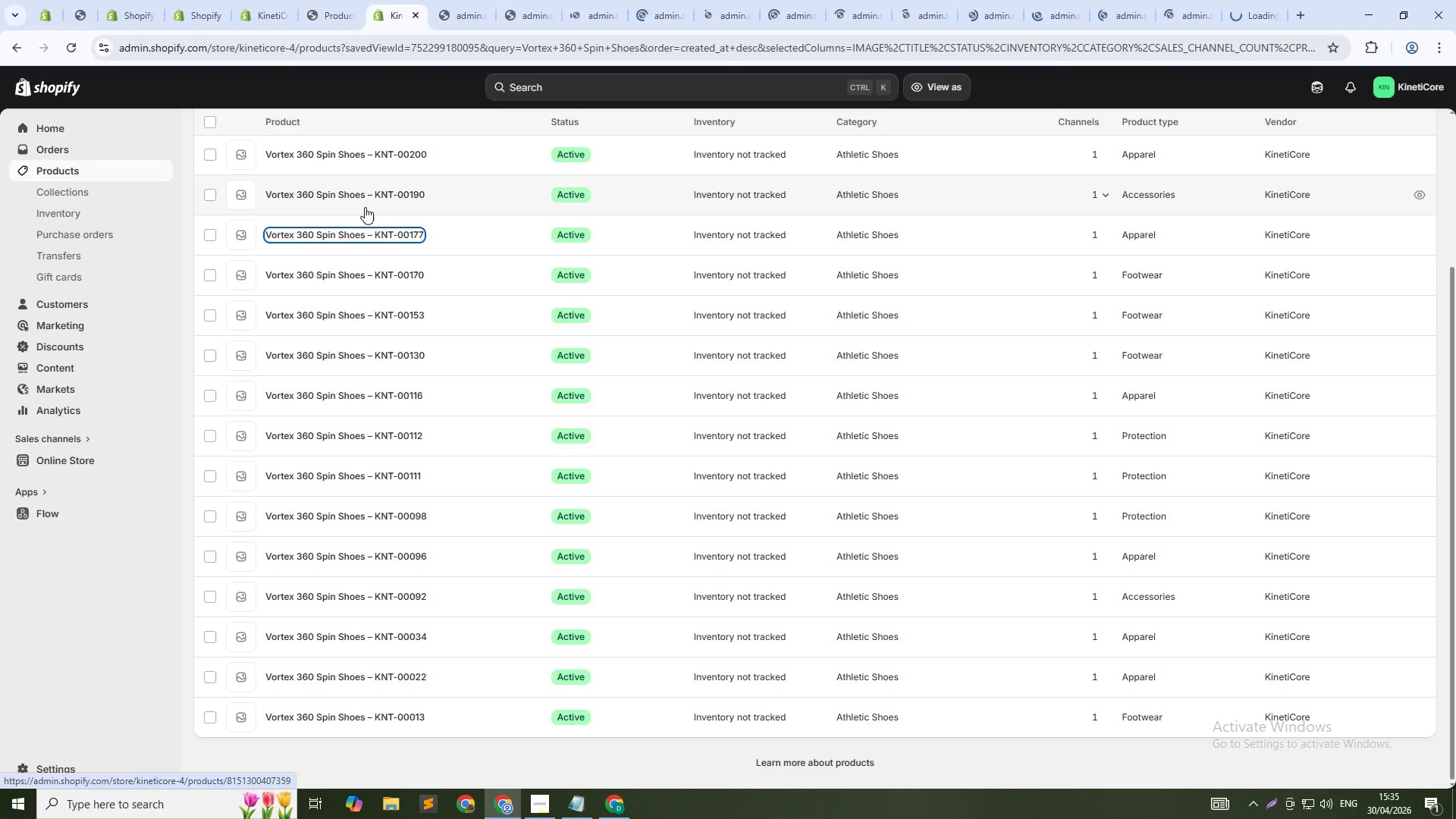 
hold_key(key=ControlLeft, duration=1.52)
left_click([365, 195])
 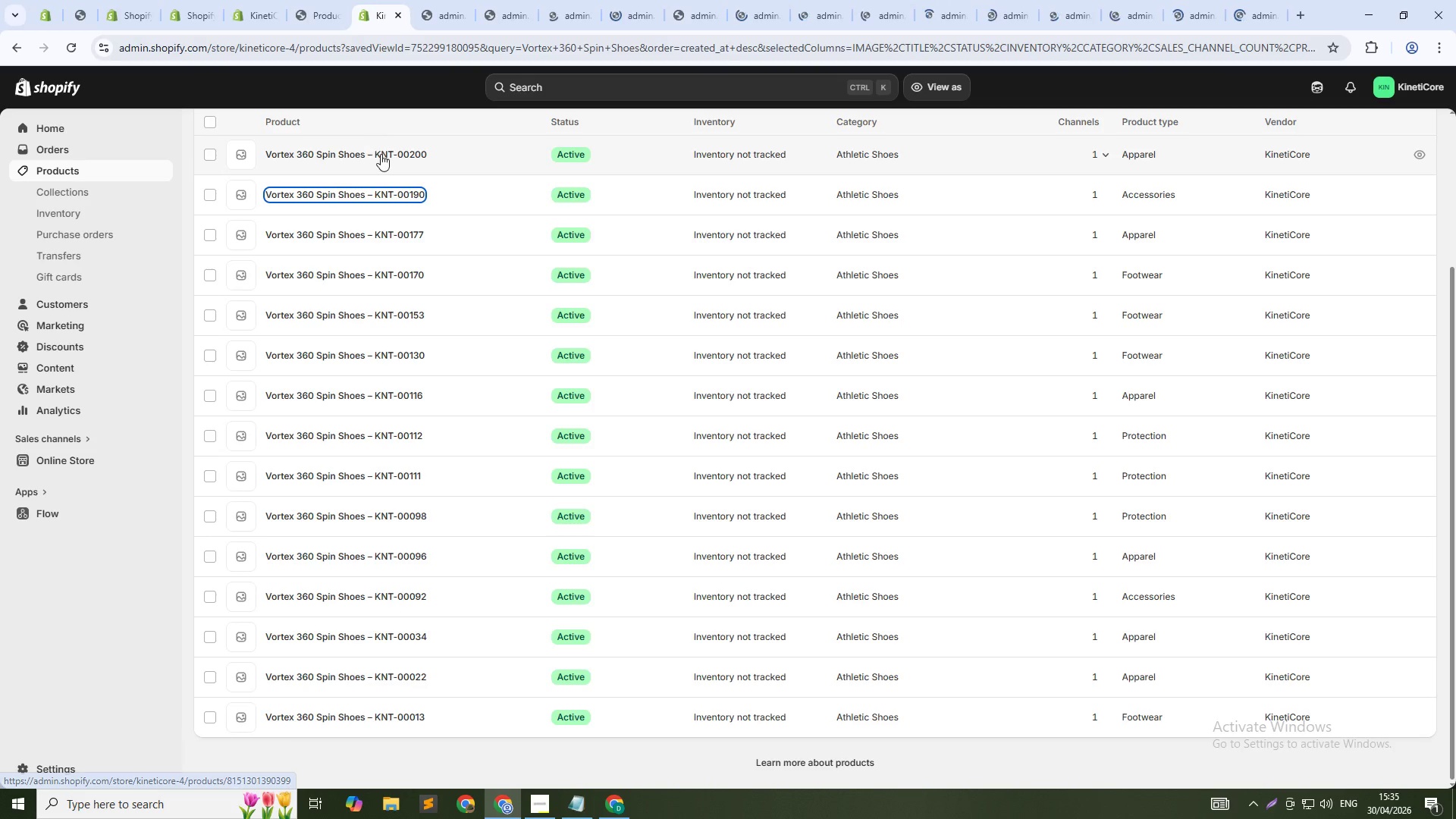 
left_click([381, 154])
 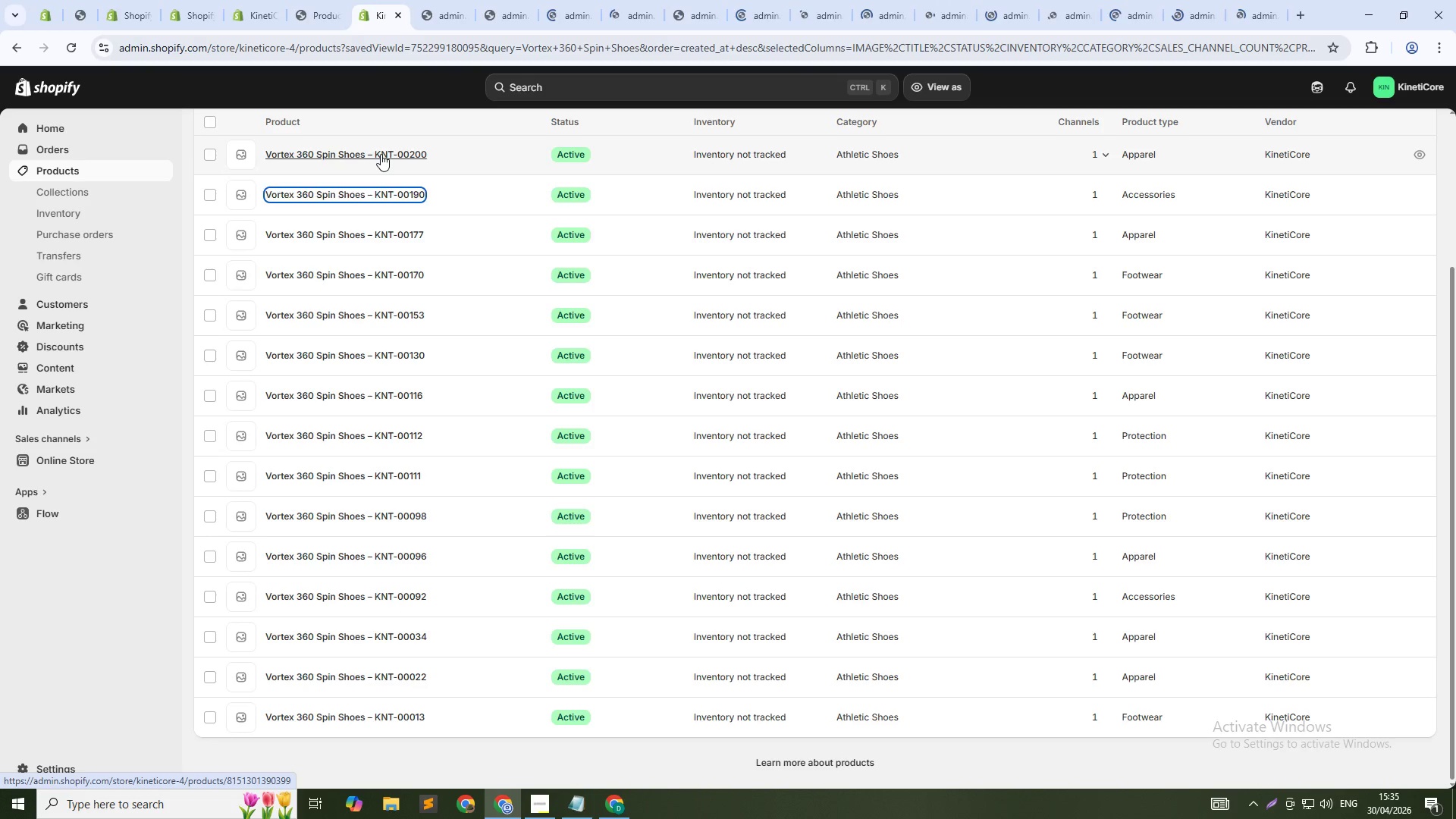 
hold_key(key=ControlLeft, duration=0.42)
 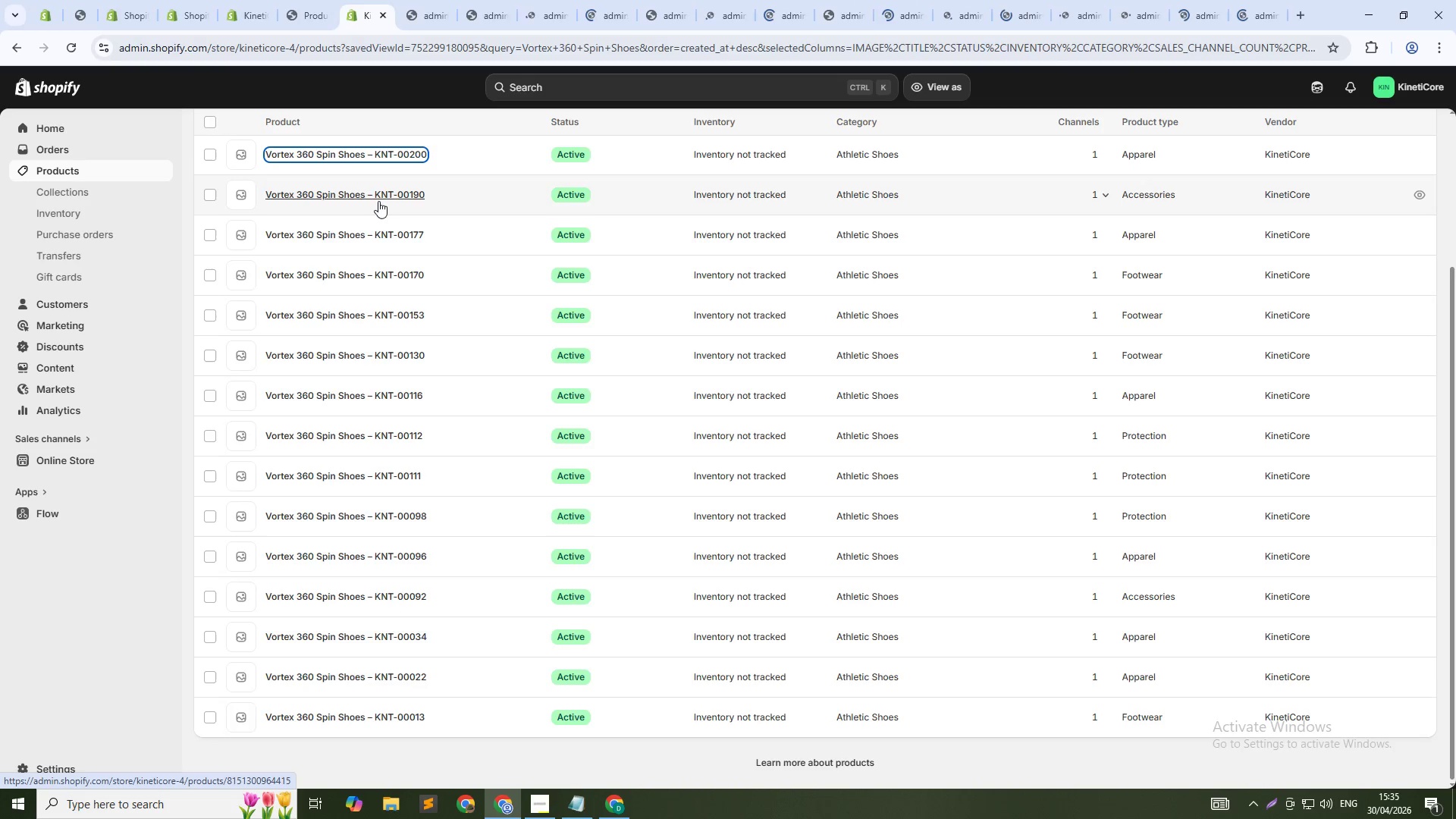 
scroll: coordinate [380, 211], scroll_direction: up, amount: 2.0
 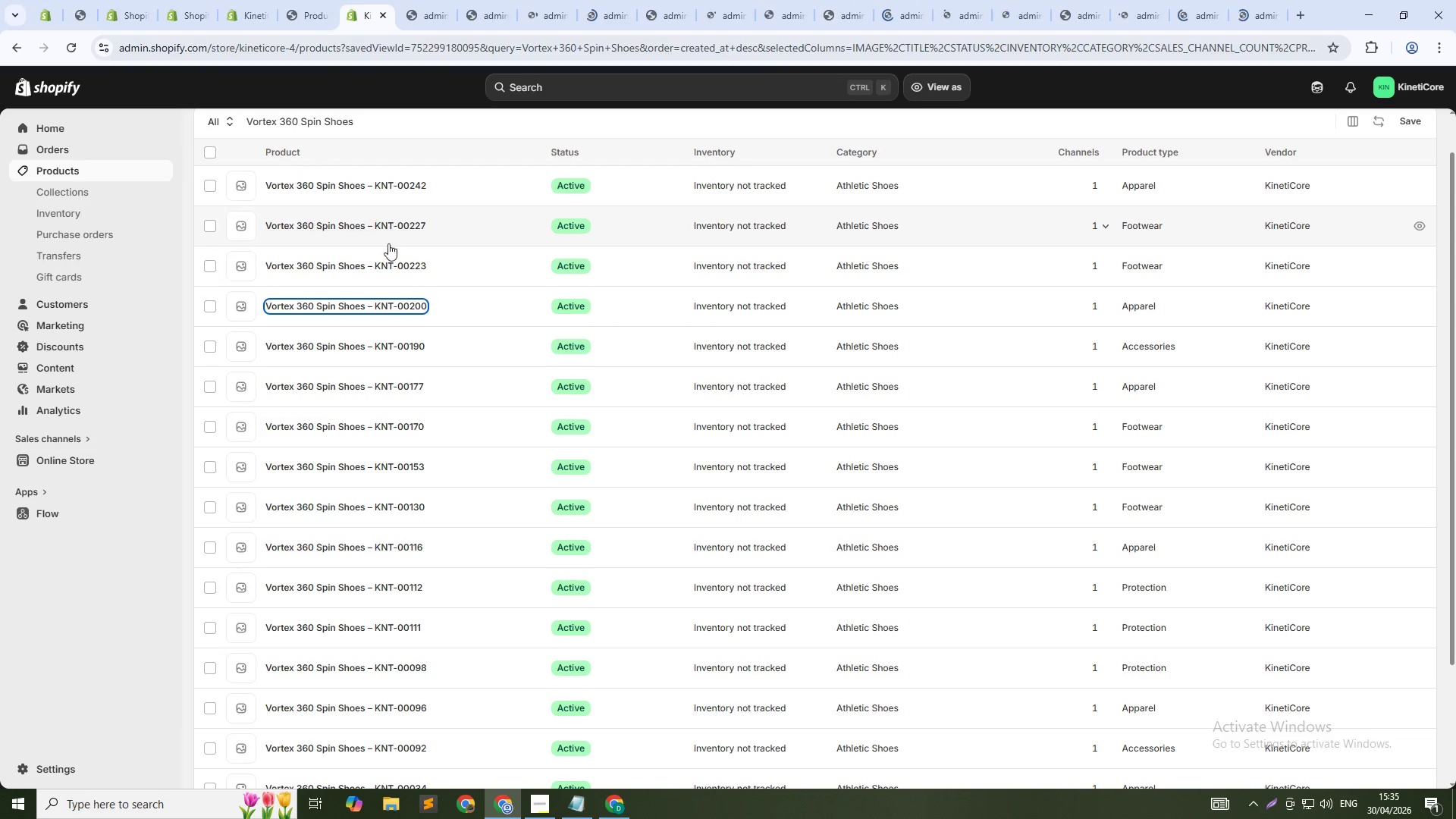 
hold_key(key=ControlLeft, duration=1.52)
left_click([395, 265])
 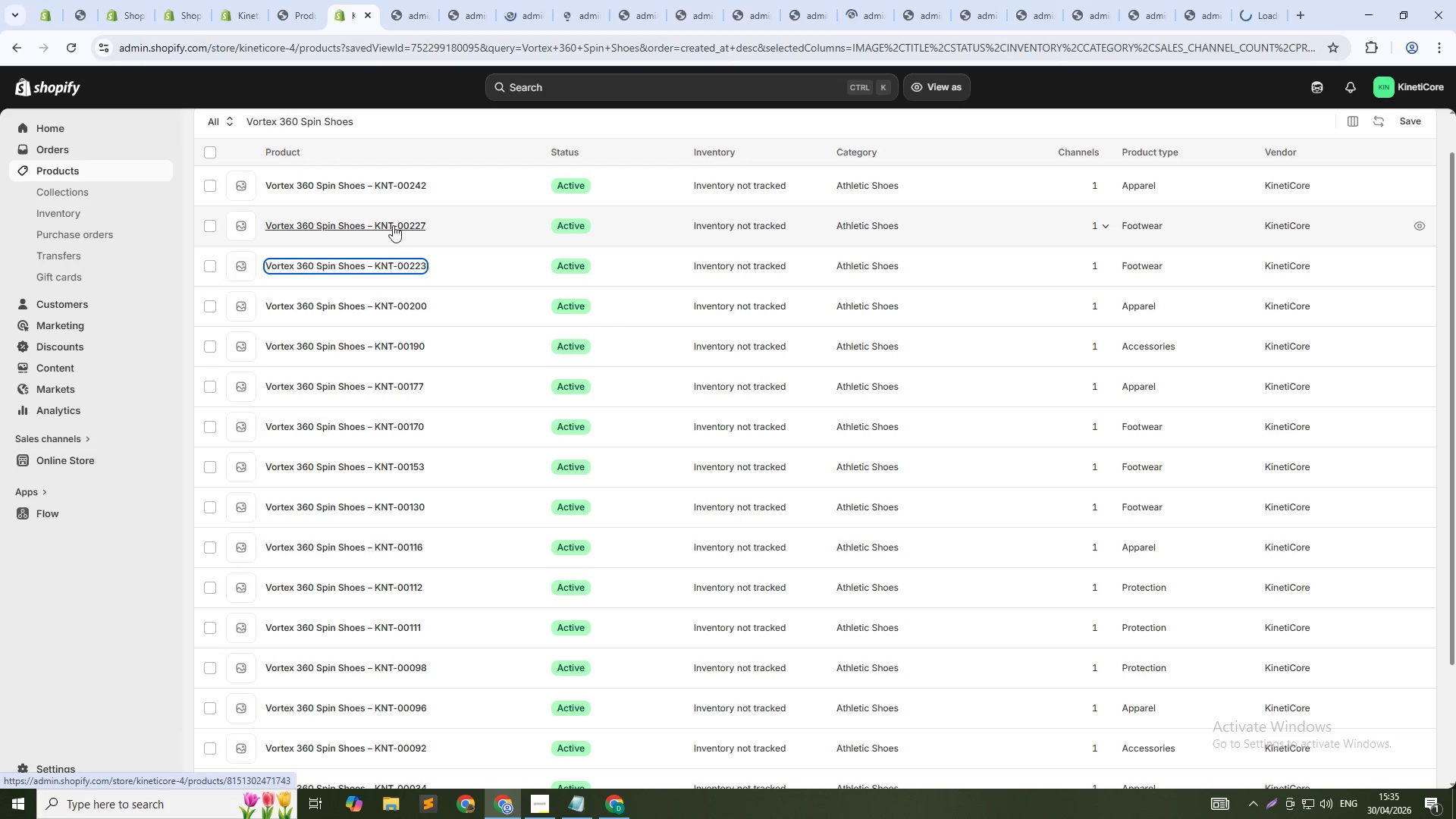 
left_click([392, 224])
 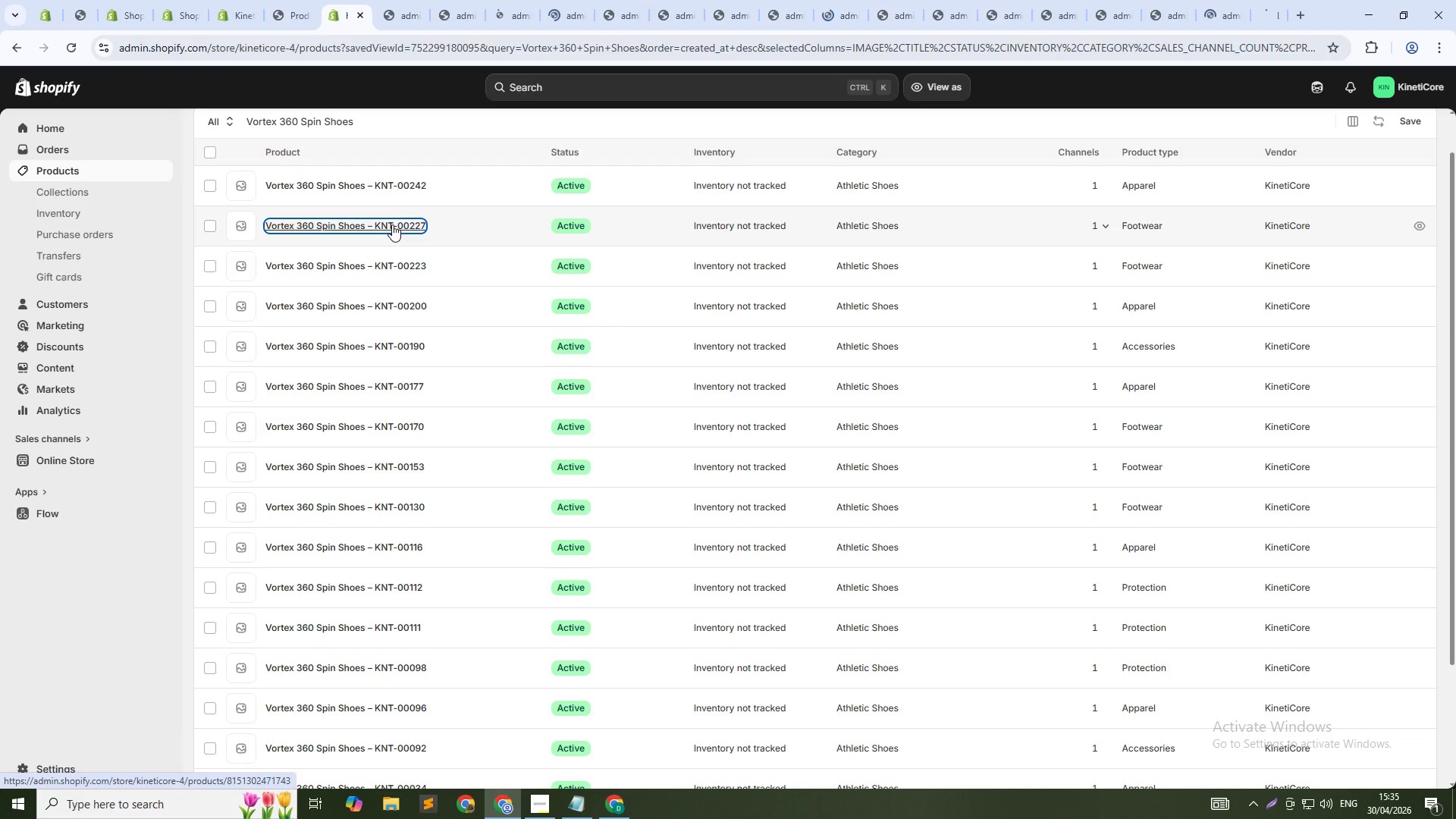 
hold_key(key=ControlLeft, duration=1.06)
left_click([392, 189])
 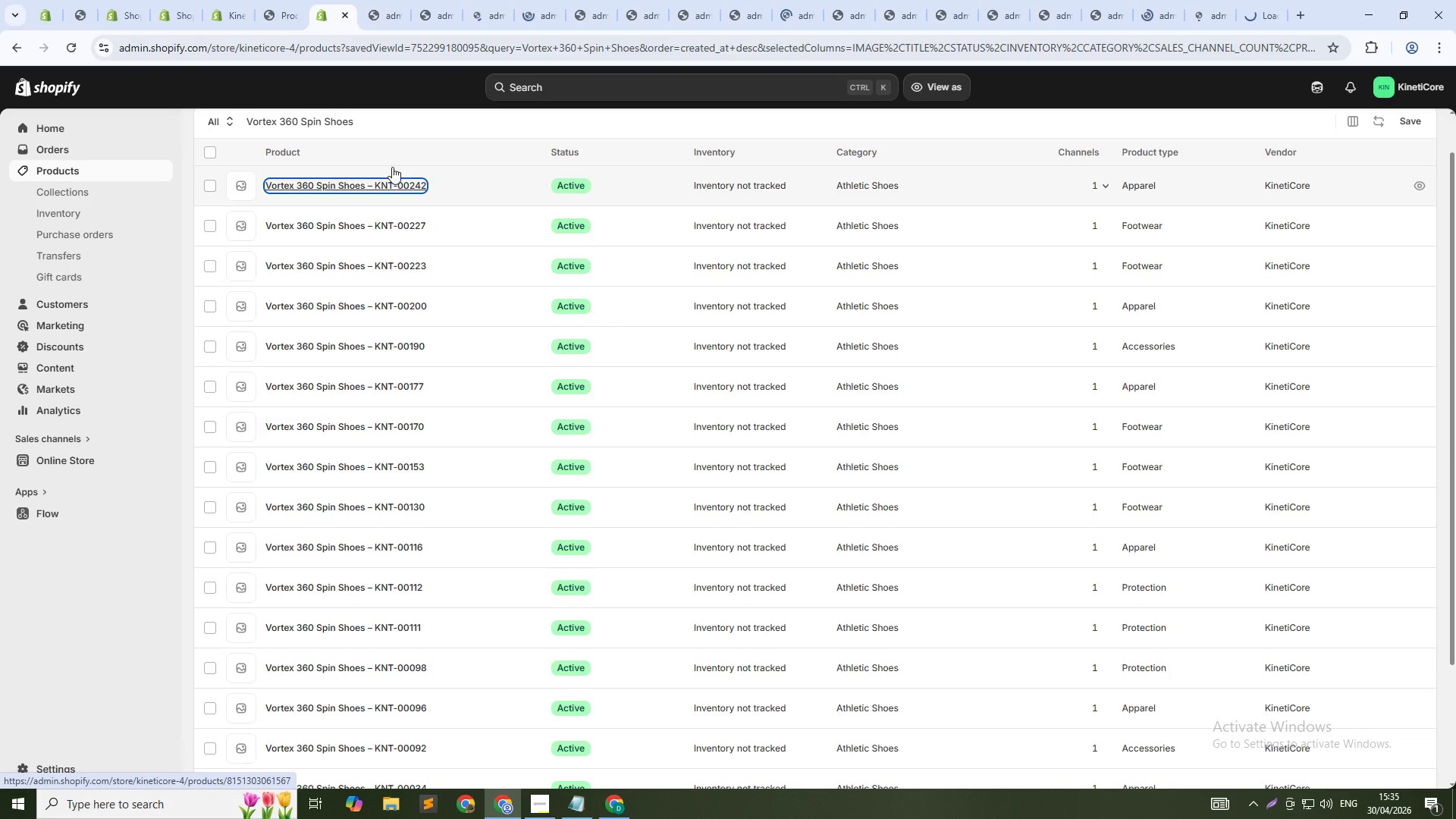 
left_click([369, 15])
 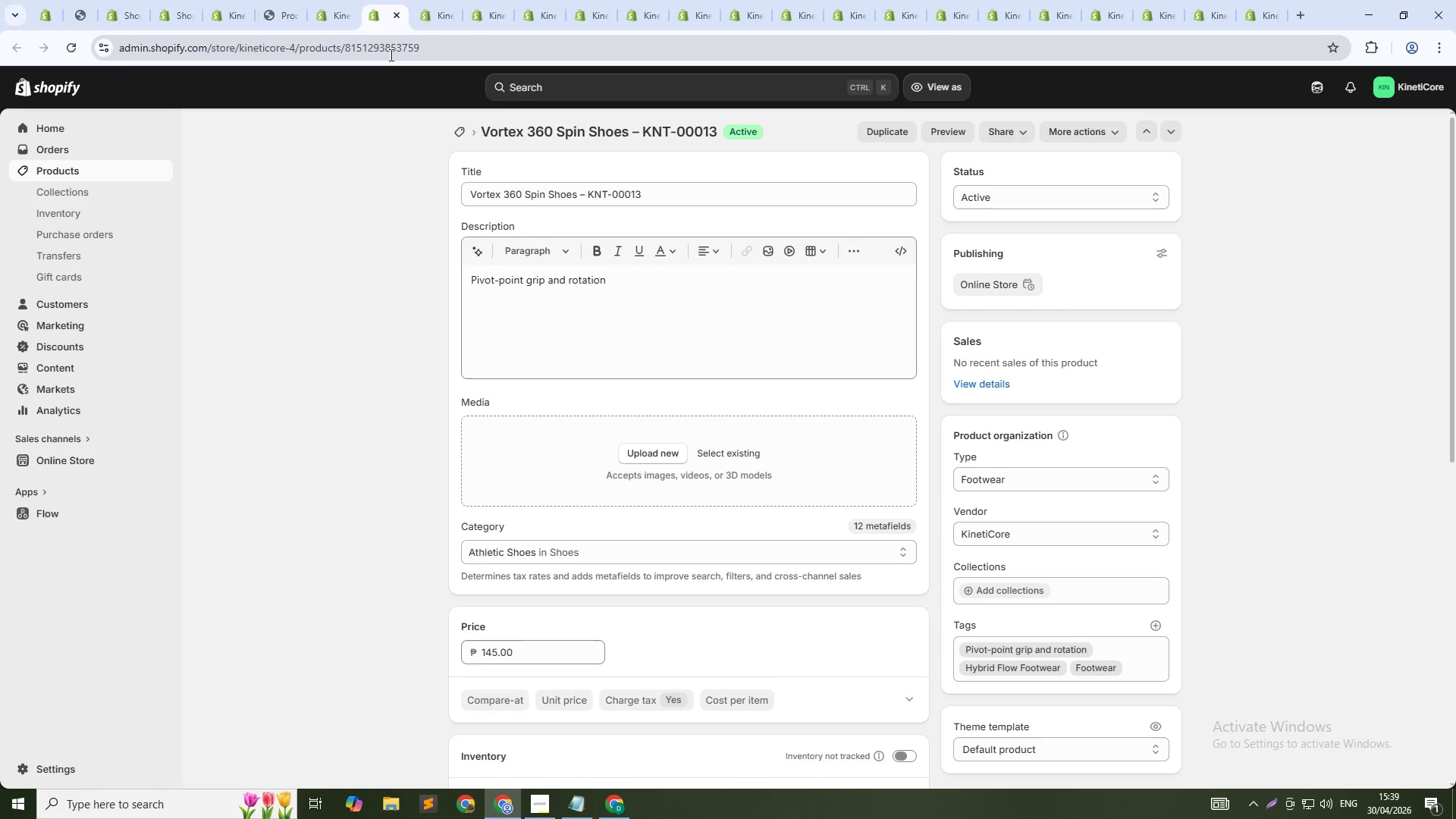 
wait(226.3)
 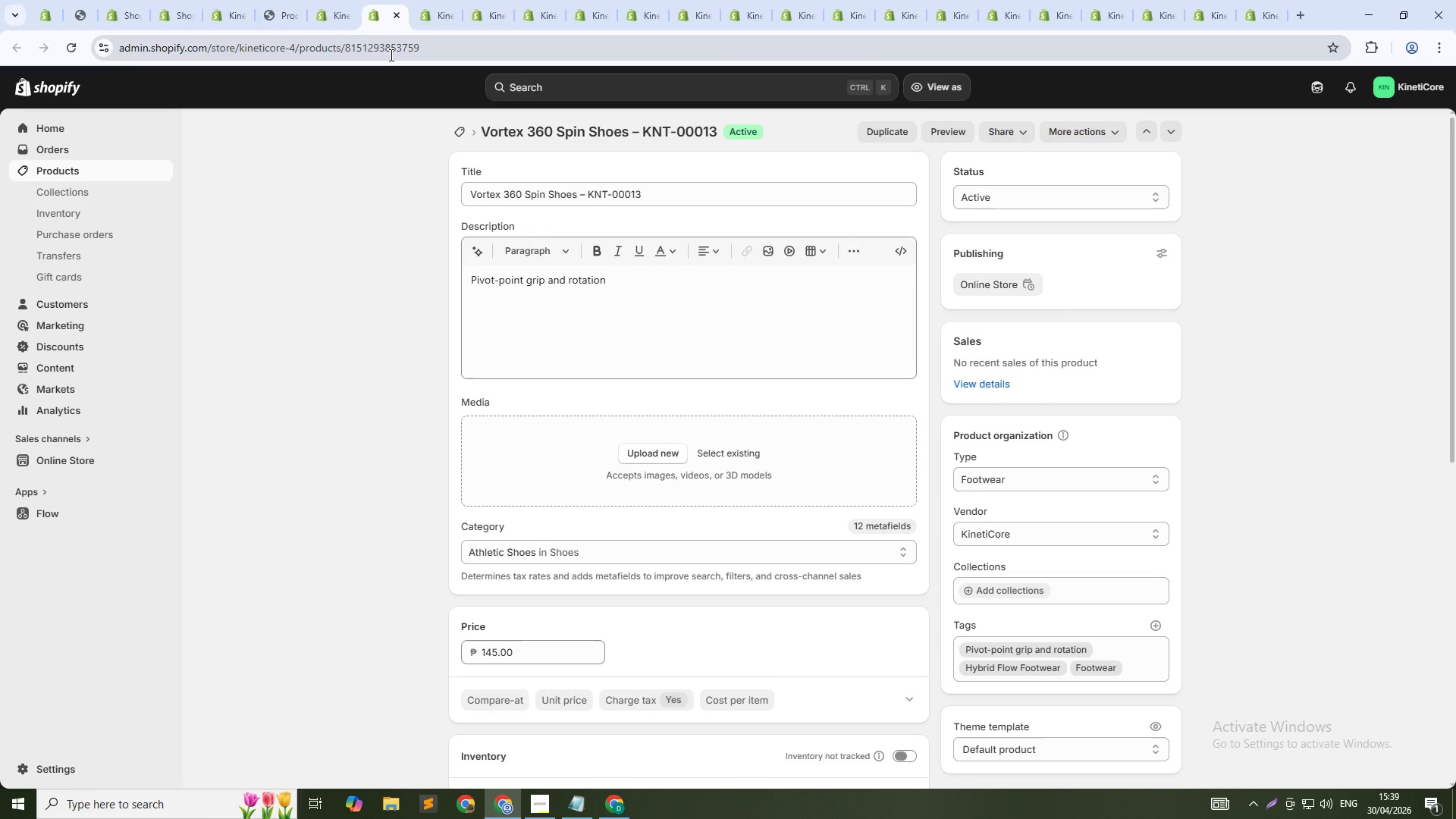 
left_click([639, 297])
 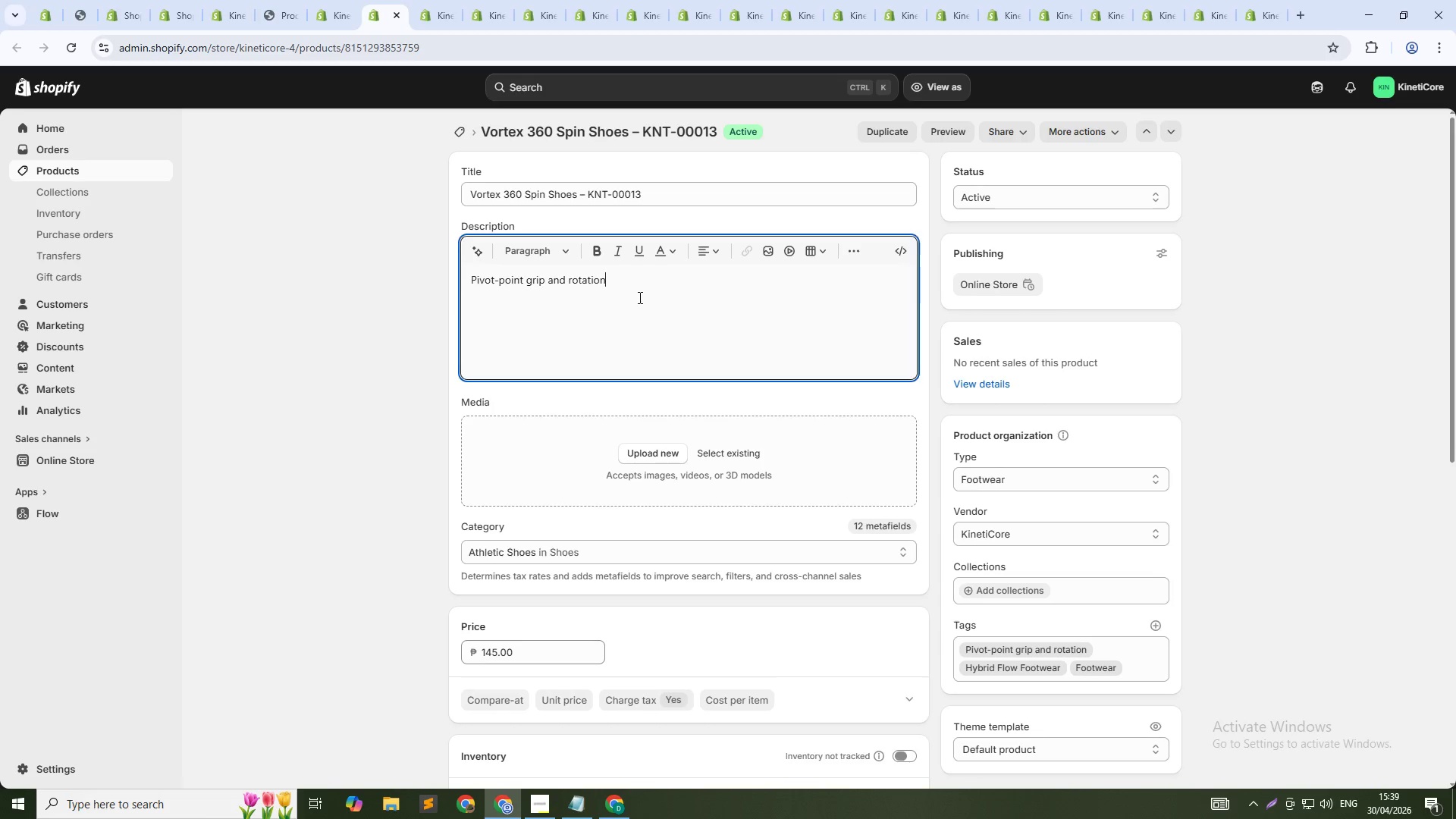 
key(Control+S)
 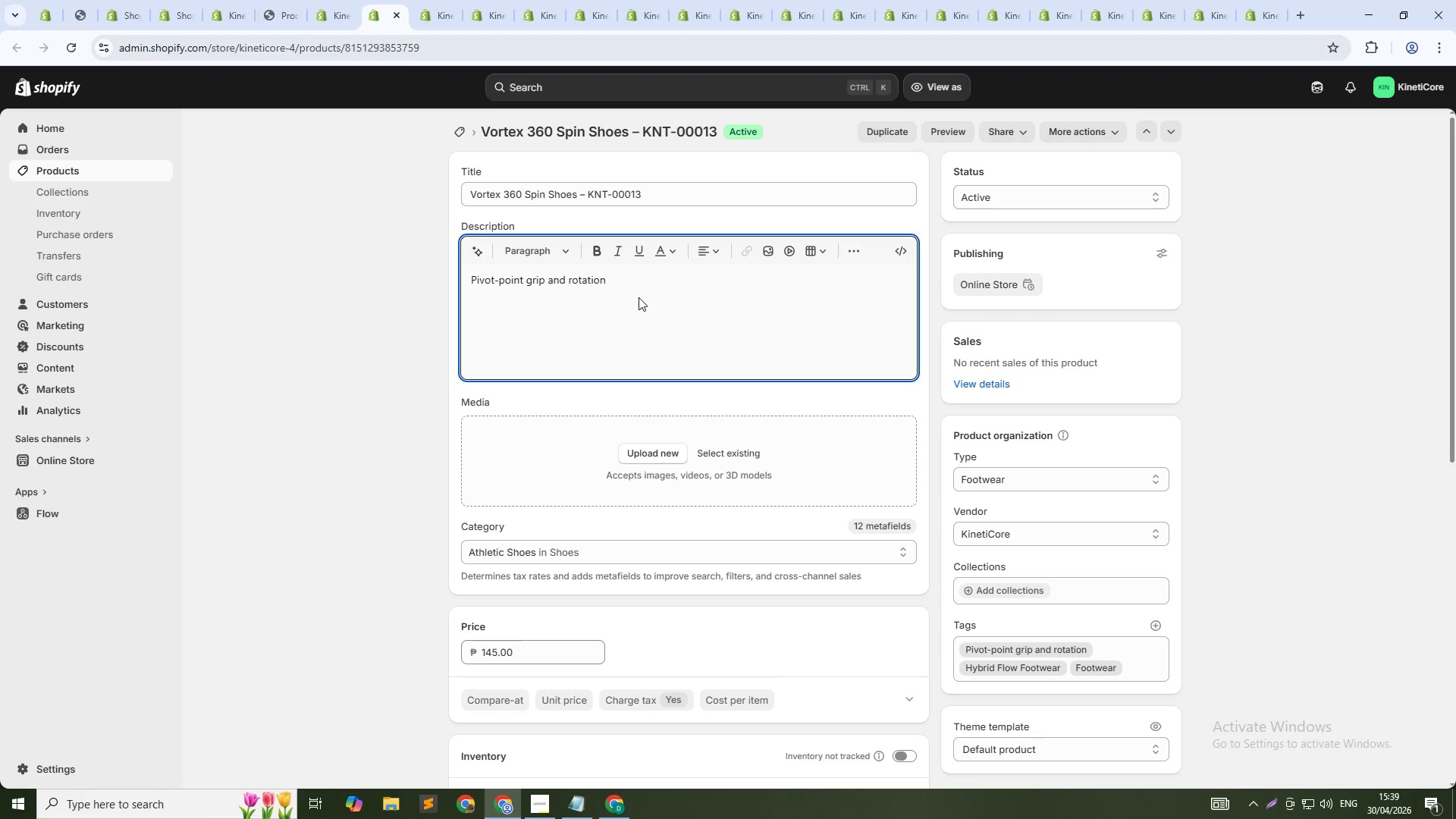 
hold_key(key=ShiftLeft, duration=0.47)
 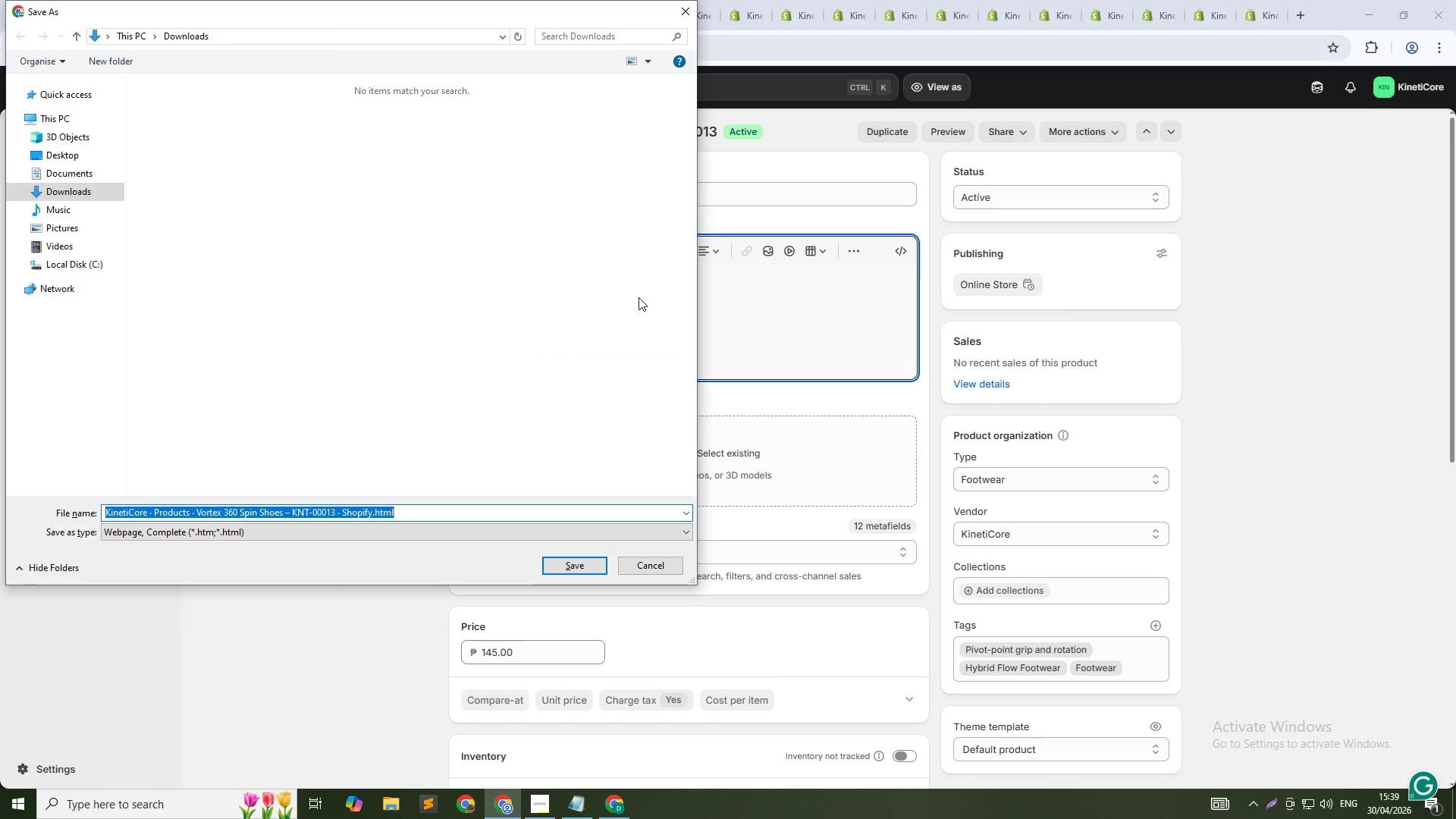 
hold_key(key=ControlLeft, duration=0.39)
 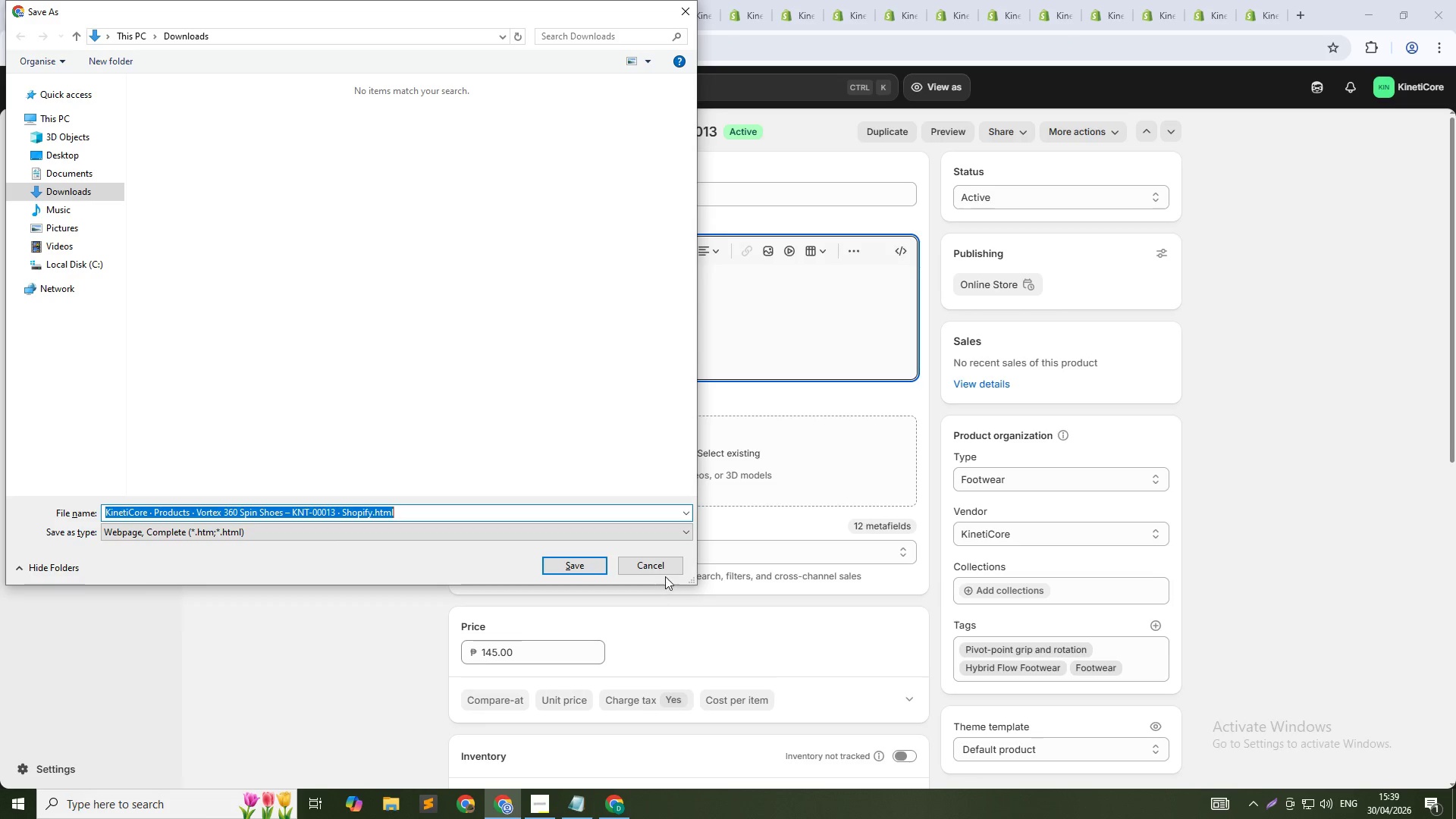 
left_click([662, 563])
 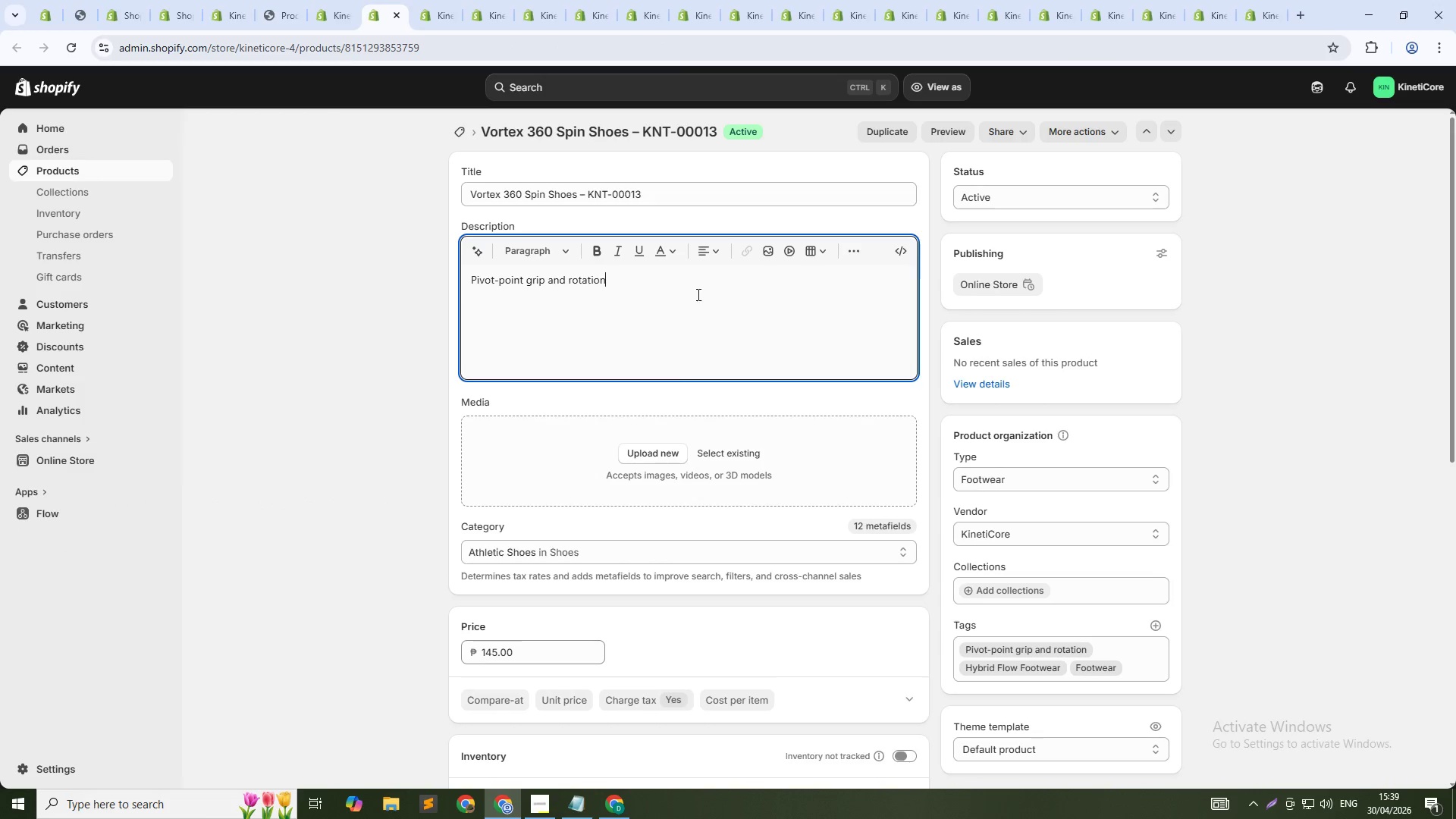 
left_click([698, 307])
 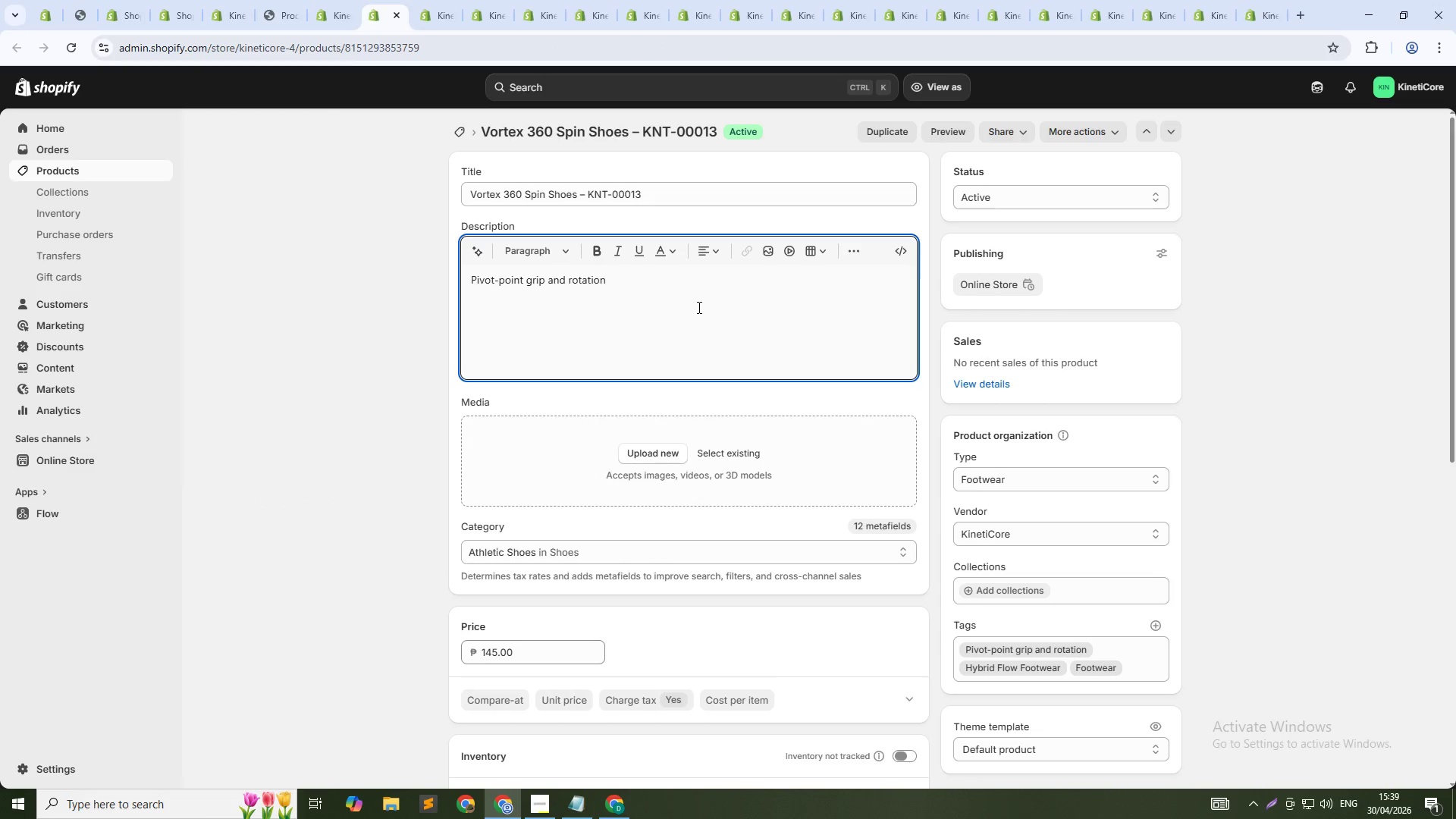 
key(Control+A)
 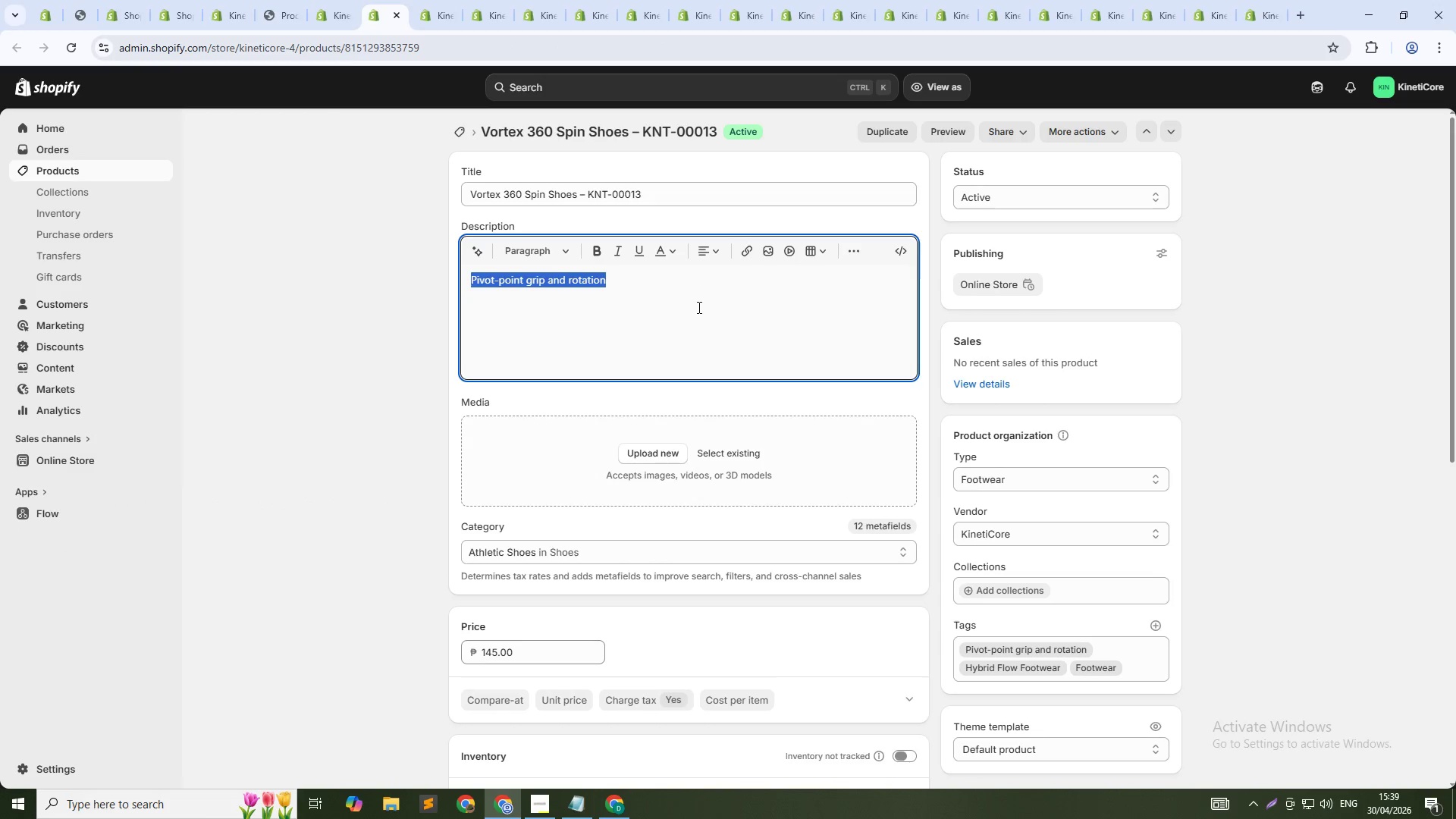 
type(Vortext 35)
key(Backspace)
type(60)
key(Backspace)
key(Backspace)
key(Backspace)
key(Backspace)
type( )
key(Backspace)
key(Backspace)
 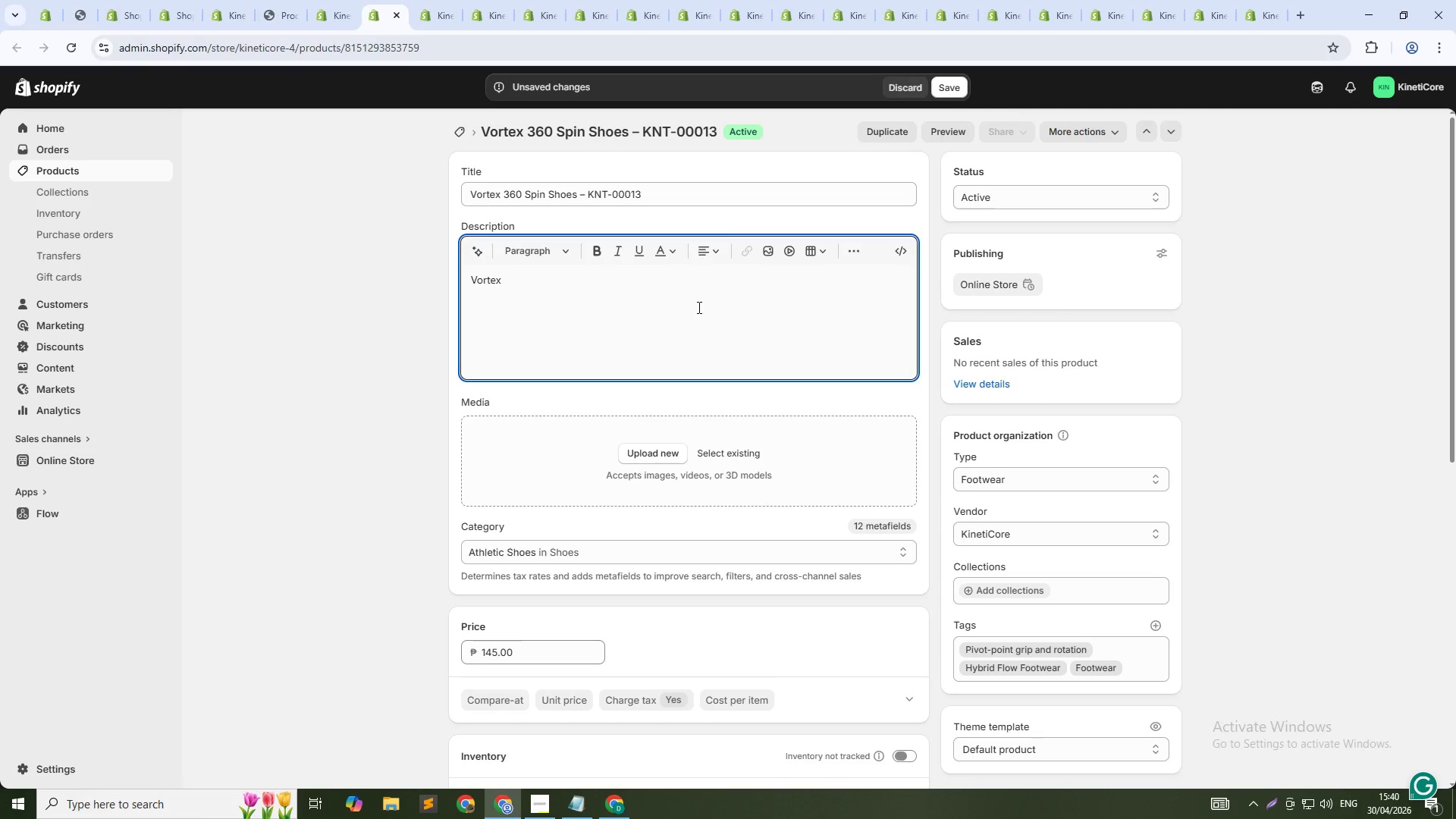 
wait(19.7)
 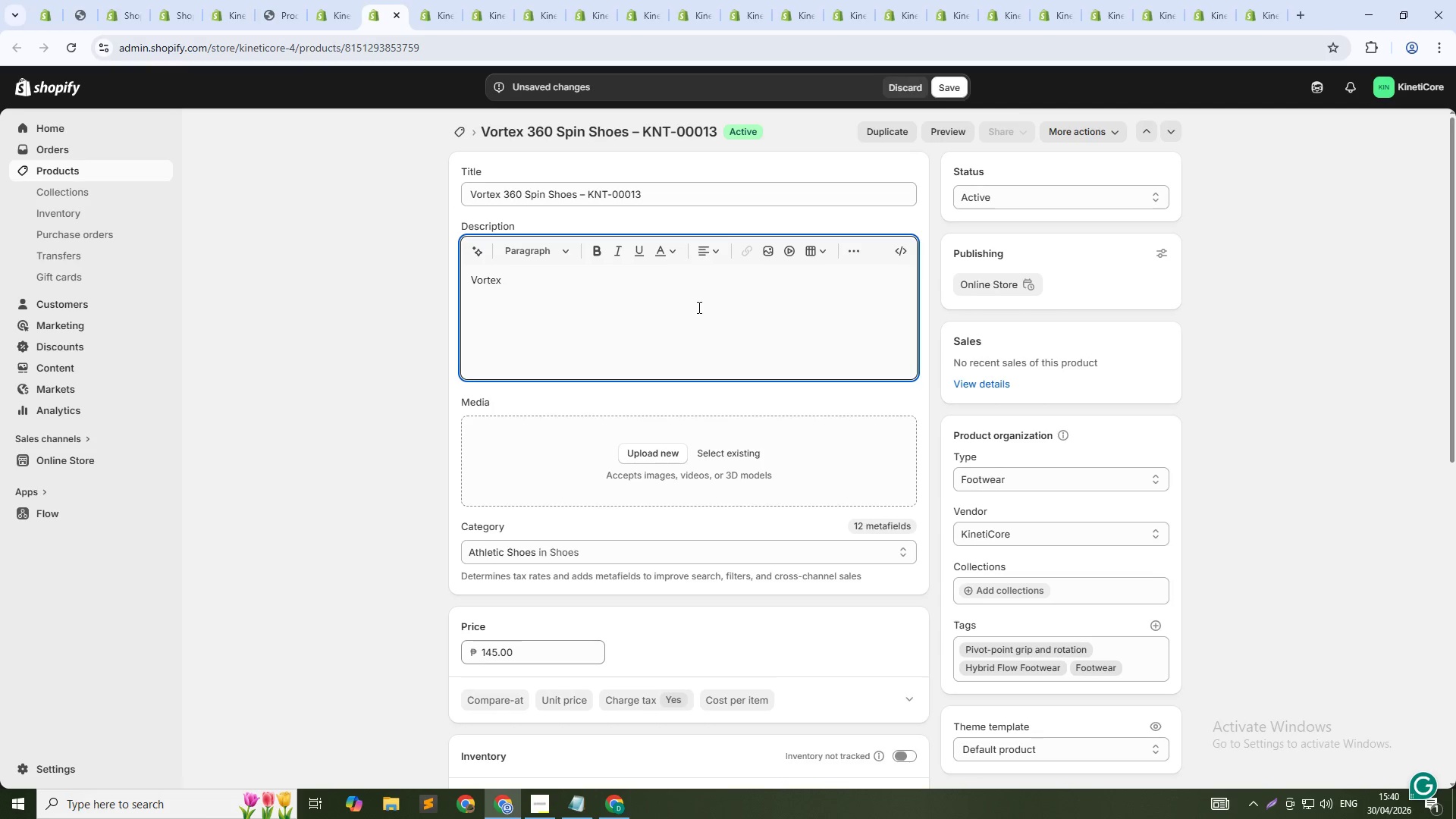 
type( 360 Spin SHoes are built for full  rotations and spin moves, The pivot-point outsole pattern reduces fricio)
key(Backspace)
type(tion )
key(Backspace)
 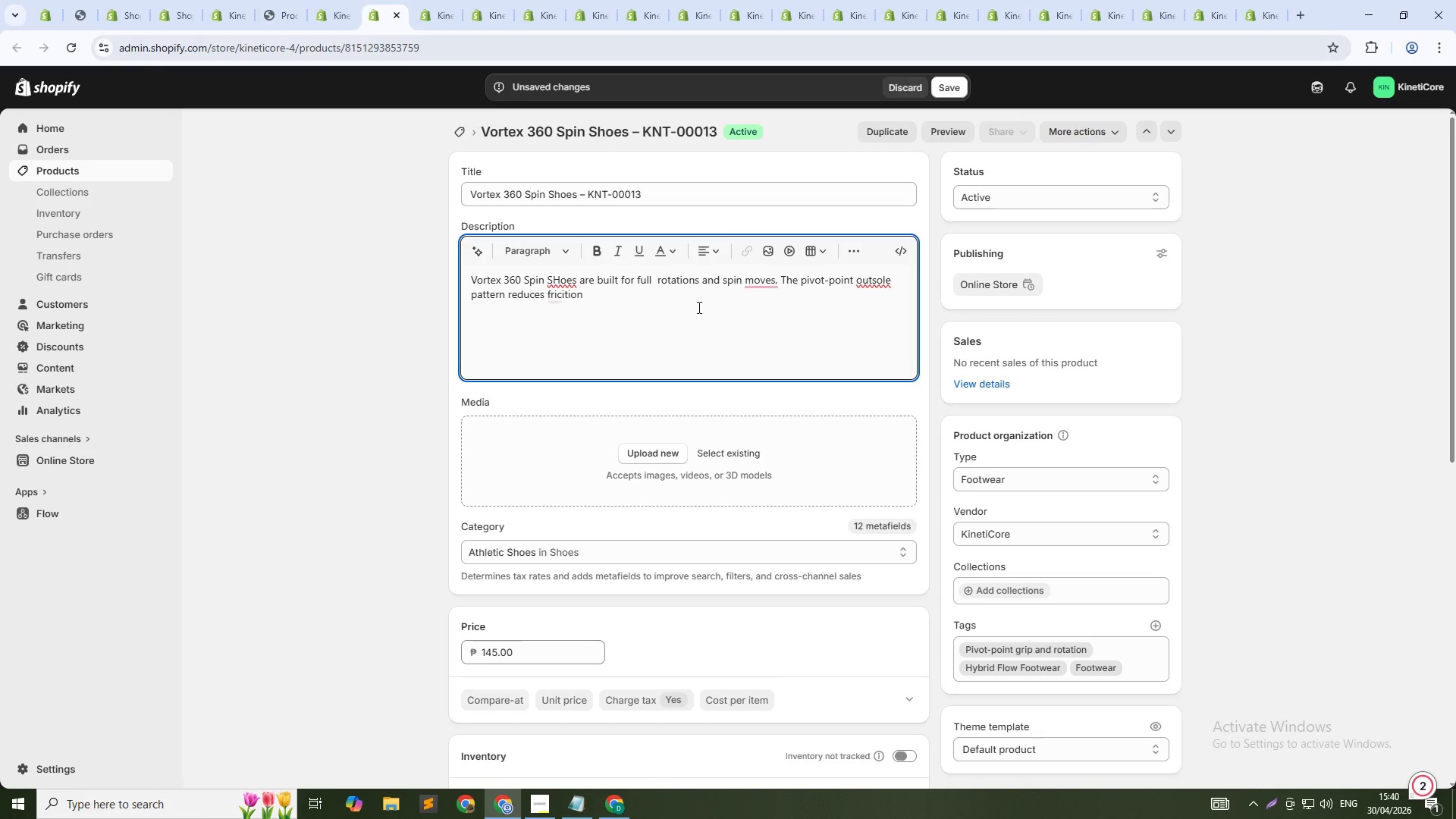 
key(ArrowUp)
 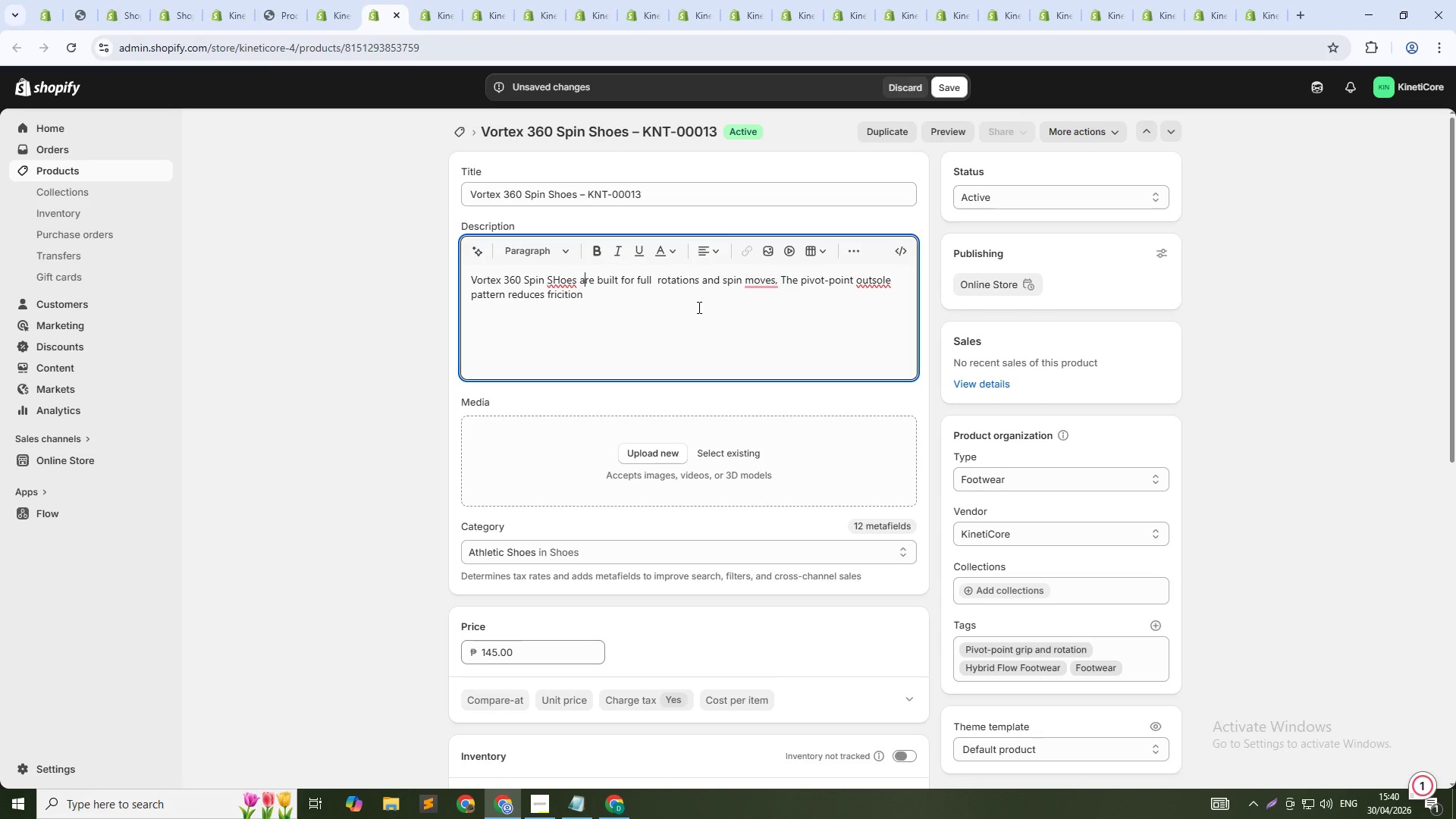 
key(ArrowLeft)
 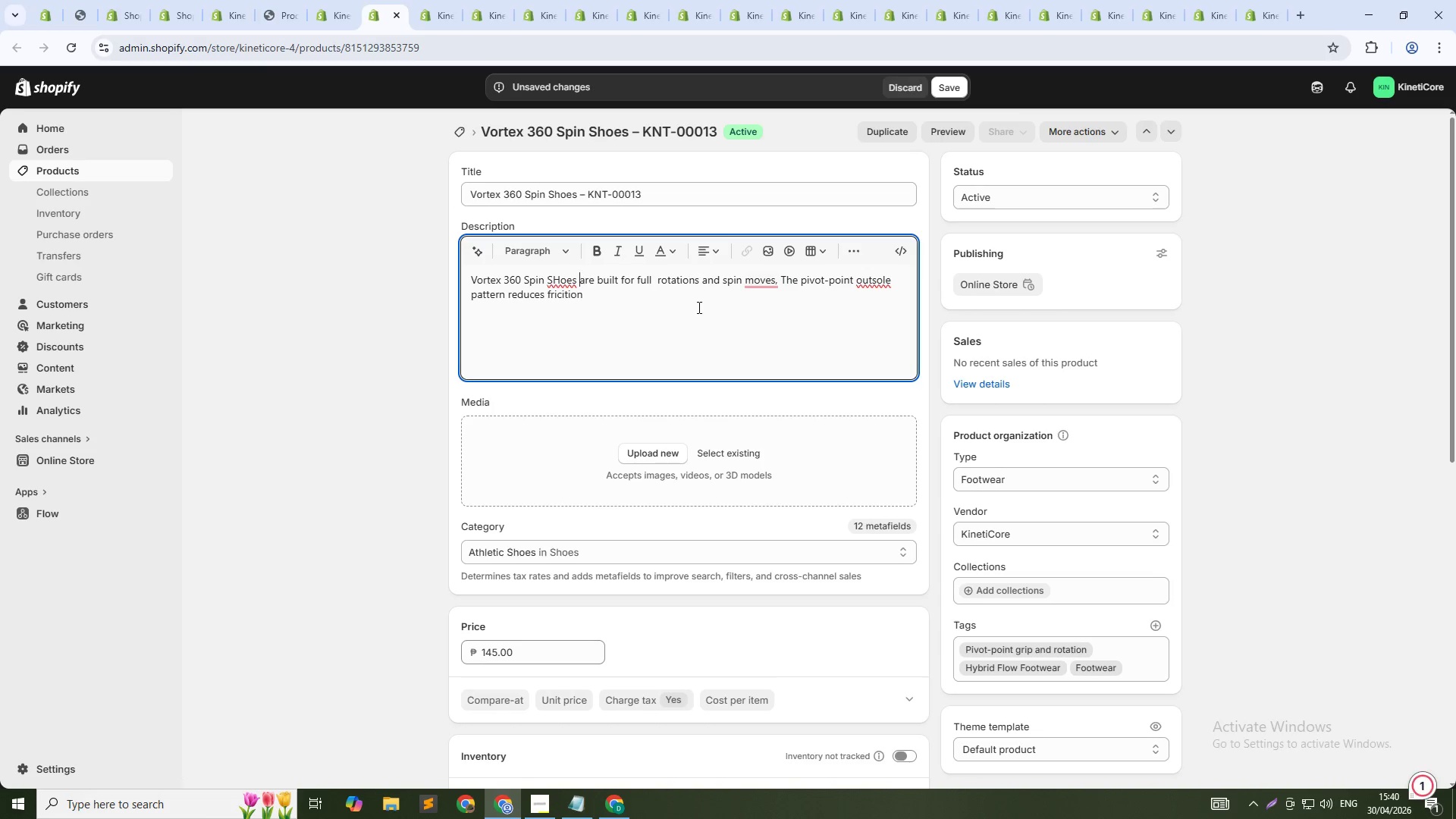 
key(ArrowLeft)
 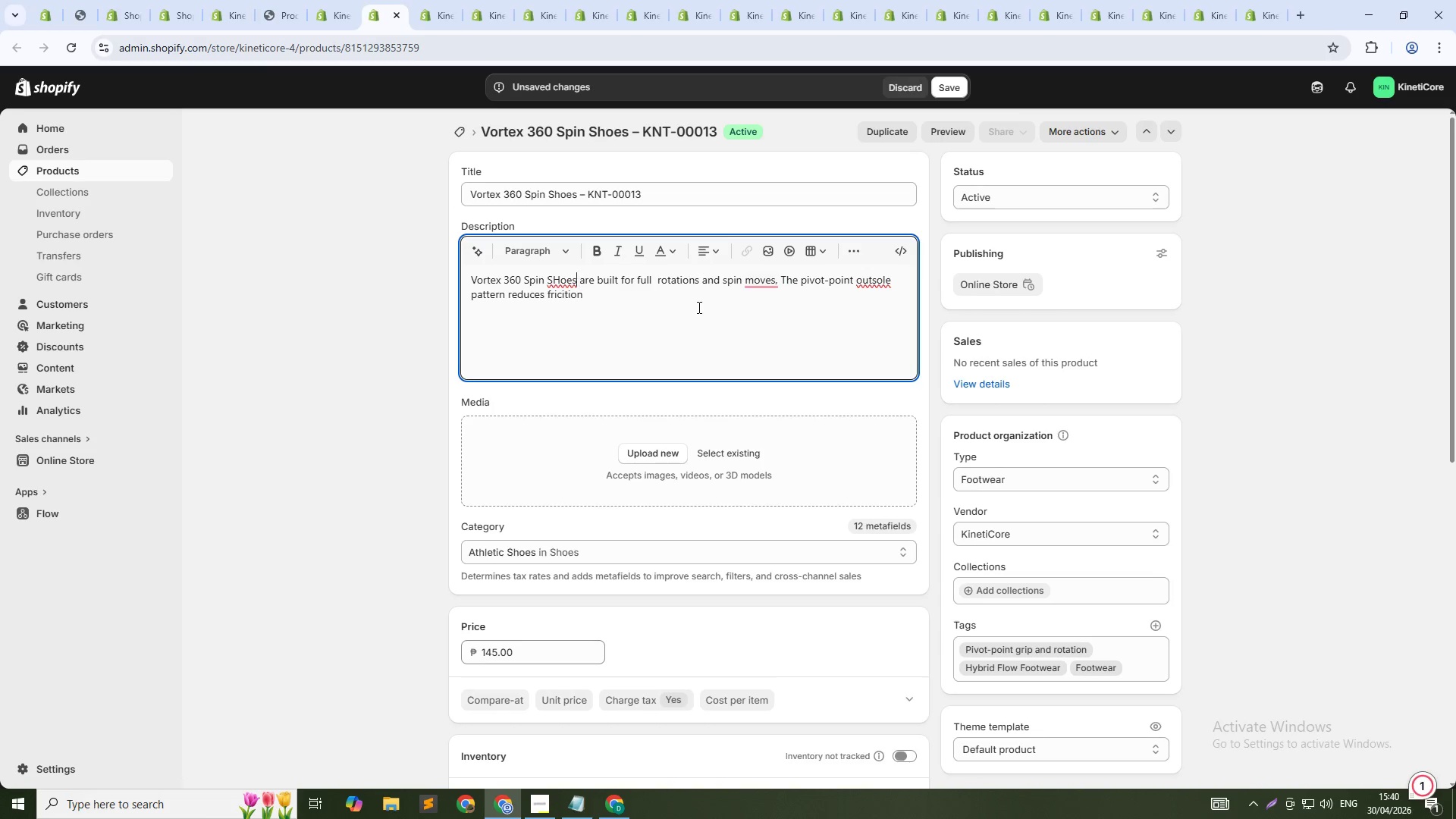 
key(ArrowLeft)
 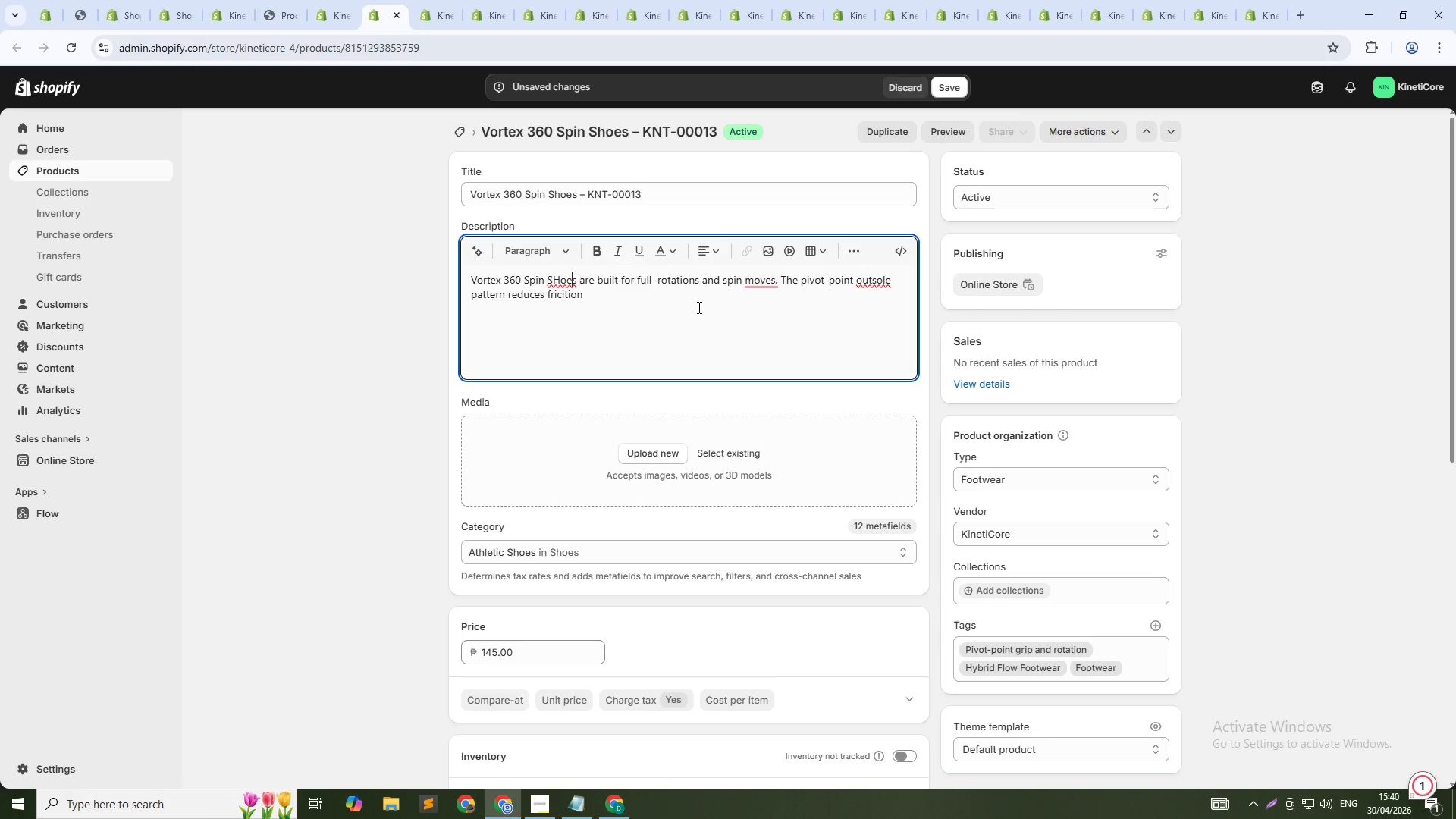 
key(ArrowLeft)
 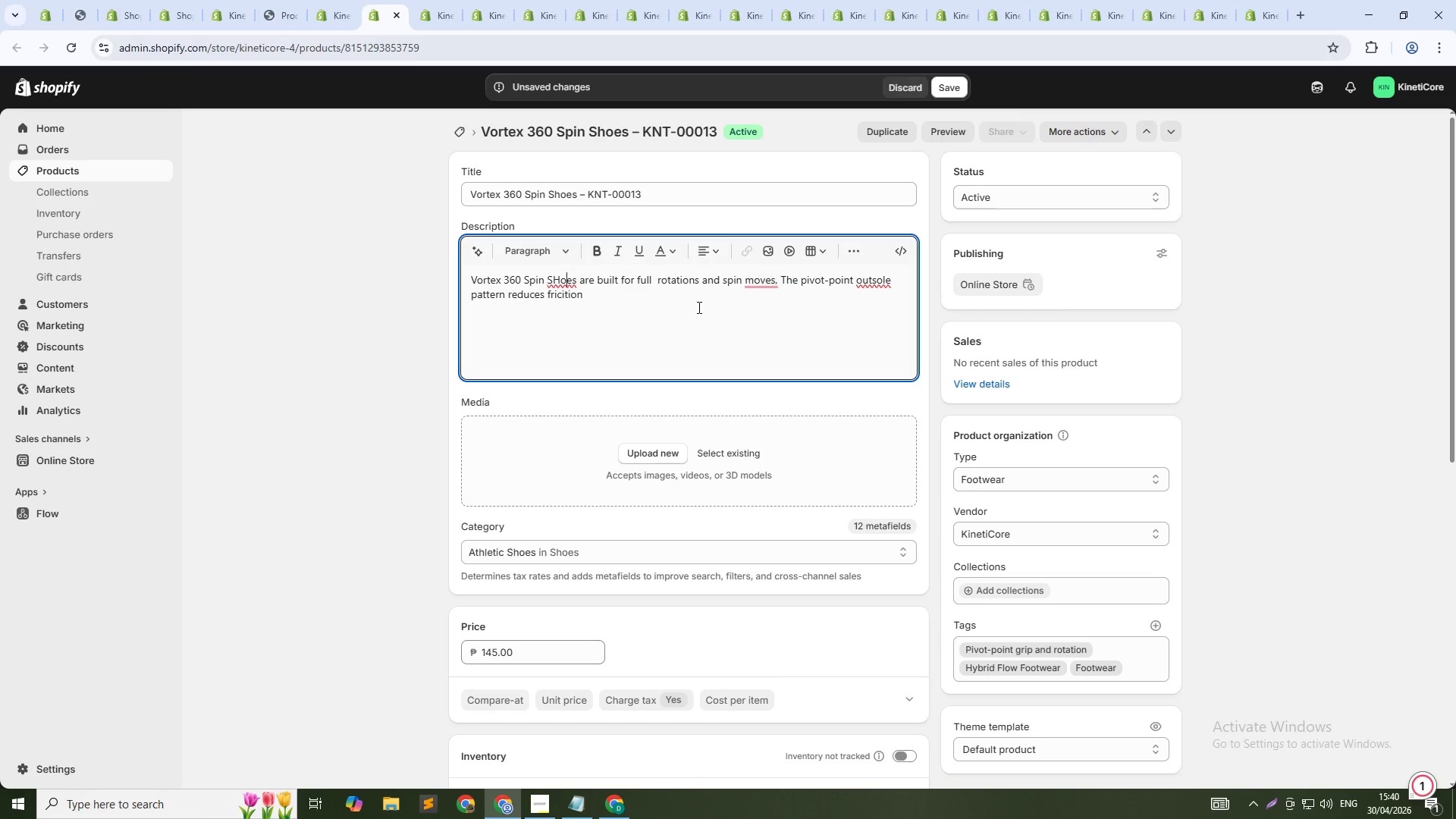 
key(ArrowLeft)
 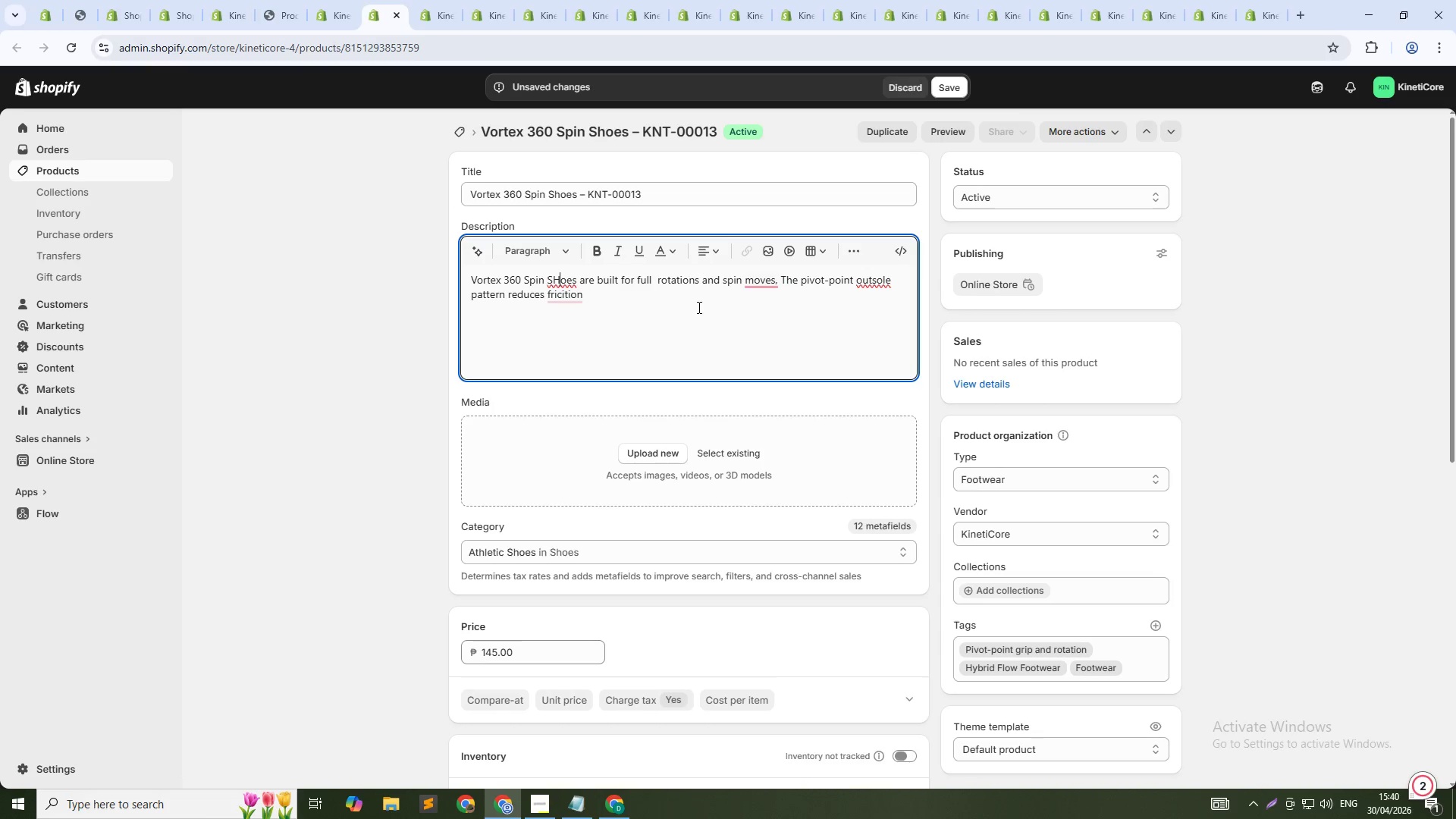 
key(Backspace)
 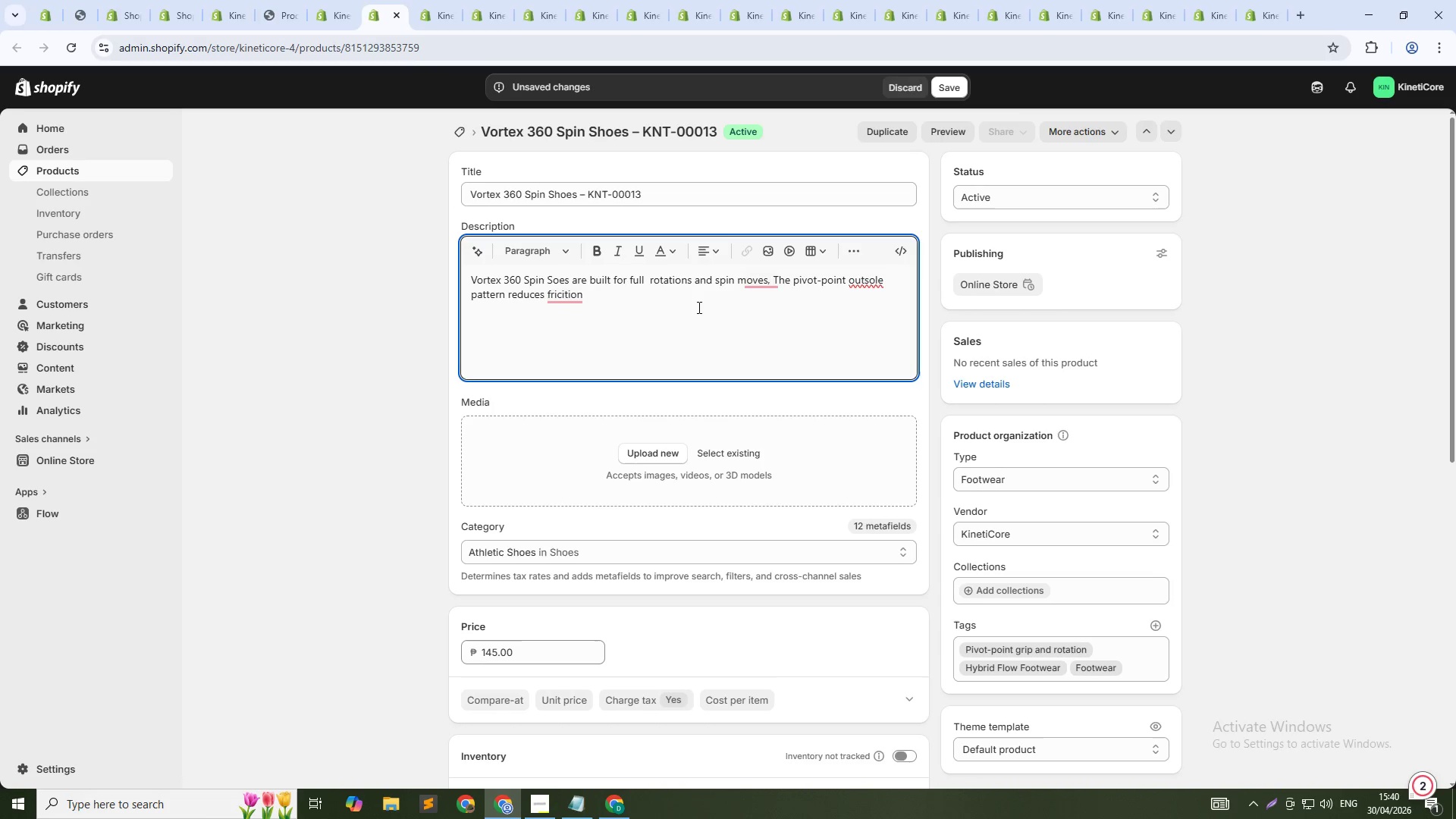 
key(H)
 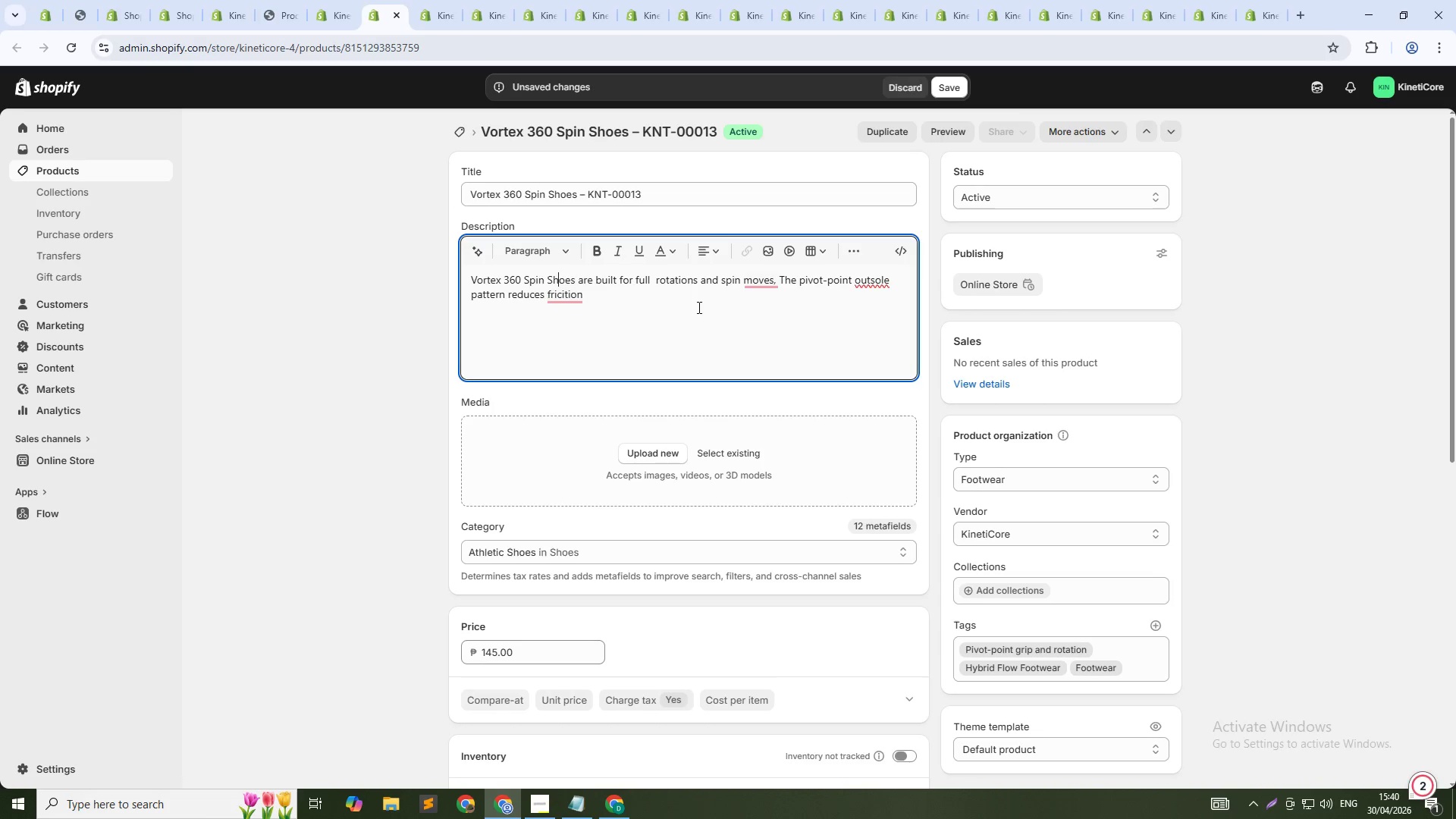 
key(ArrowDown)
 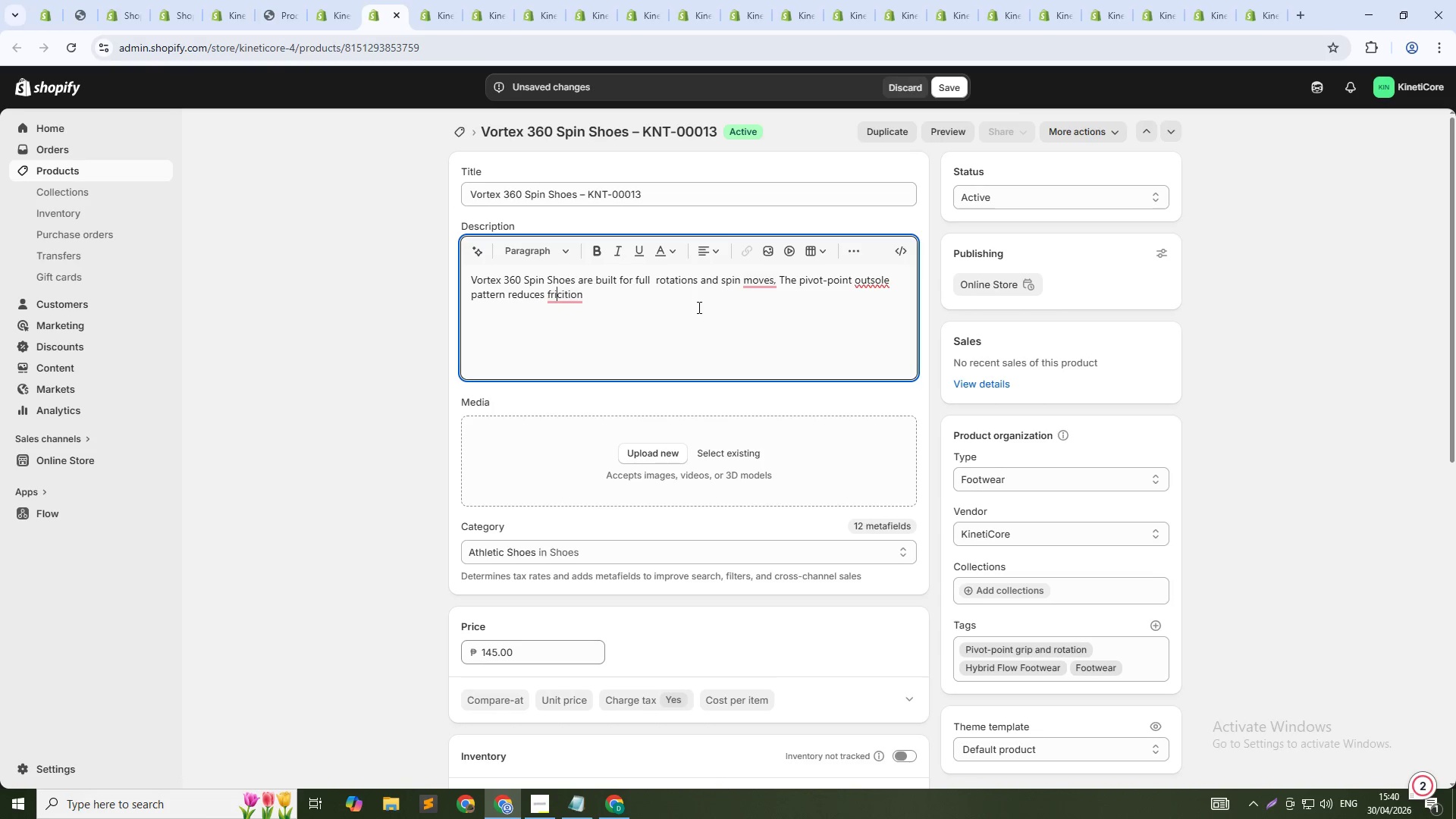 
key(ArrowRight)
 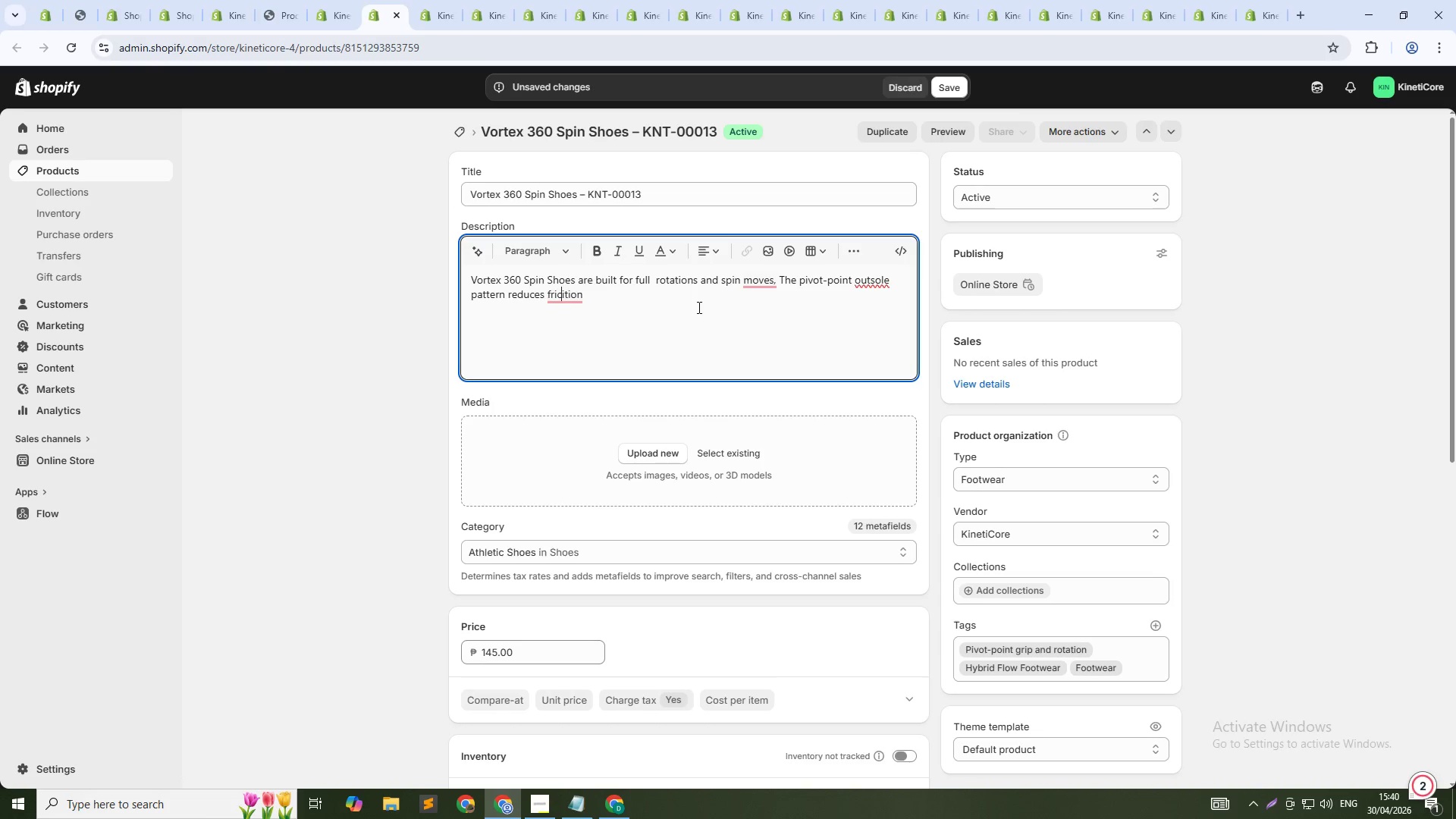 
key(ArrowRight)
 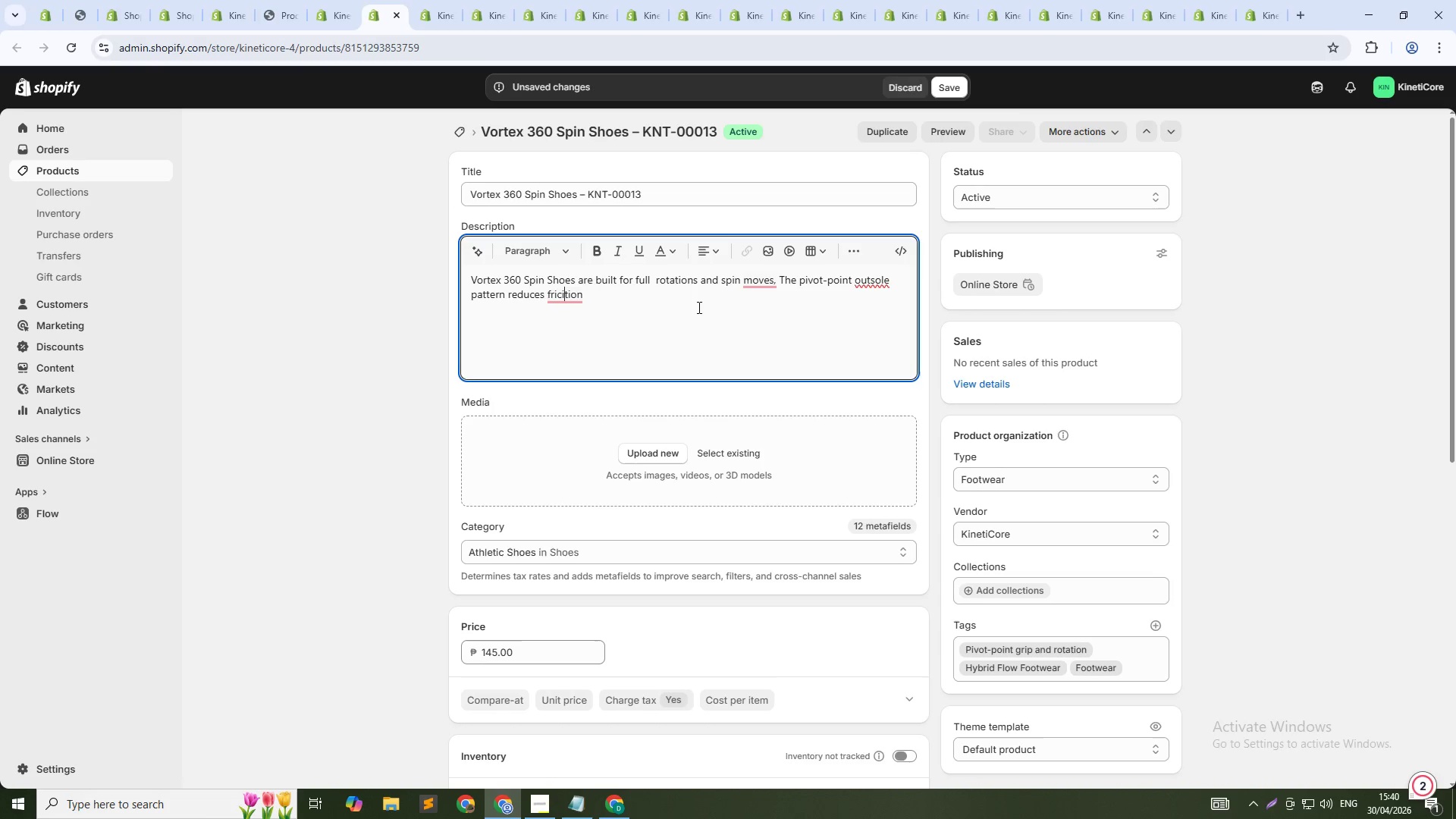 
key(ArrowRight)
 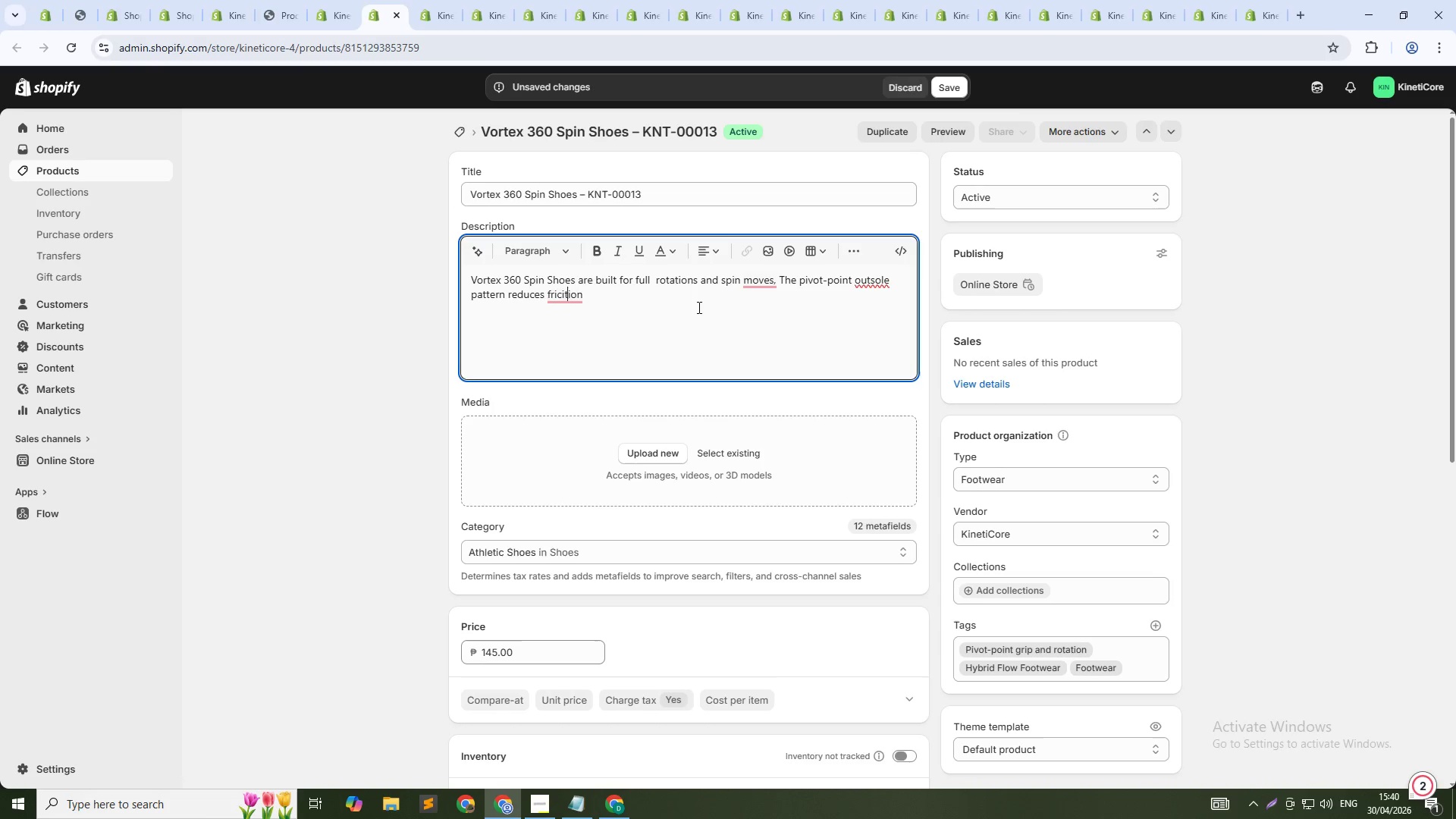 
key(ArrowLeft)
 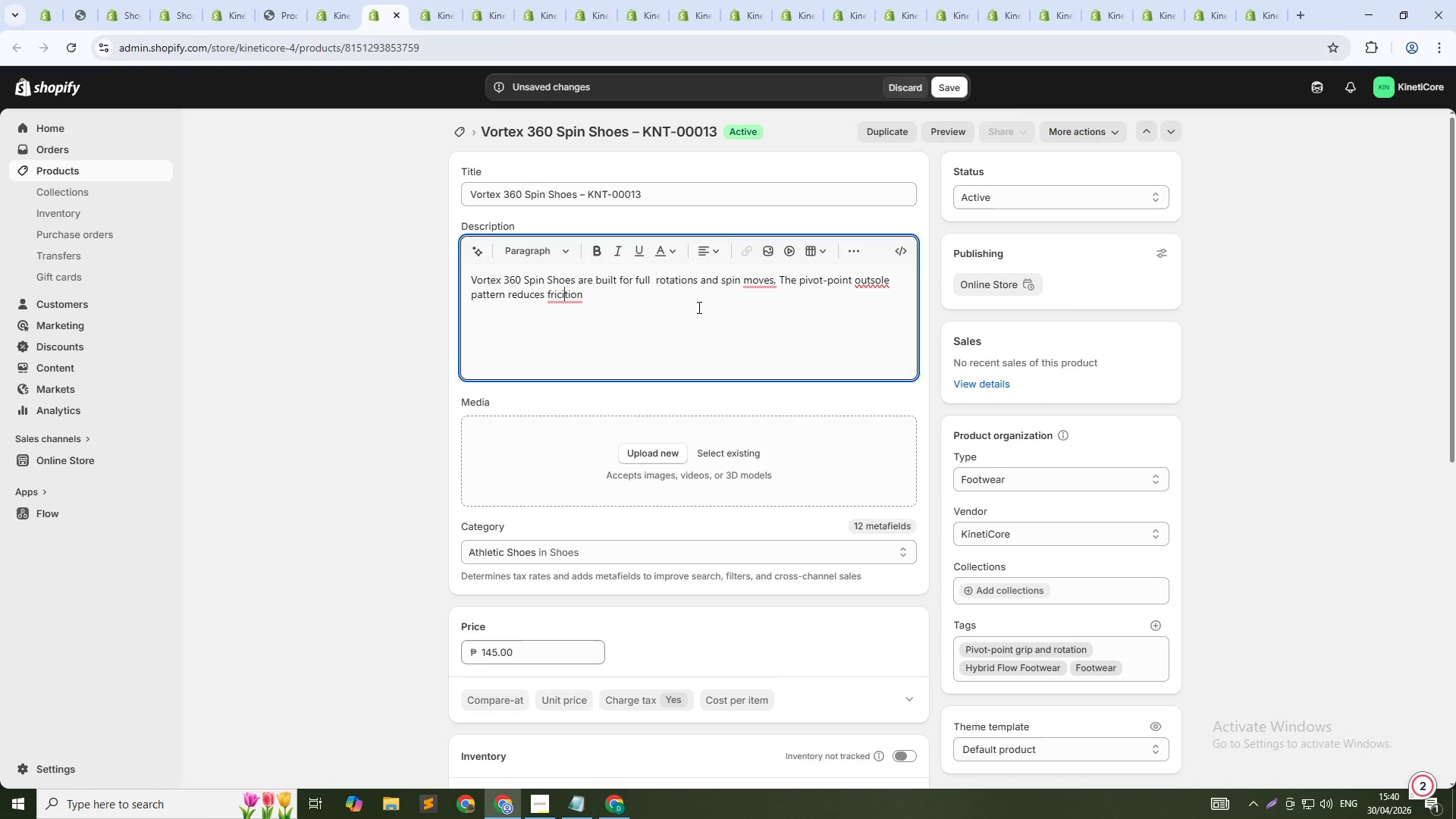 
key(Backspace)
 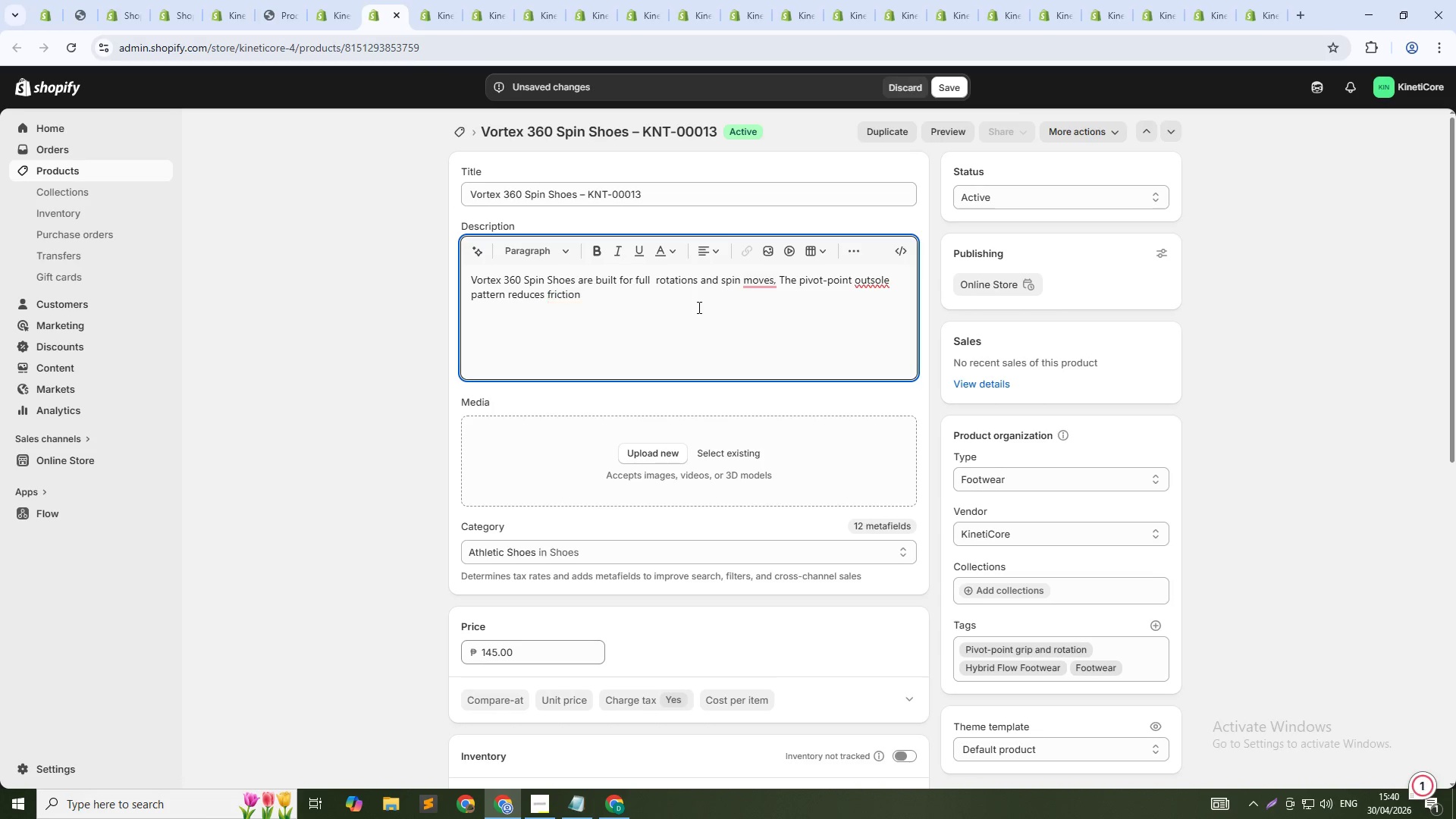 
key(ArrowDown)
 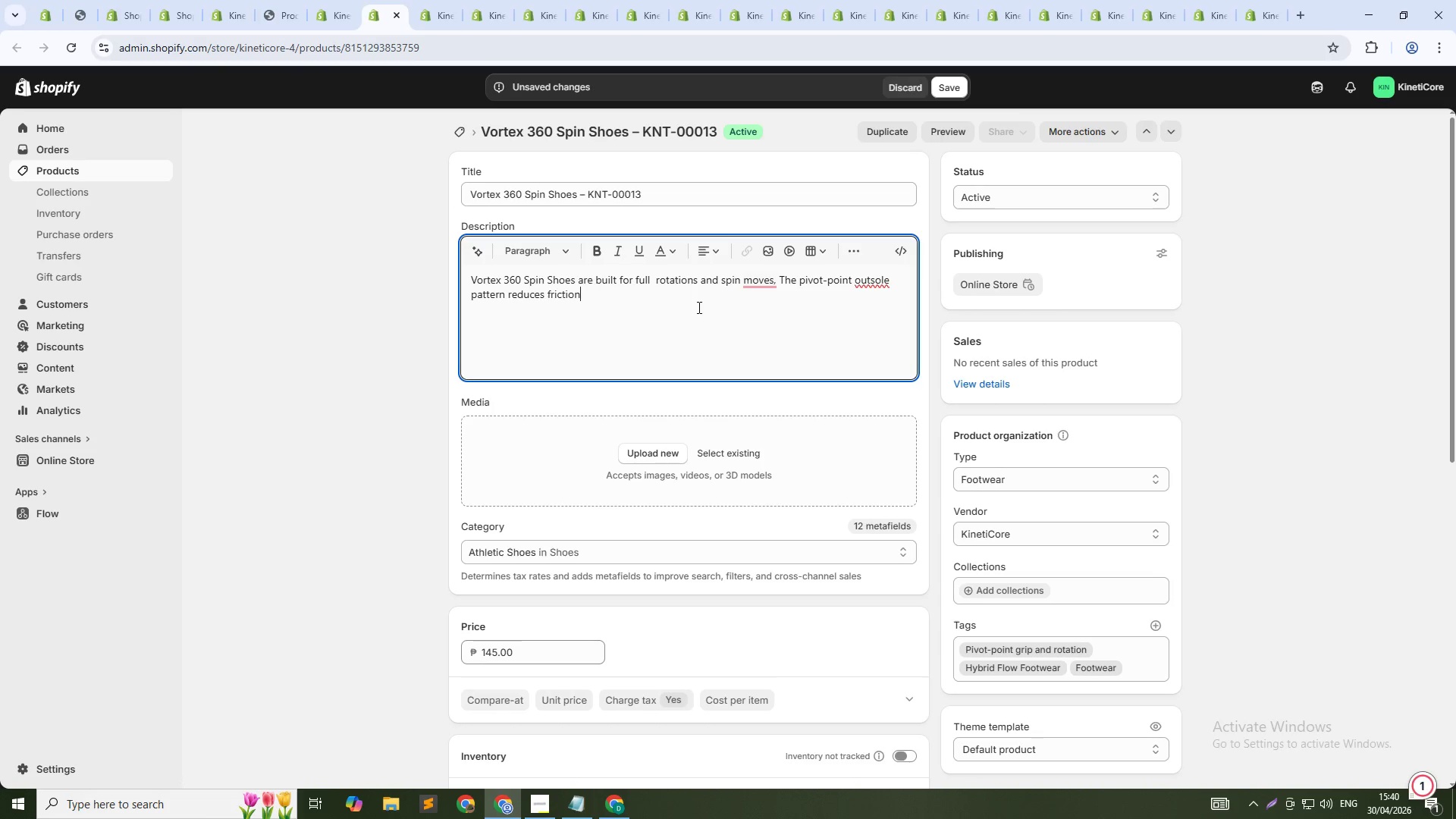 
type( during 360s, 540s, and corkscrews. SPlit-toe desig )
key(Backspace)
type(n fl)
key(Backspace)
type(ollows the natural movement of your foot through kicks and twists. Lightweight construction reduces drag during aerials. Built for tricking athletes who push the lmist of rotational movement.)
 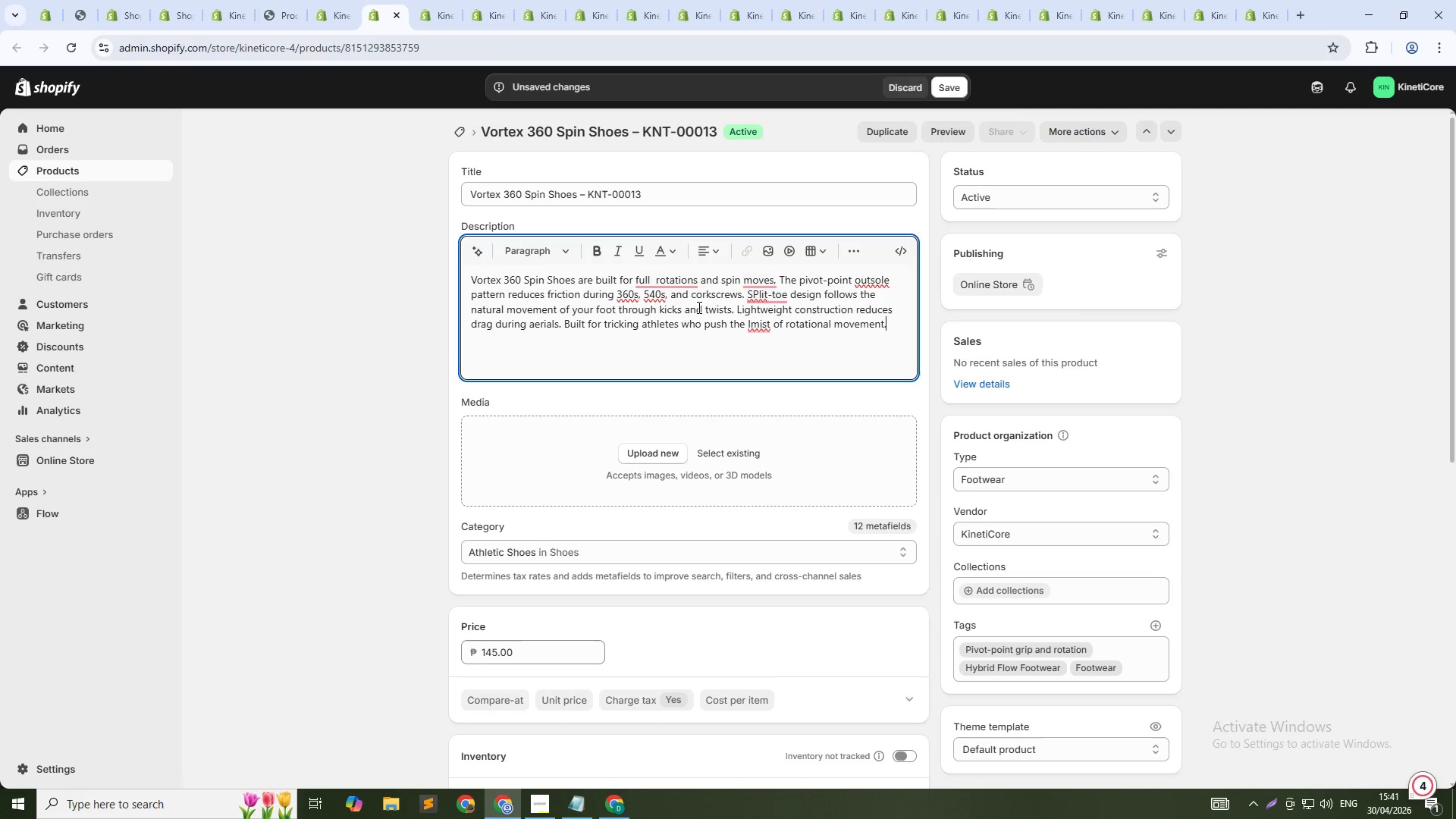 
wait(70.42)
 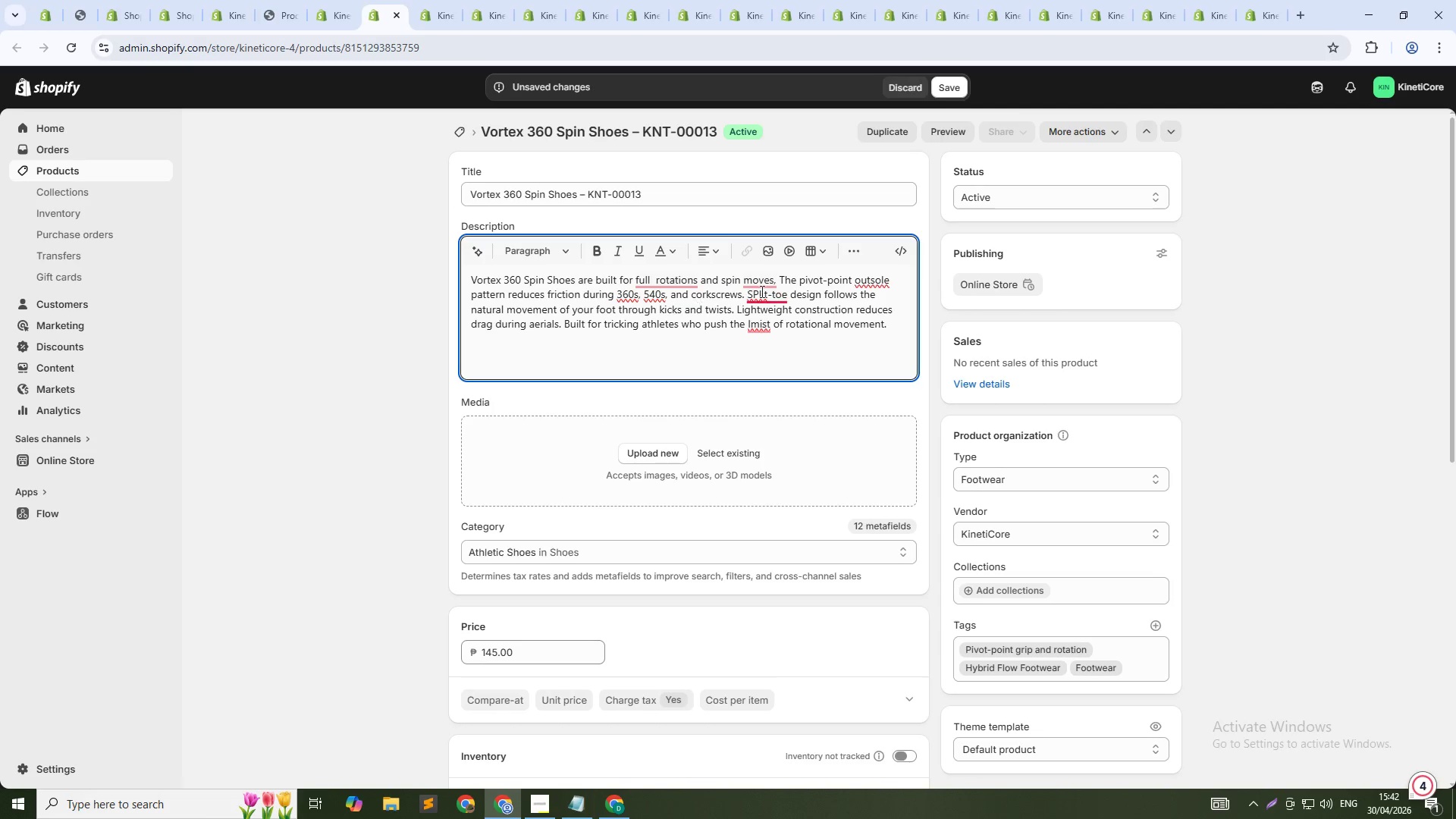 
left_click([754, 327])
 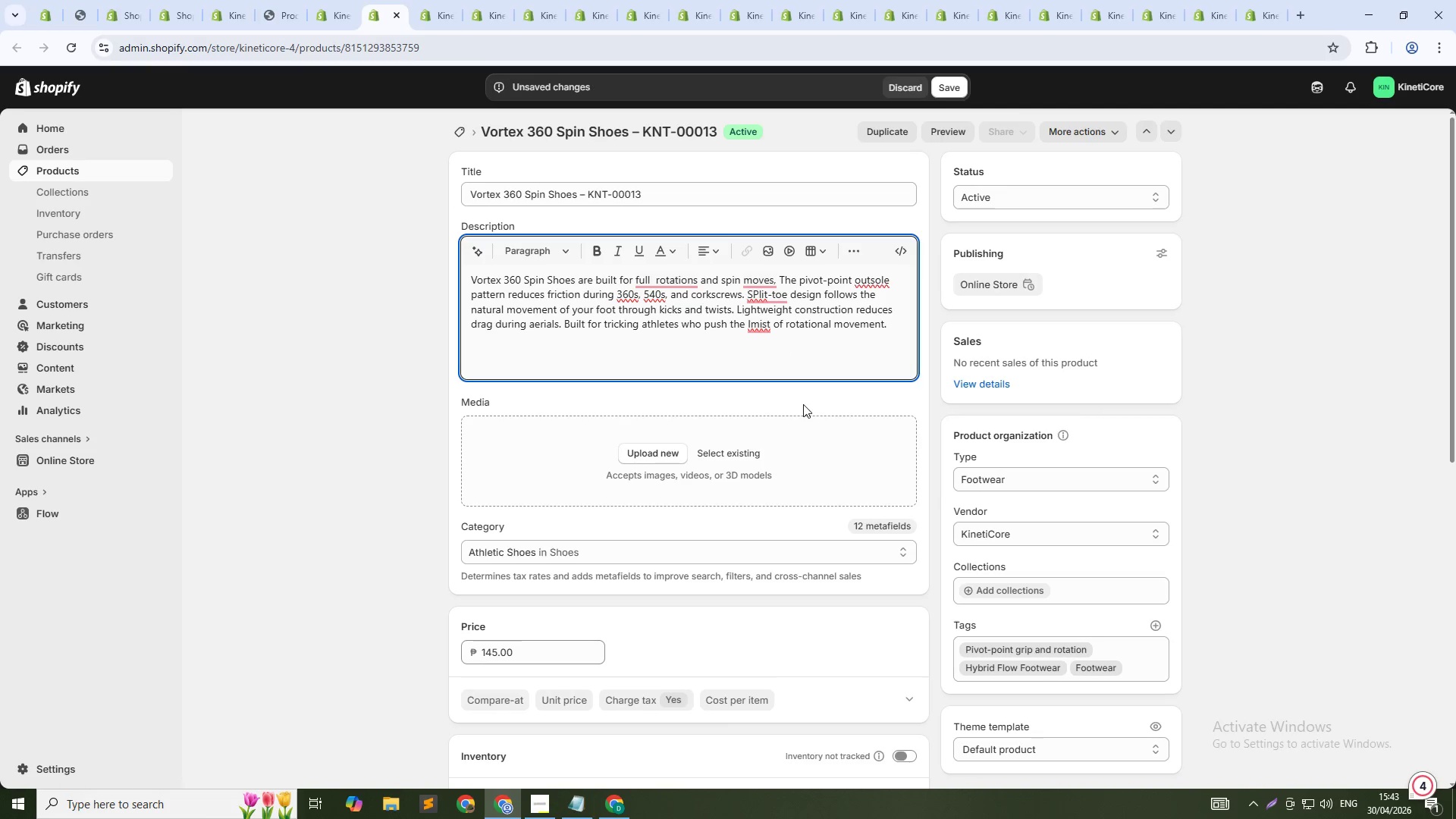 
key(I)
 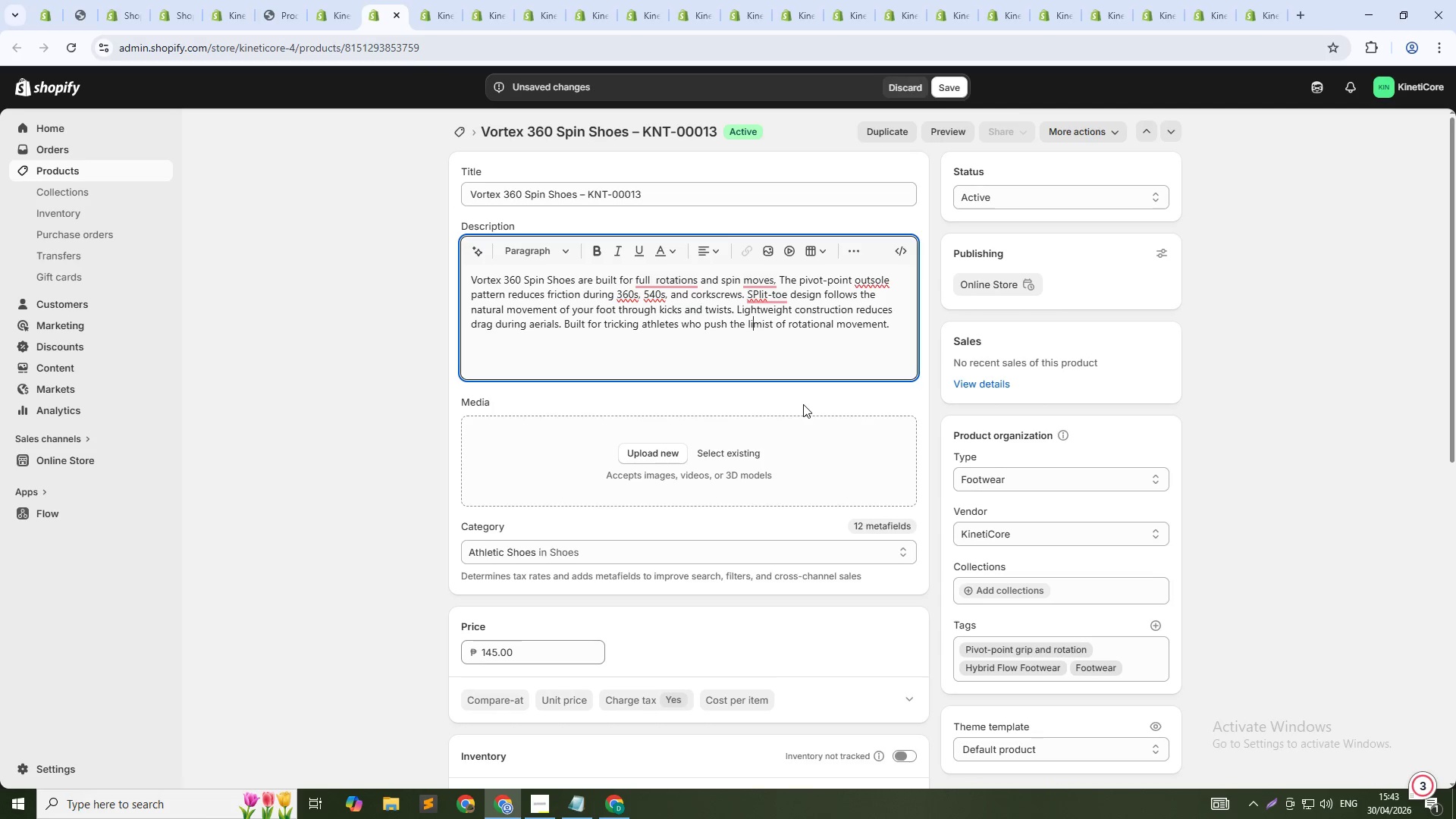 
key(ArrowRight)
 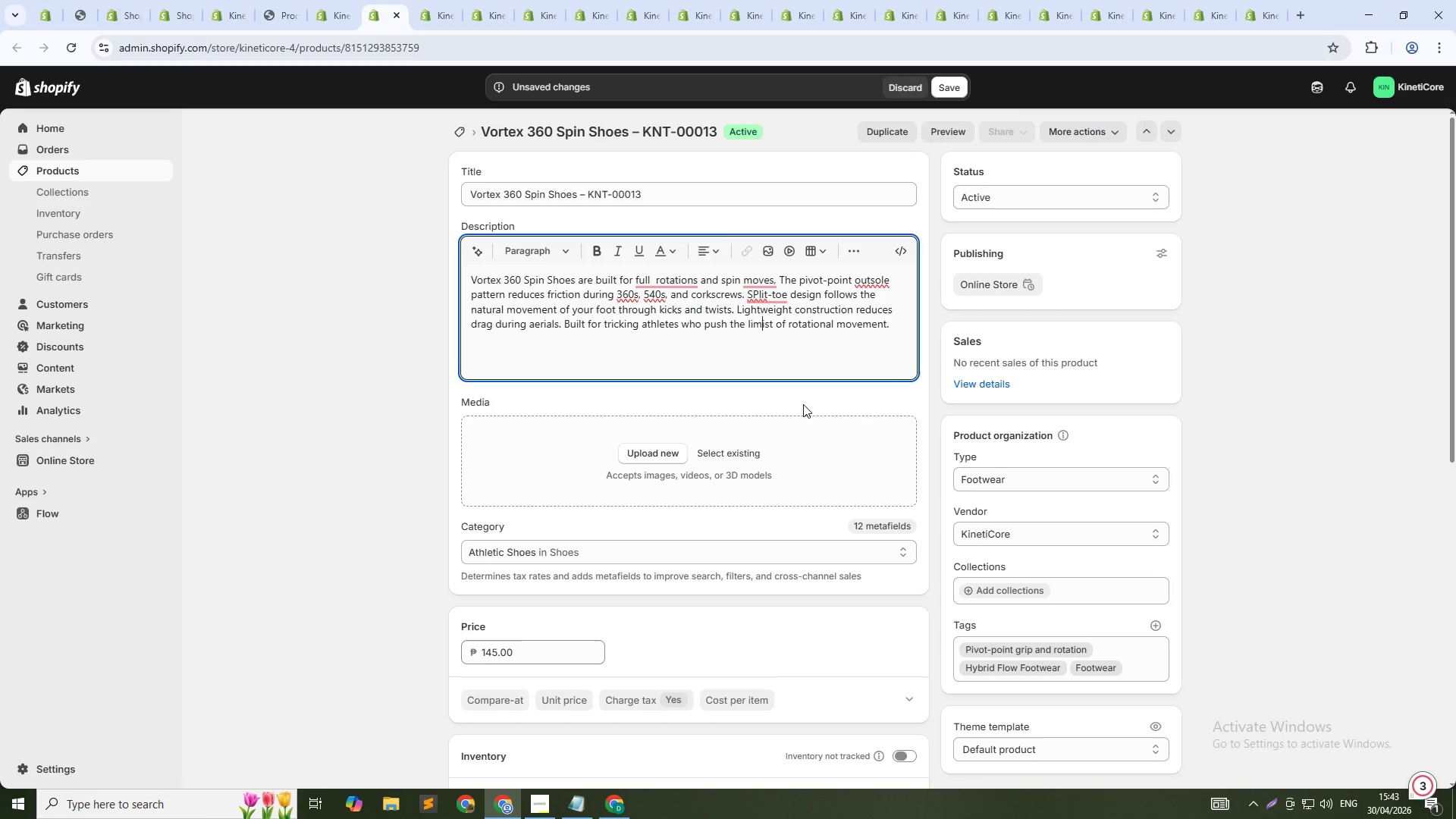 
key(ArrowRight)
 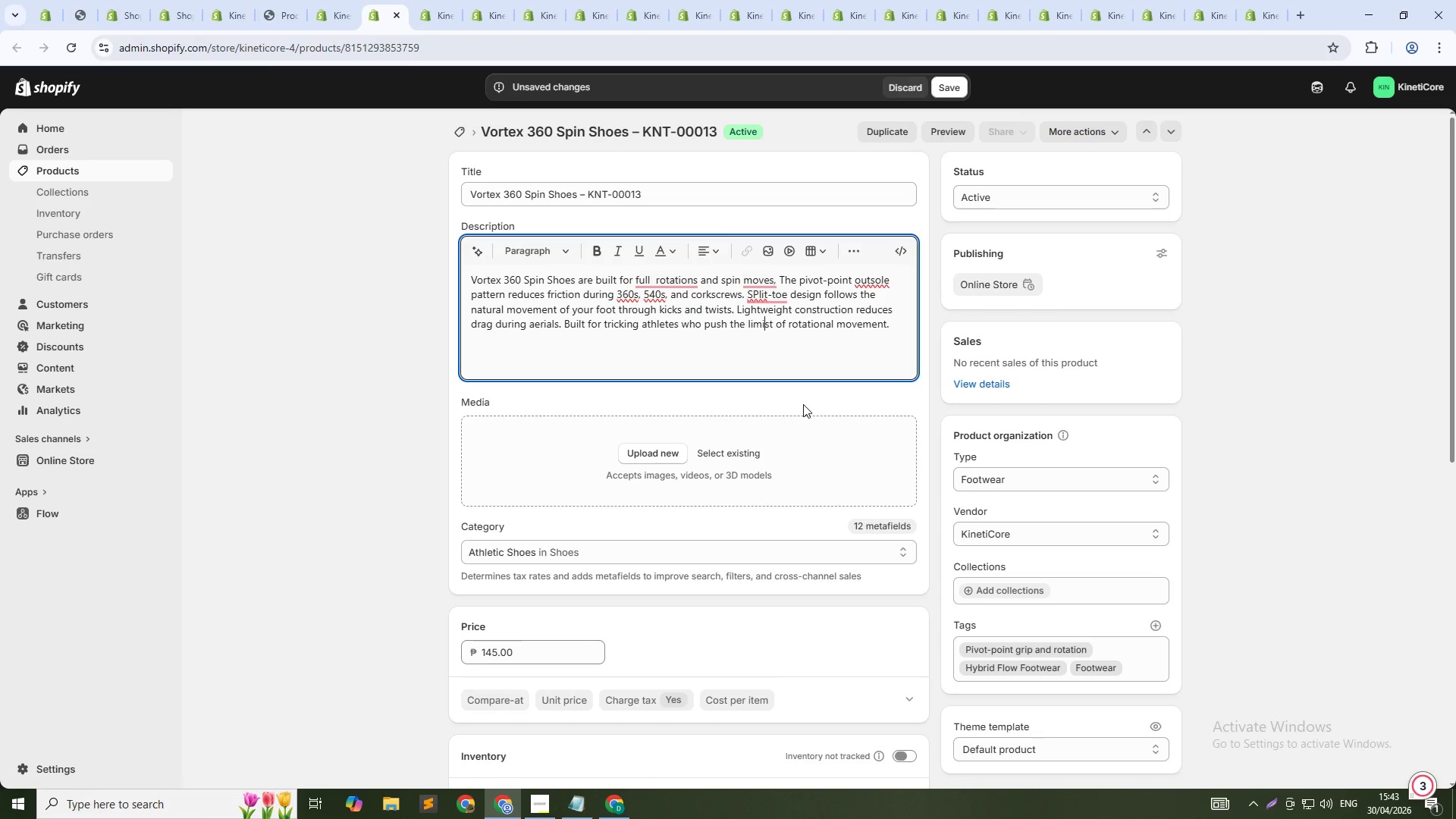 
key(ArrowRight)
 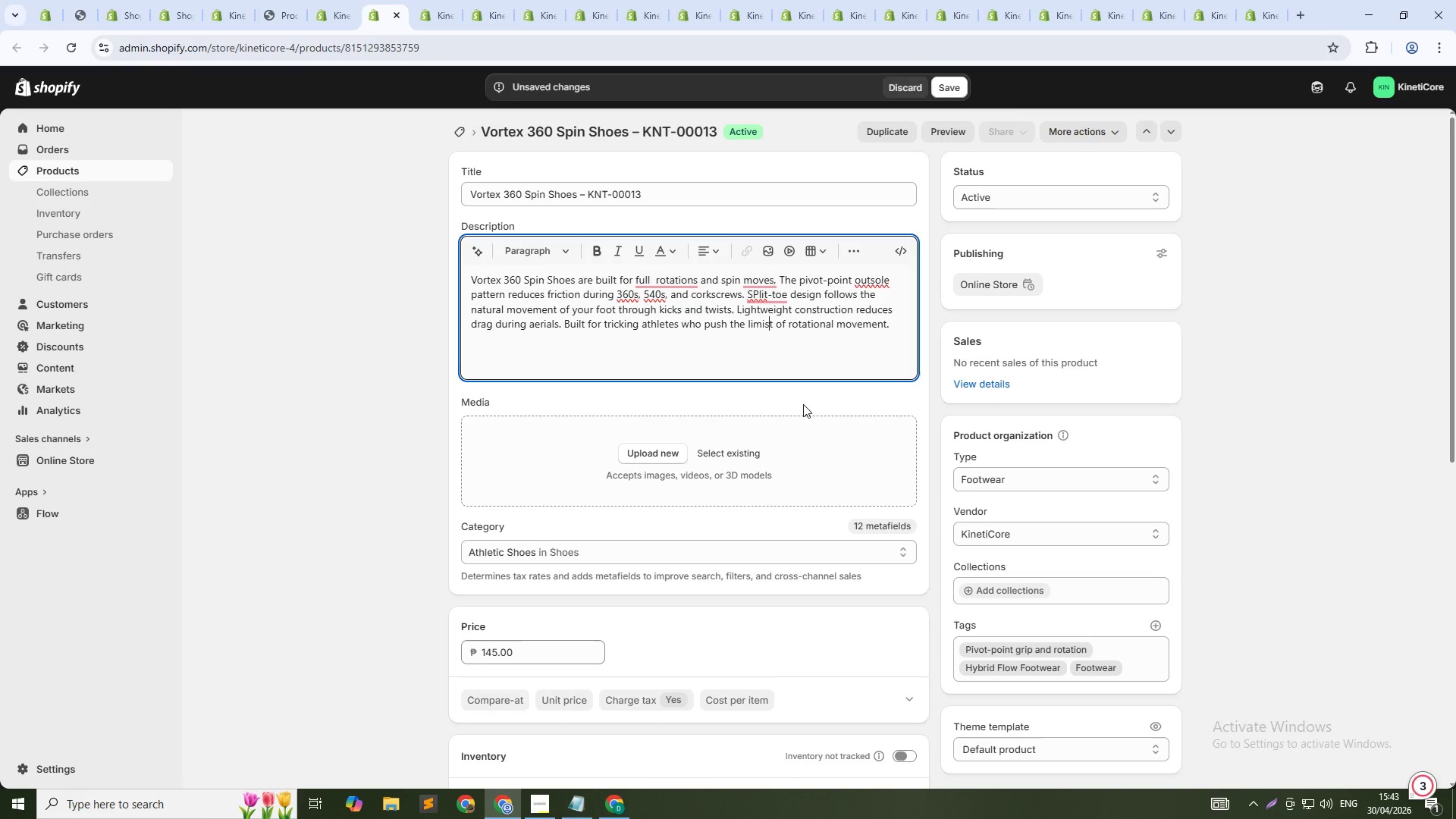 
key(Backspace)
 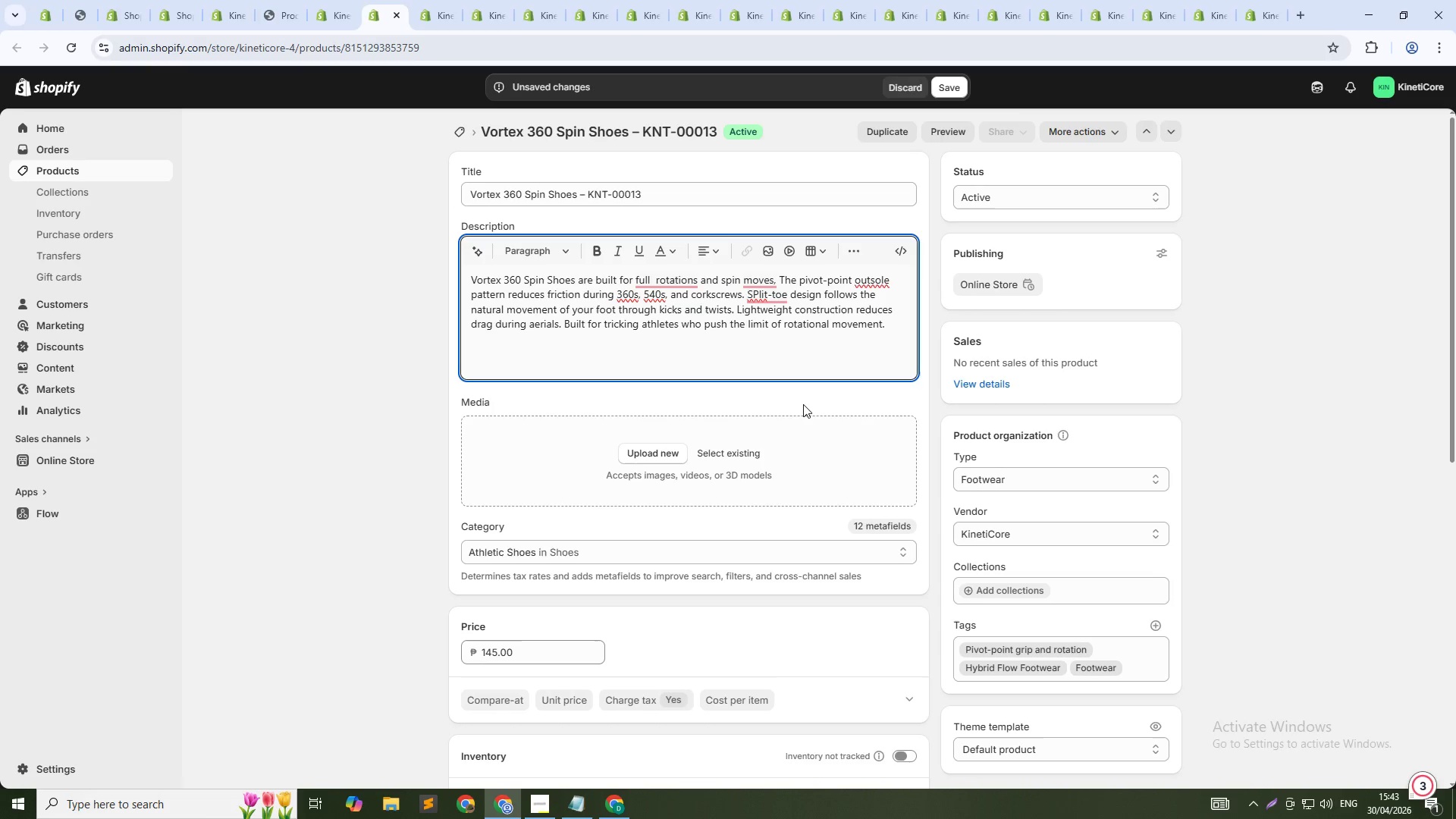 
key(ArrowDown)
 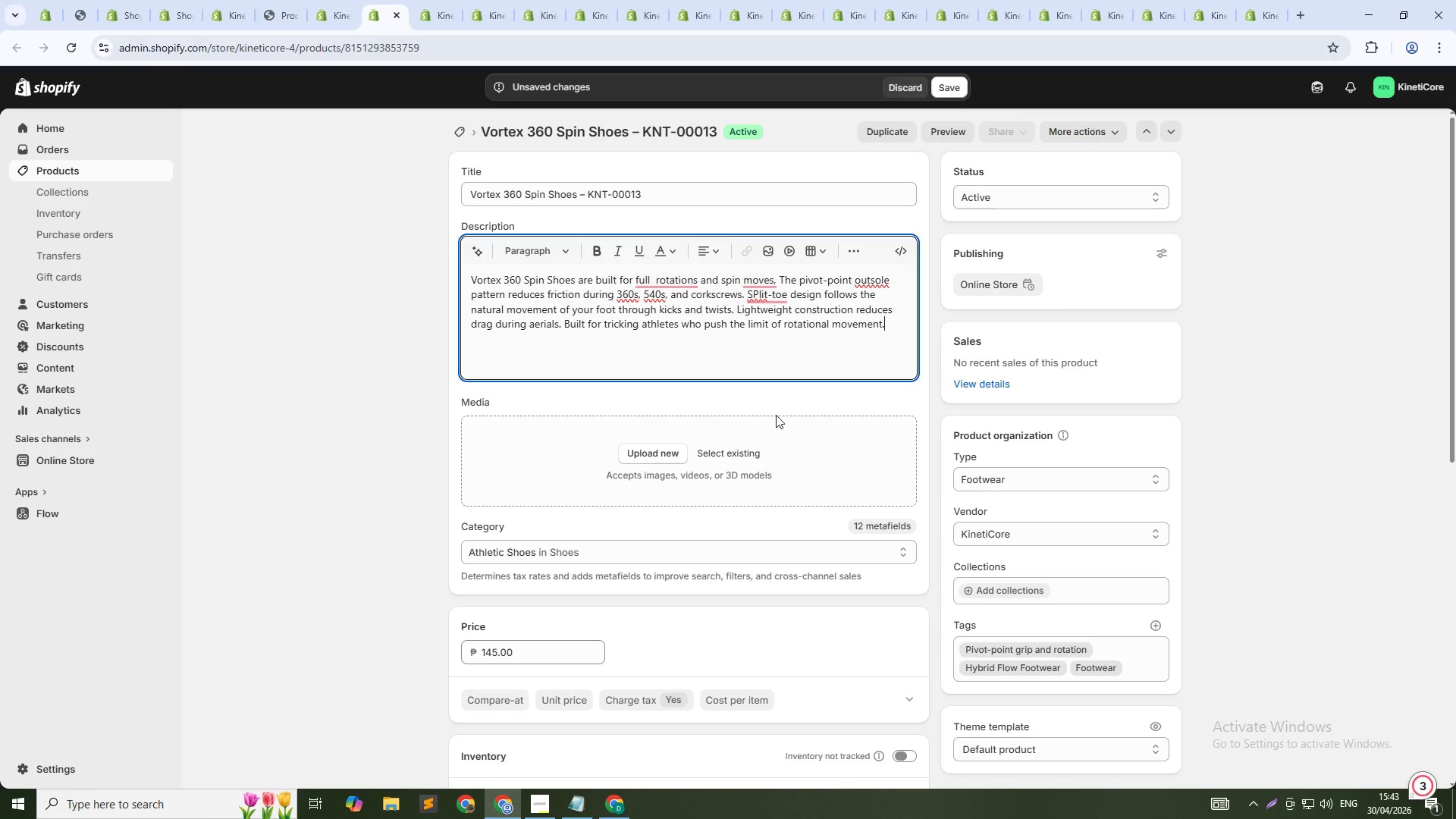 
left_click([831, 327])
 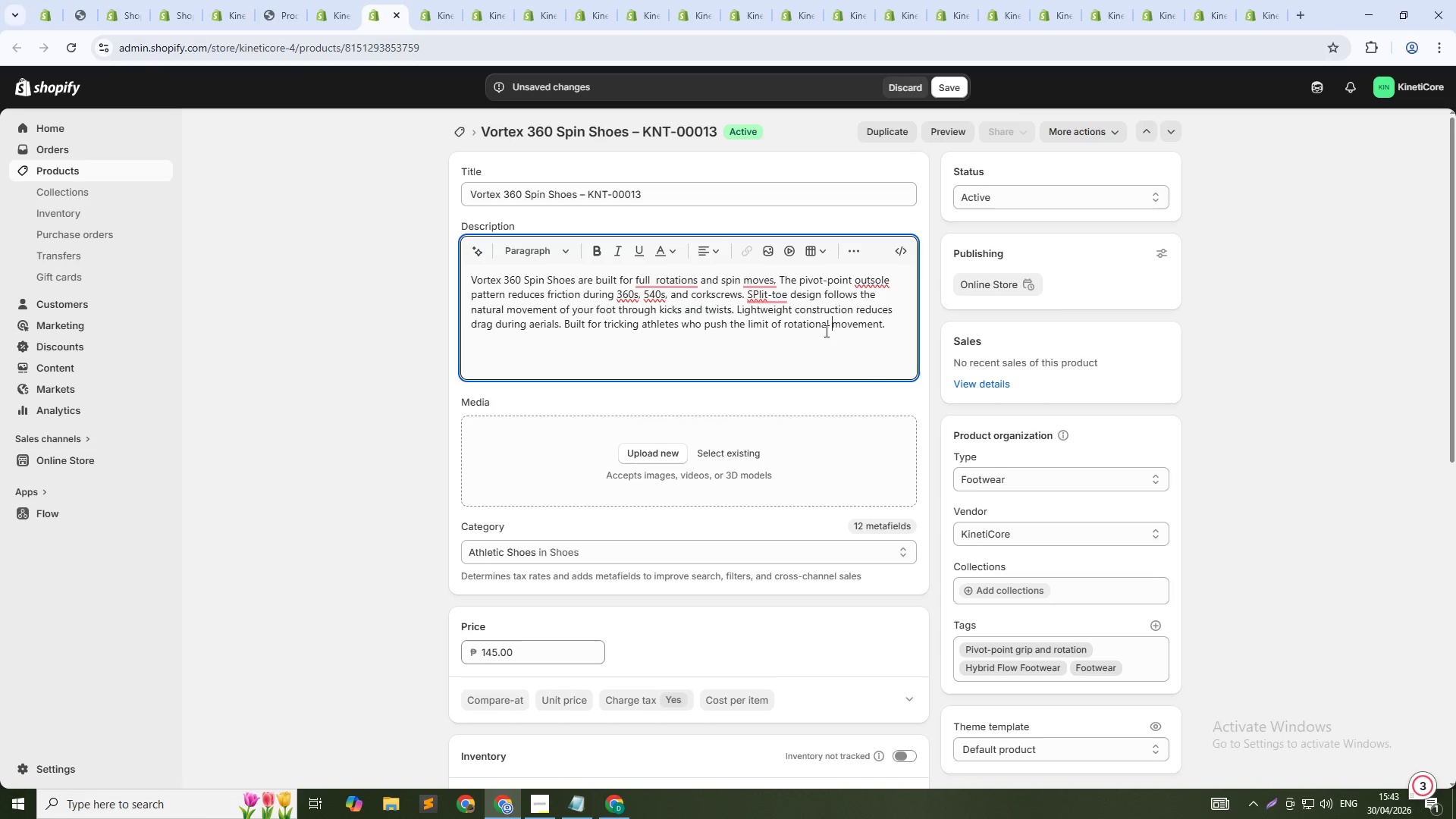 
key(Control+A)
 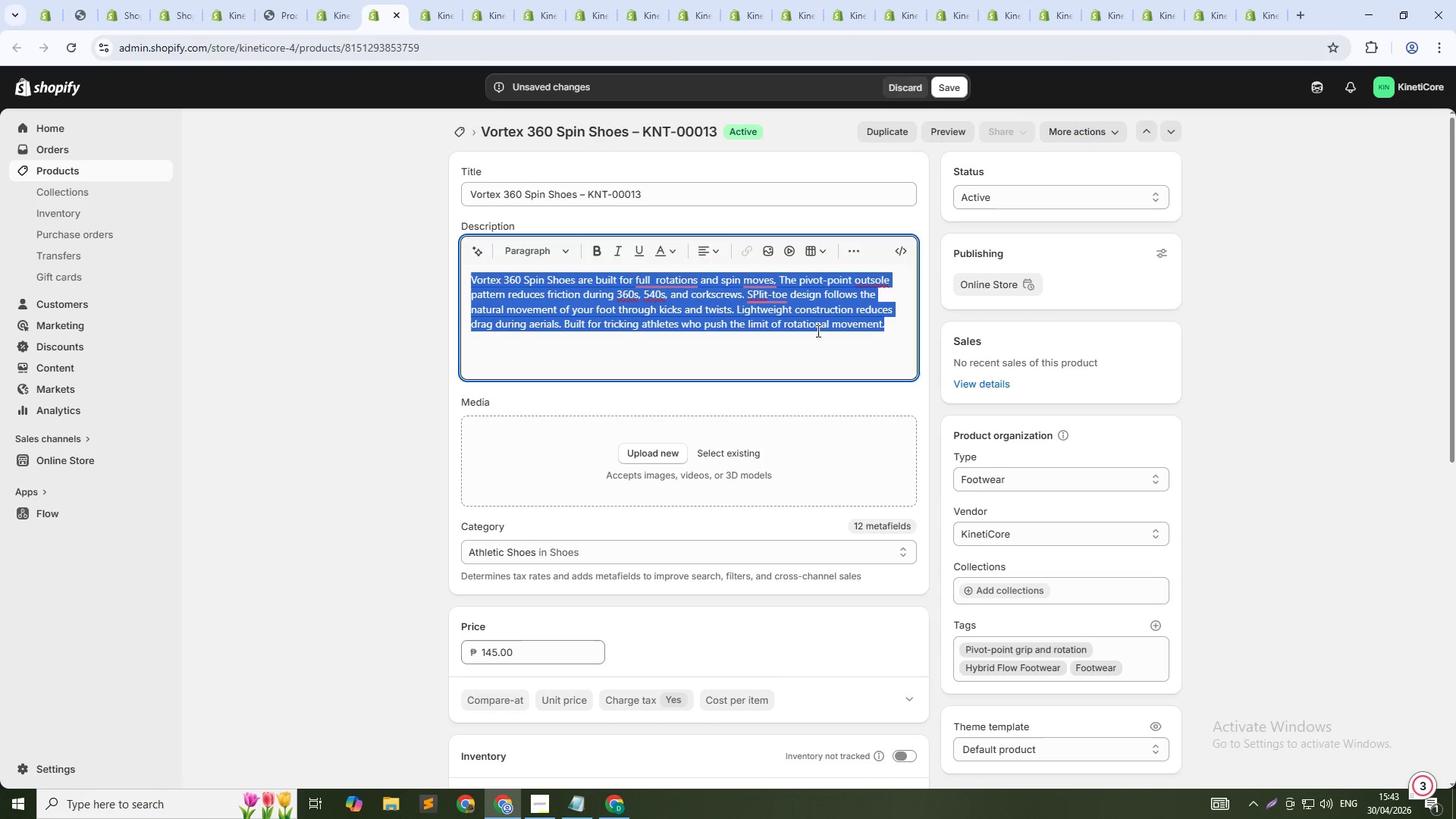 
key(Control+C)
 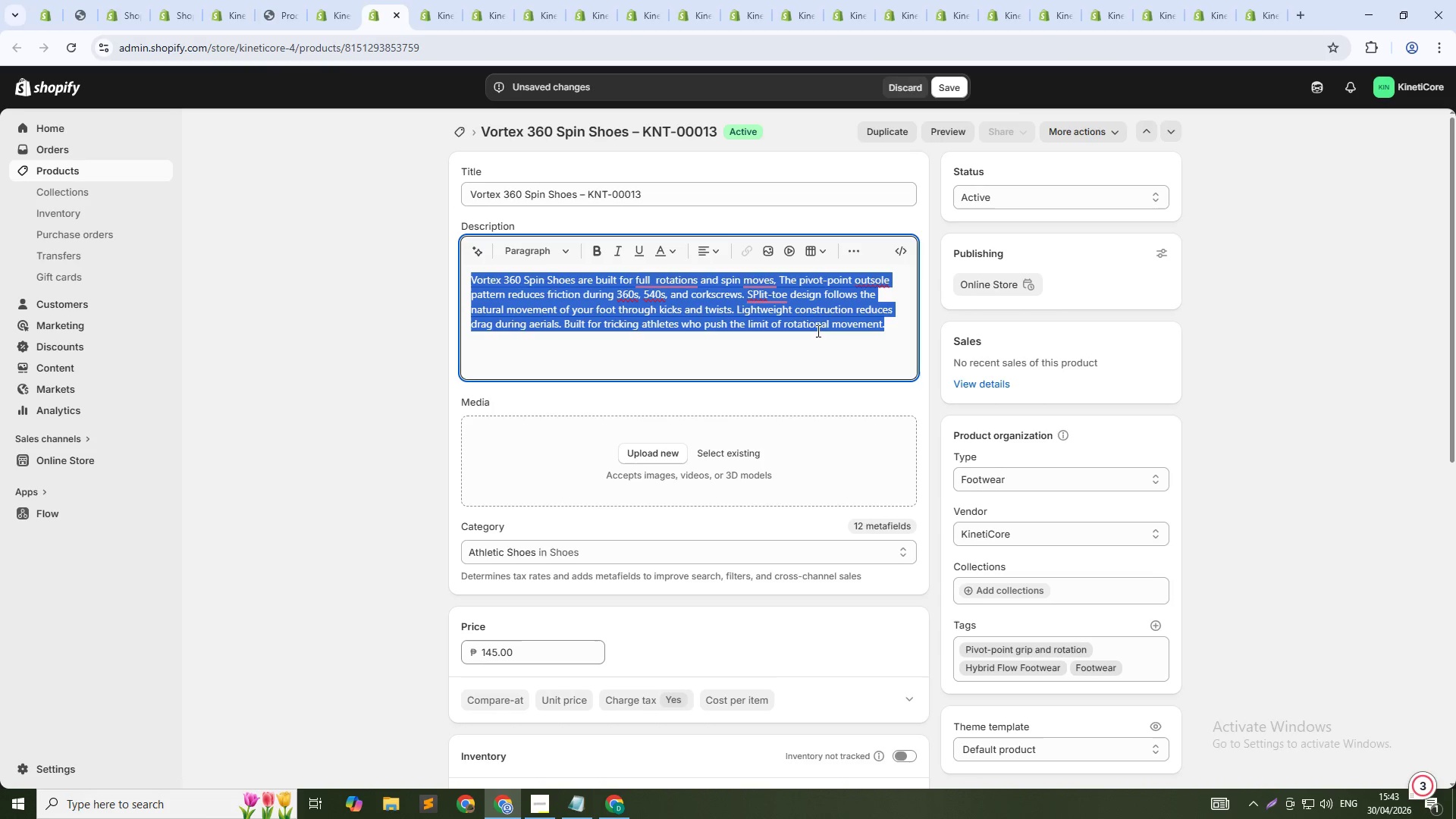 
key(Control+C)
 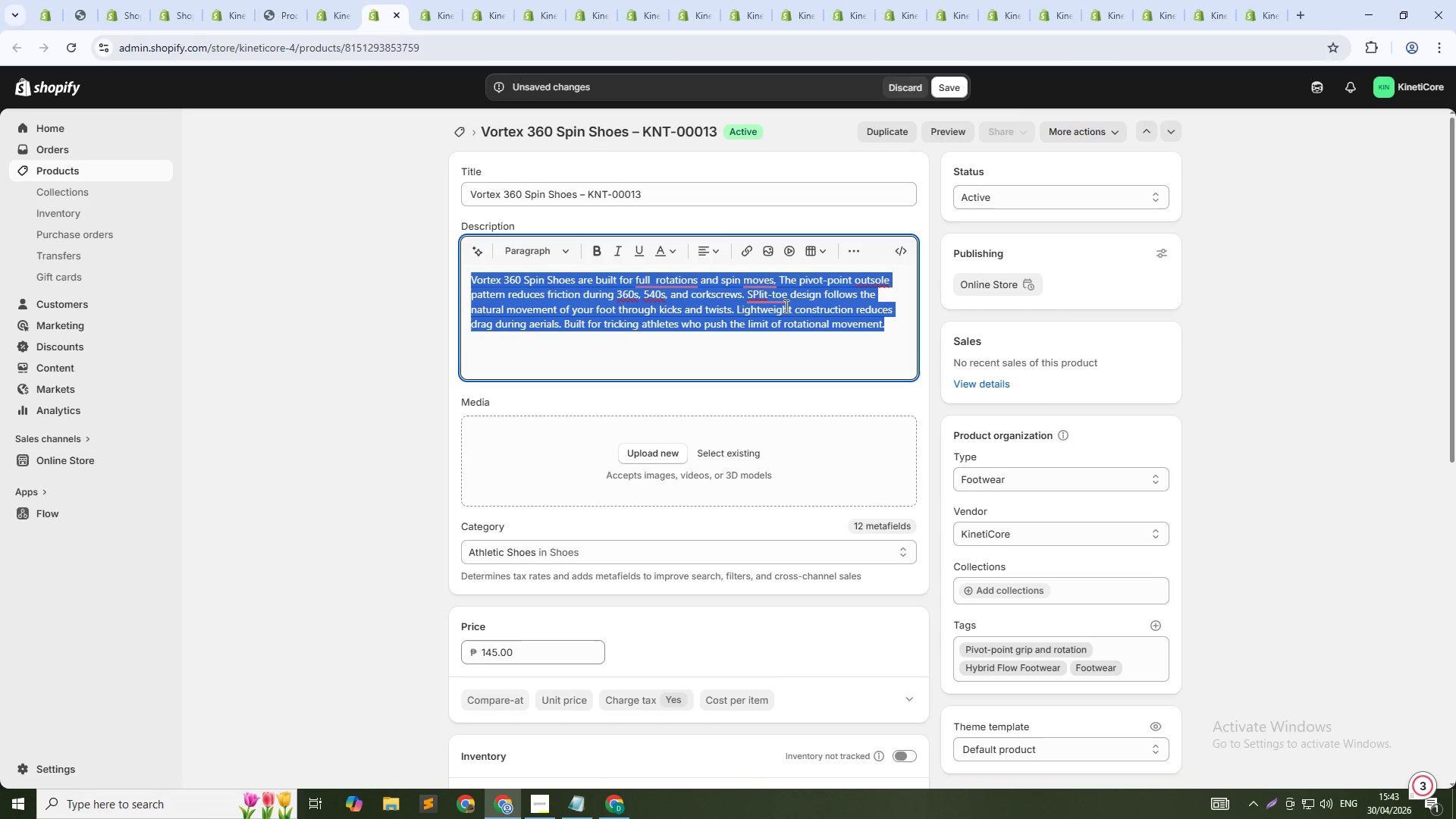 
key(Control+C)
 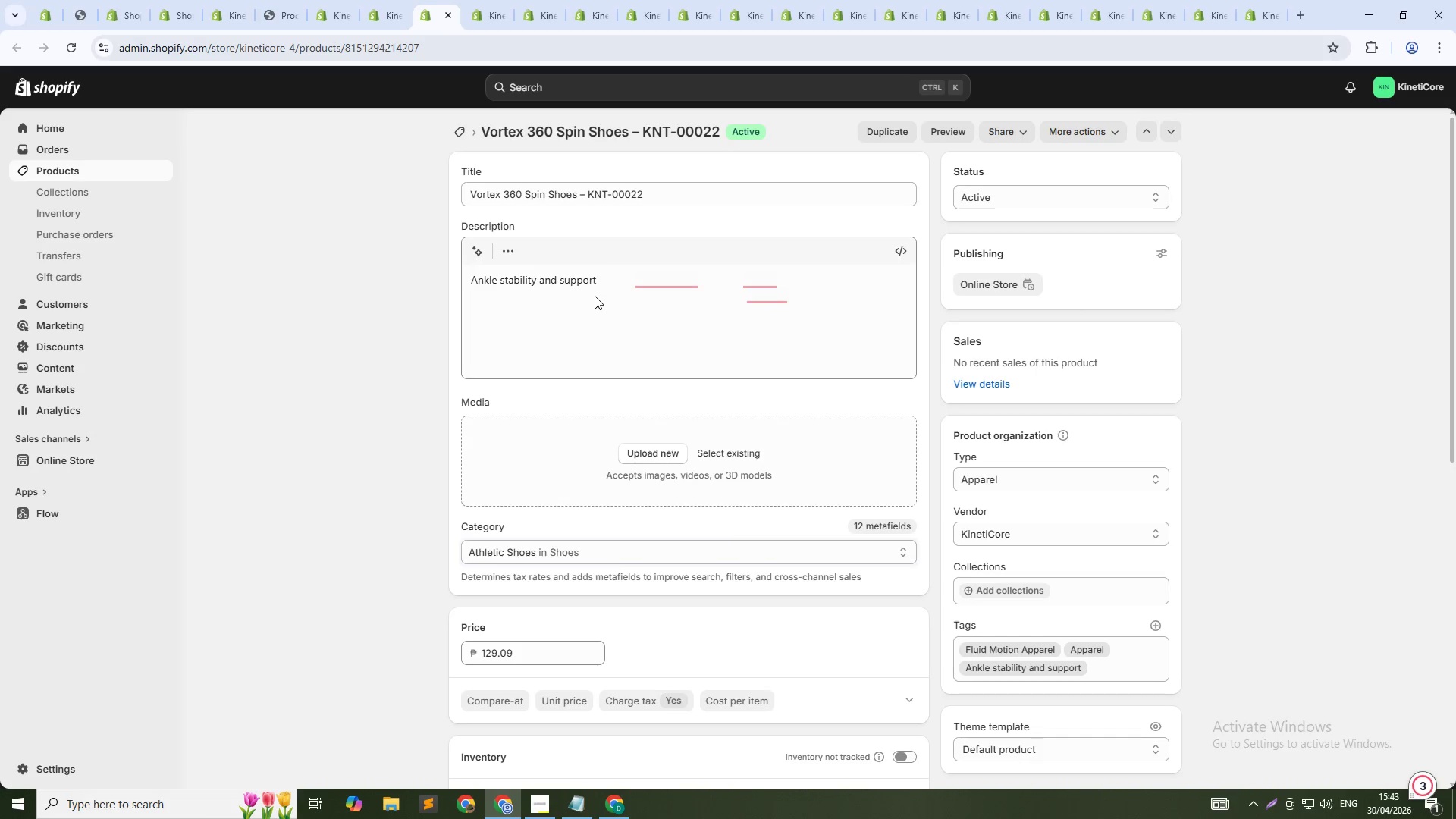 
left_click([603, 296])
 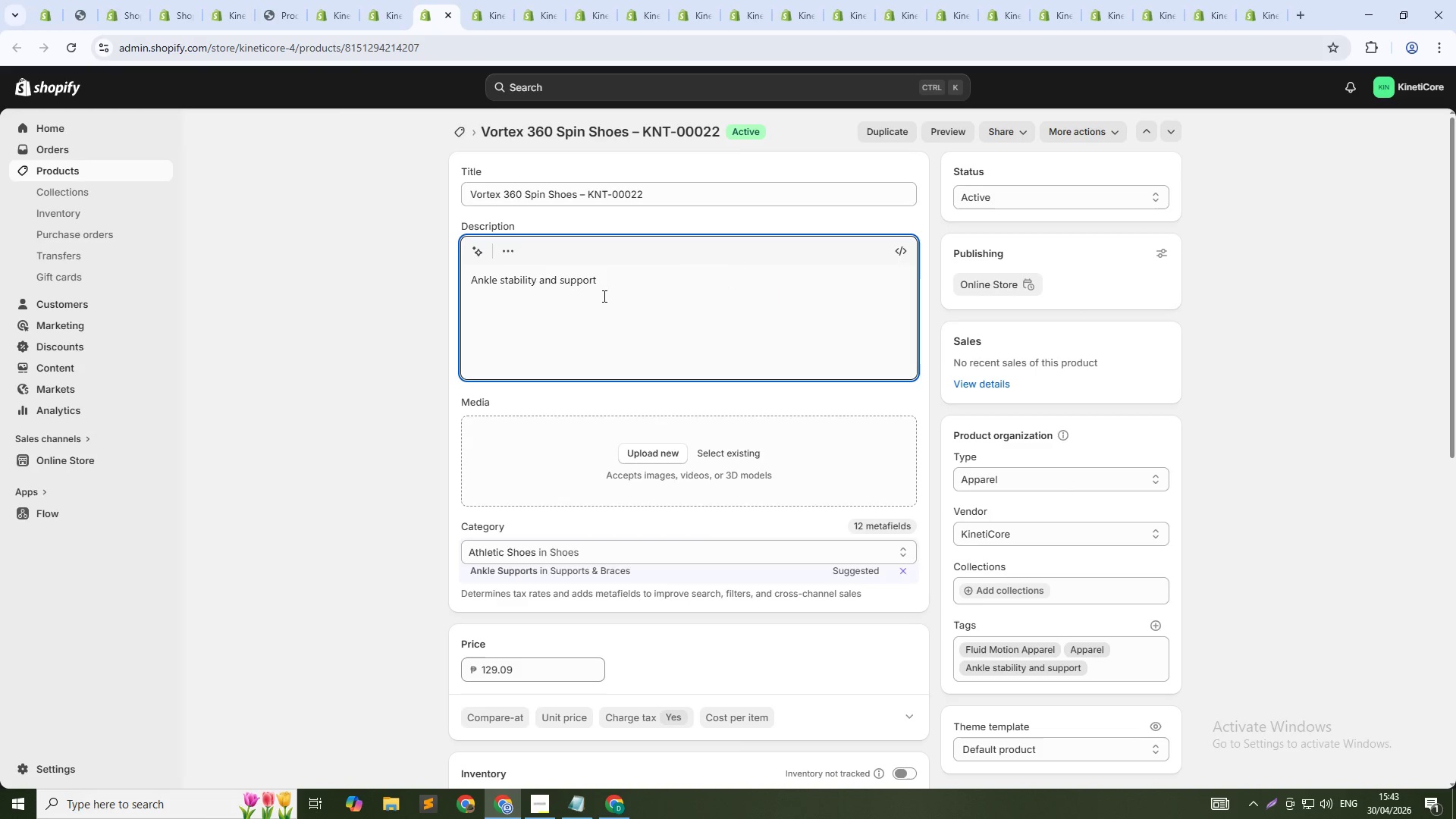 
key(Control+A)
 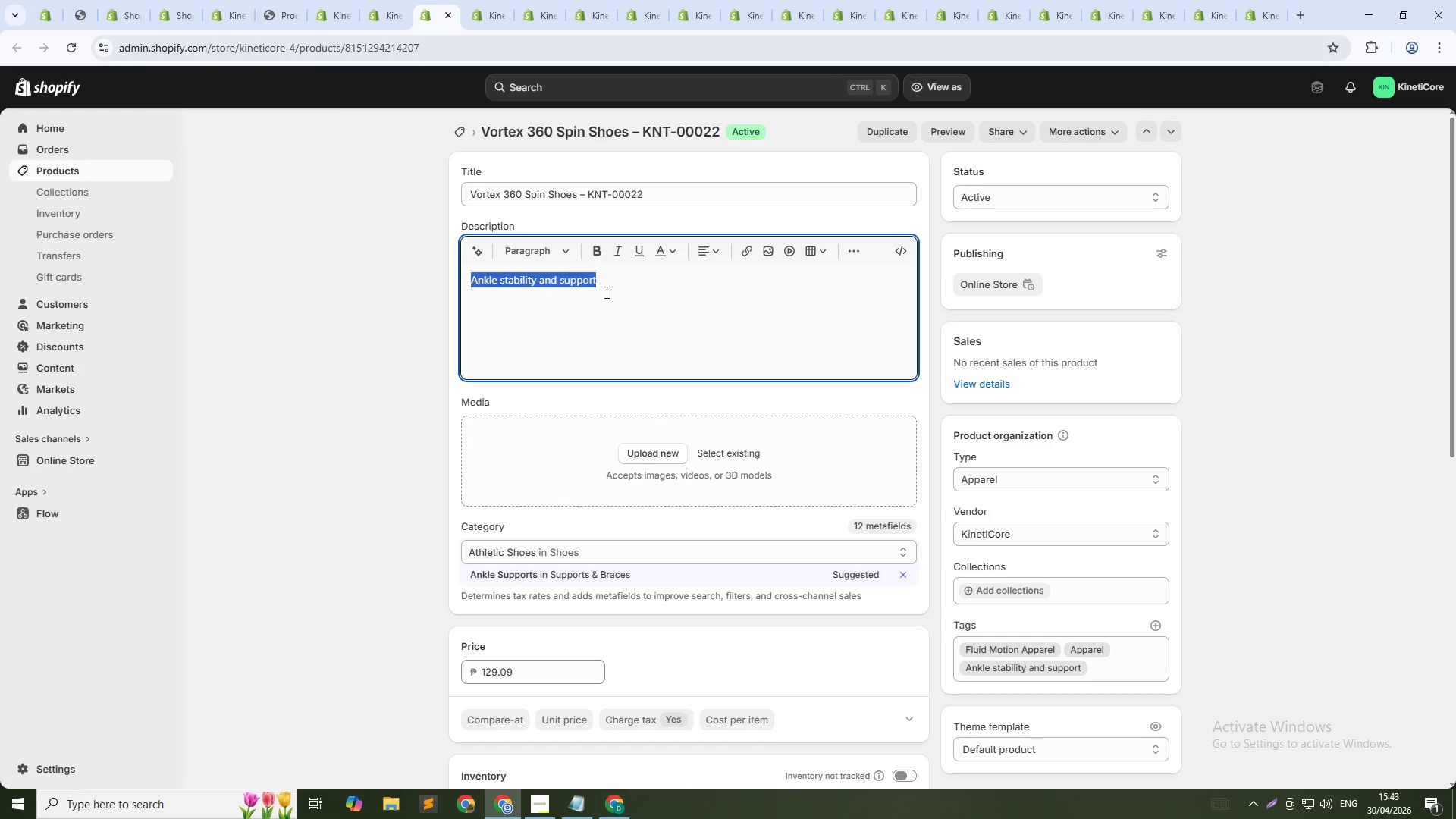 
key(Control+V)
 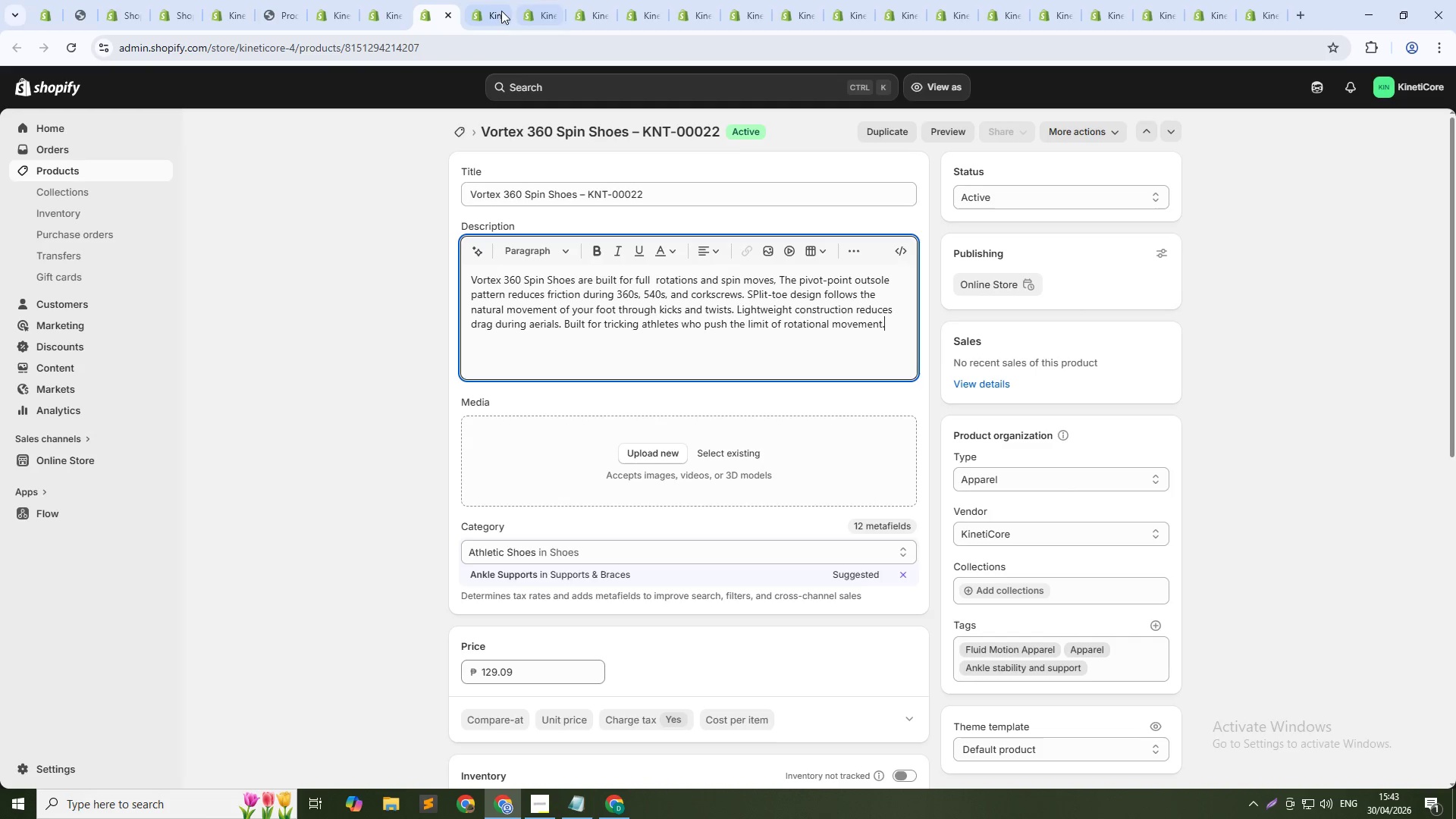 
left_click([492, 3])
 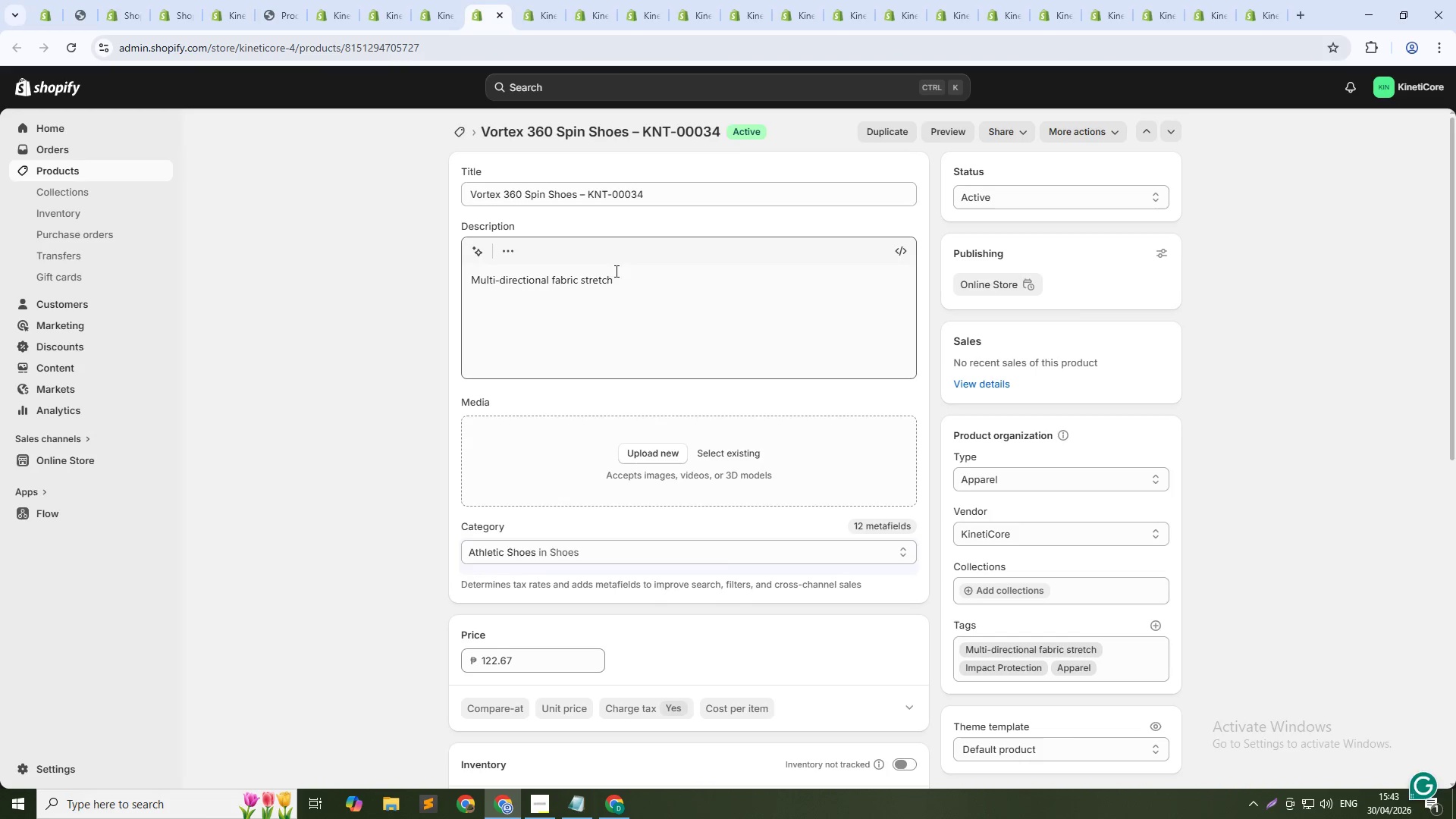 
left_click([634, 300])
 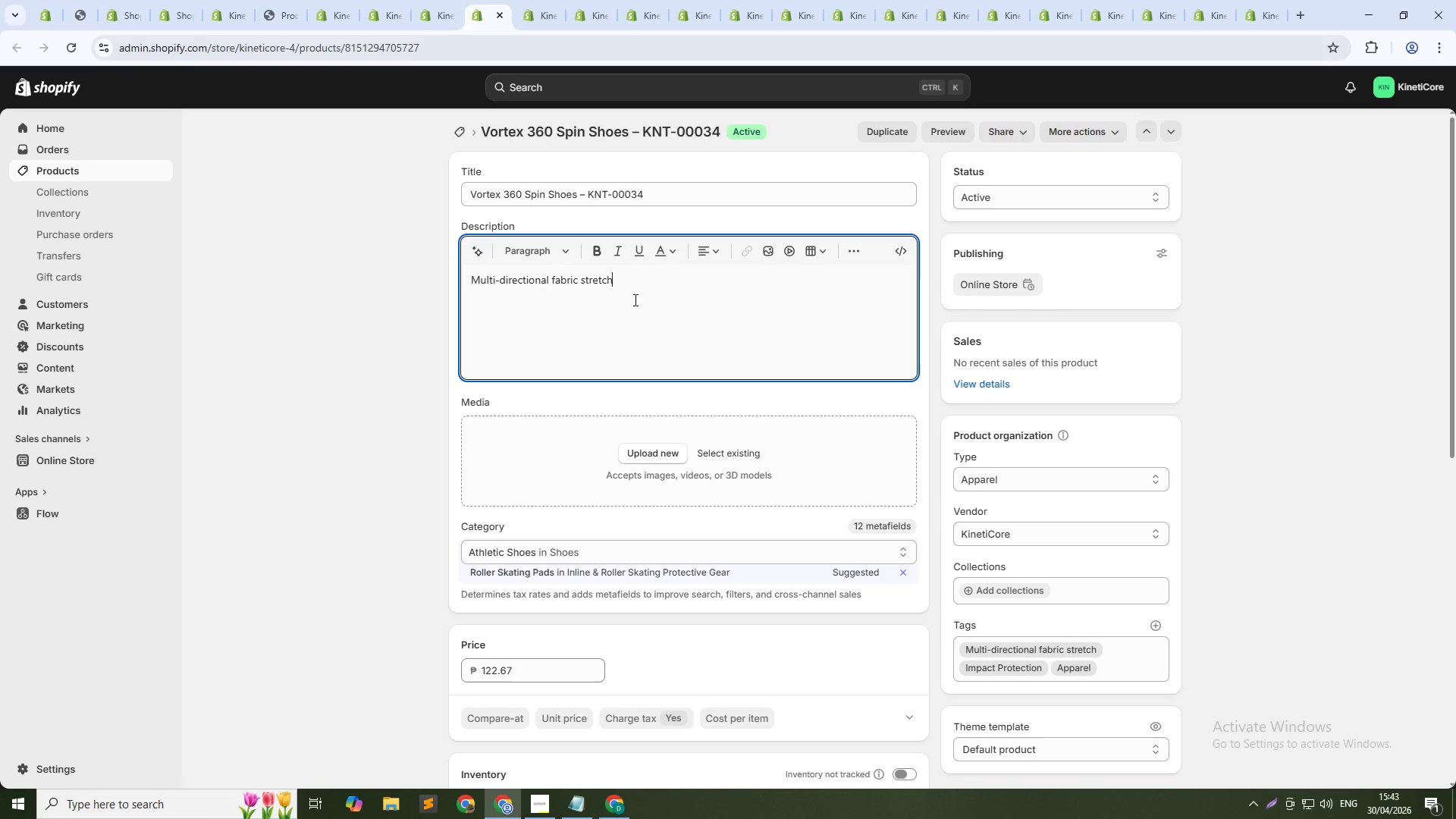 
key(Control+A)
 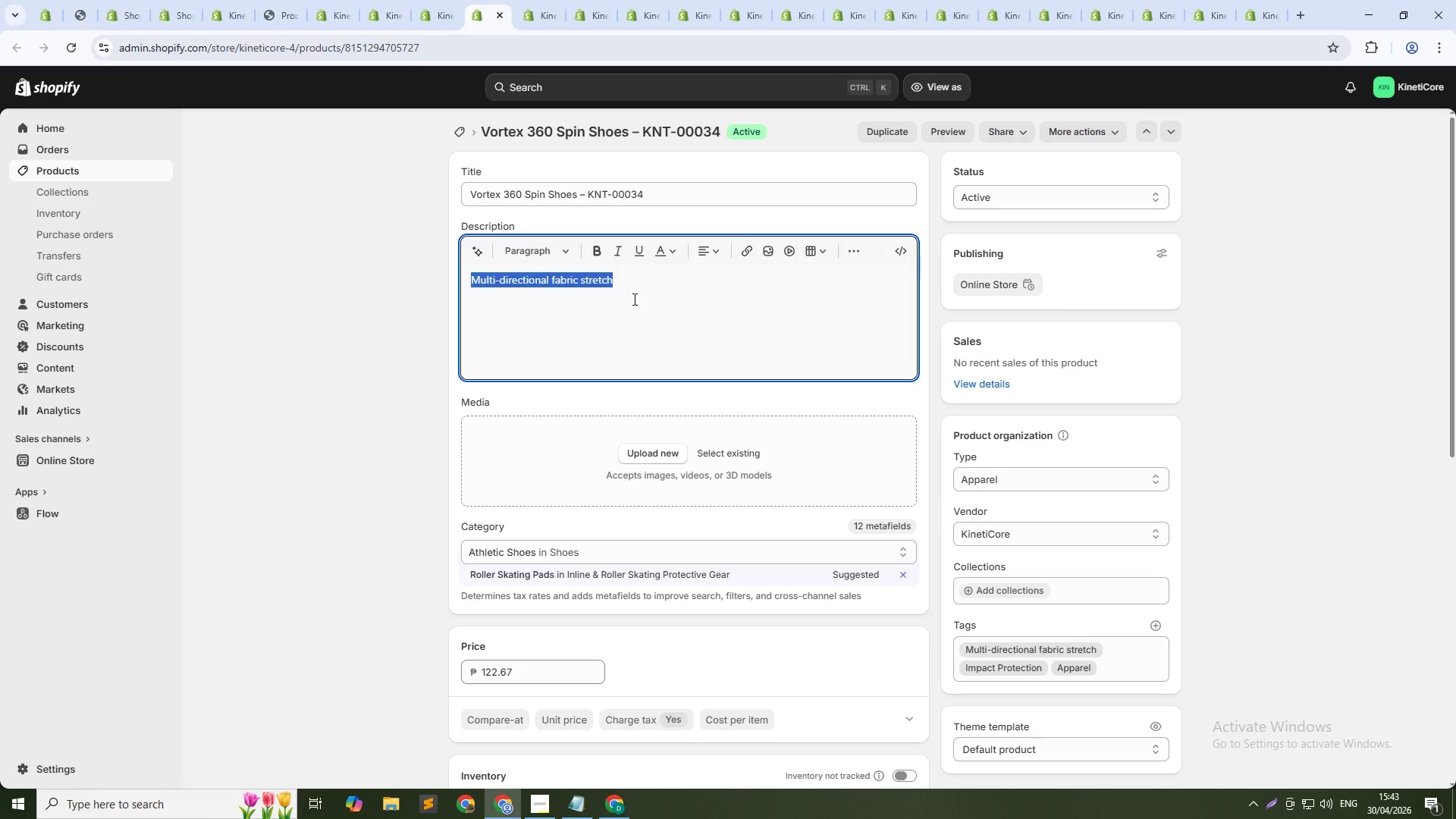 
key(Control+V)
 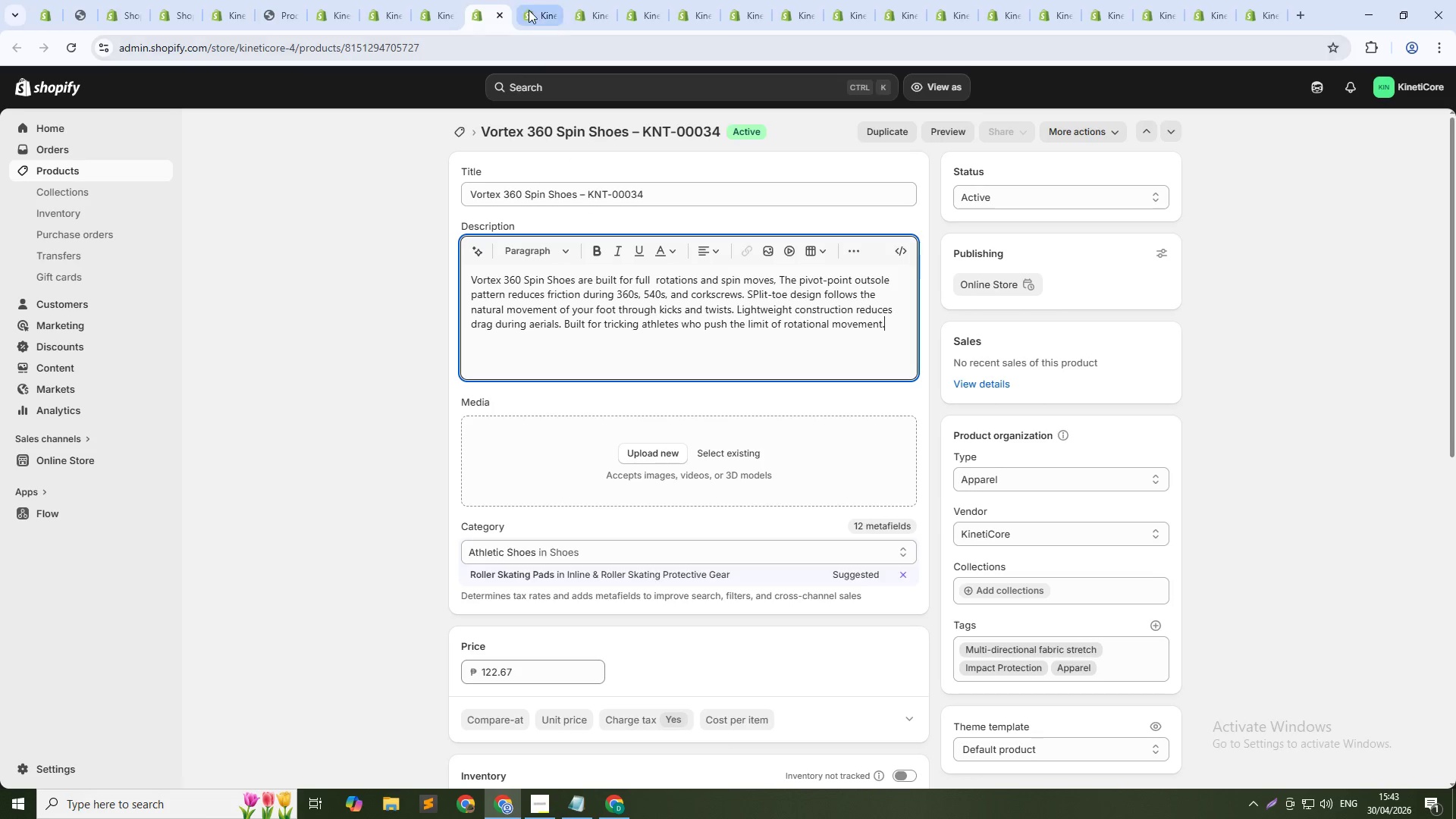 
left_click([530, 8])
 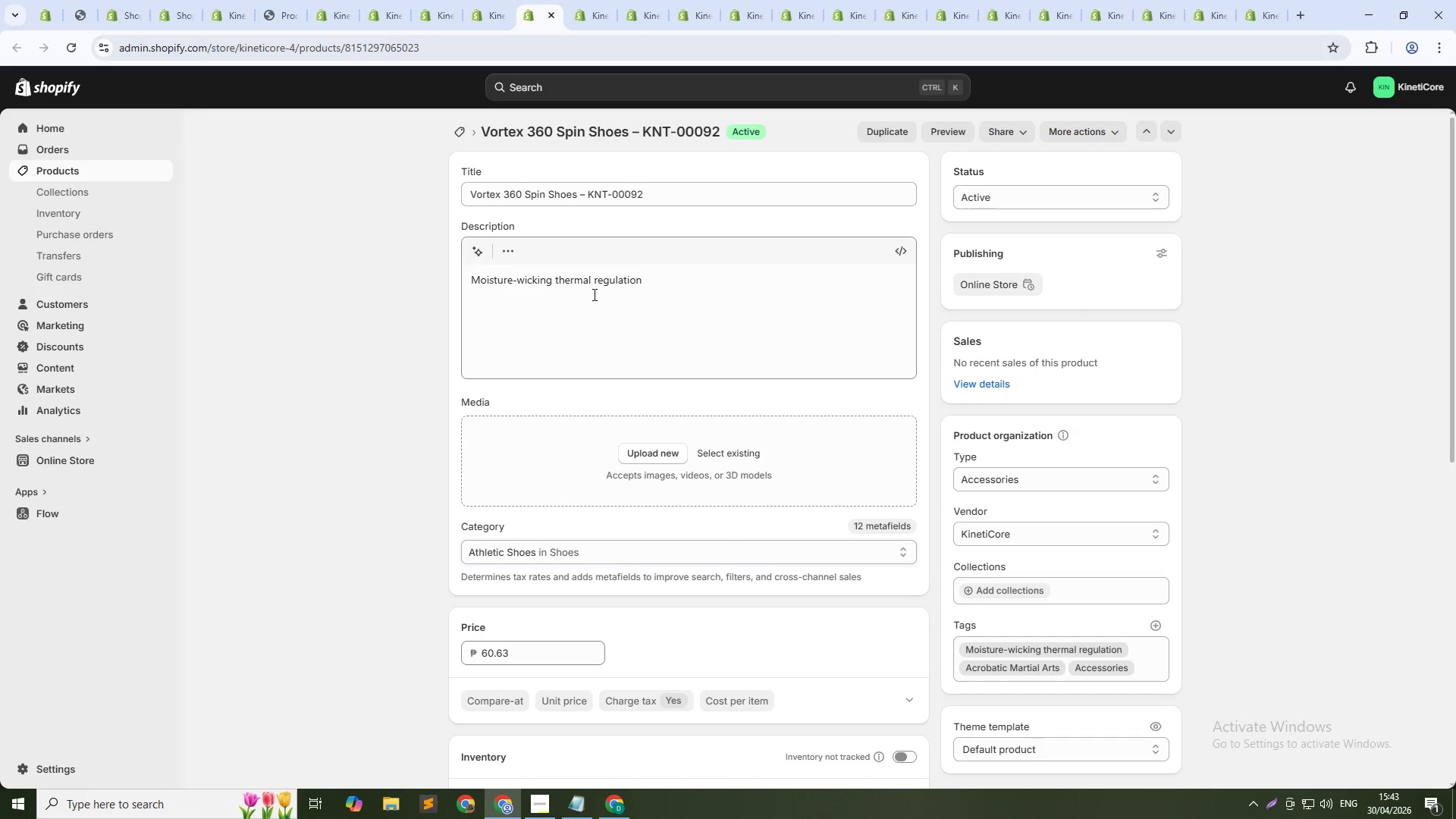 
left_click([593, 294])
 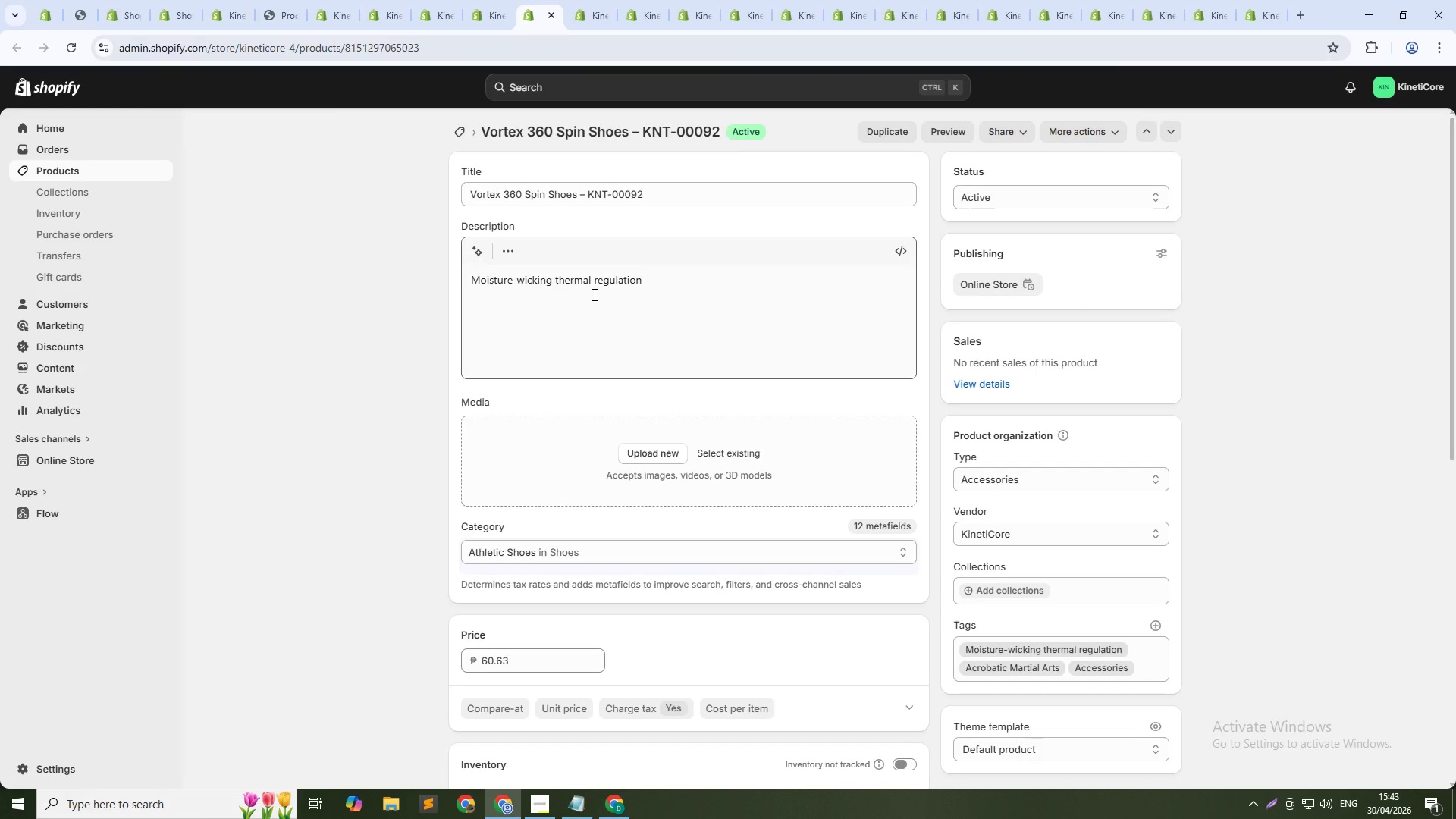 
key(Control+A)
 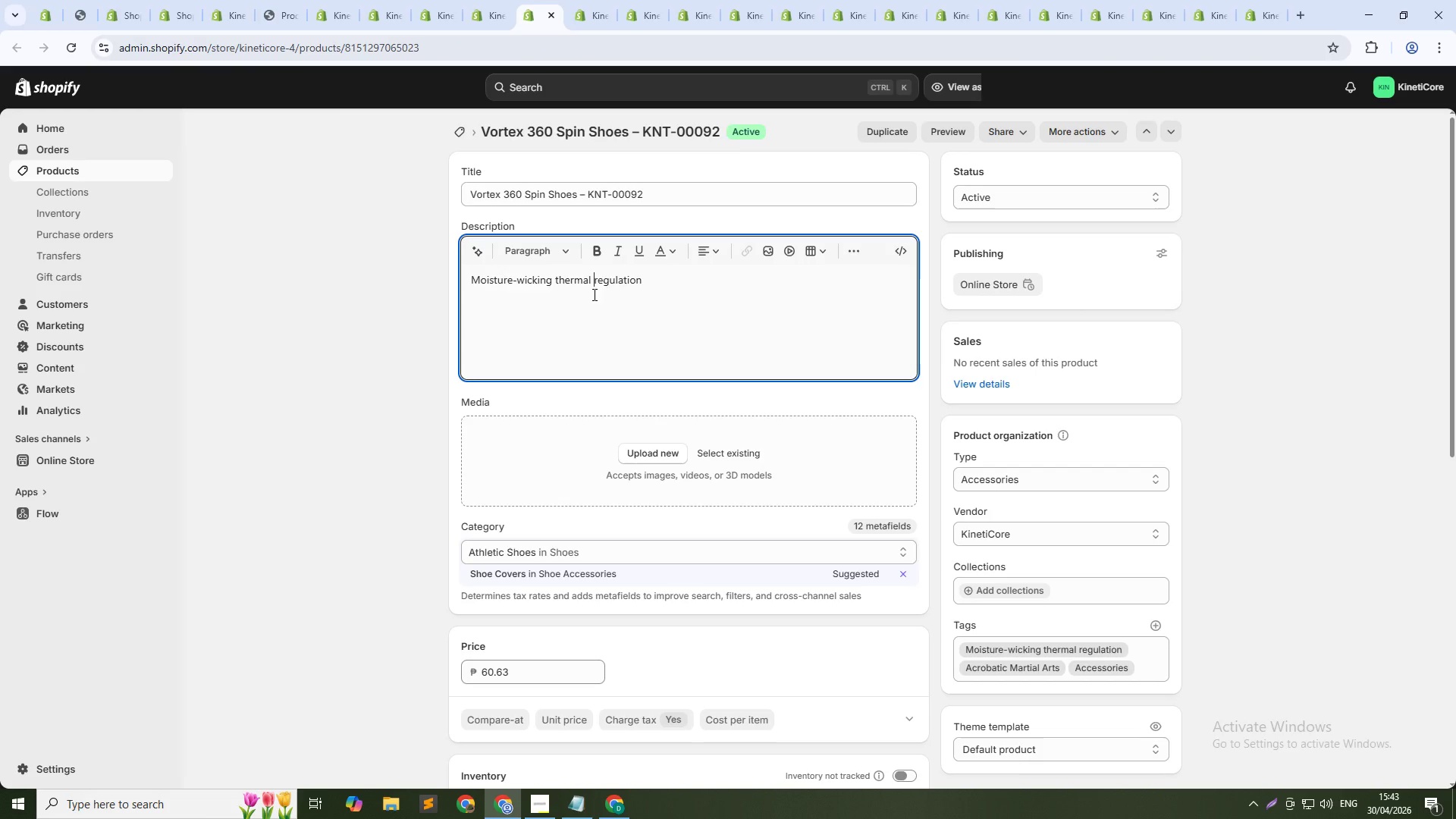 
key(Control+V)
 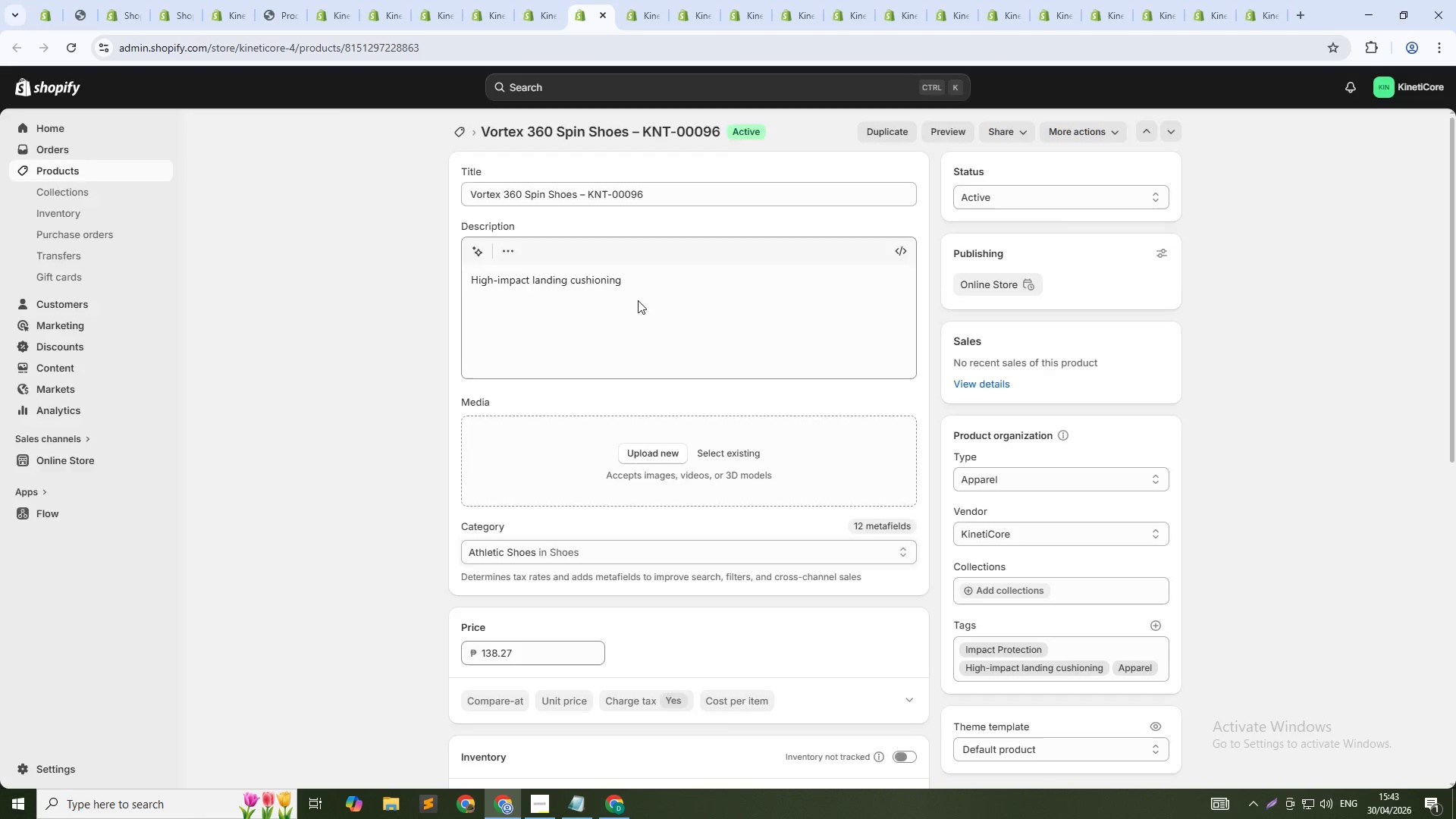 
left_click([642, 307])
 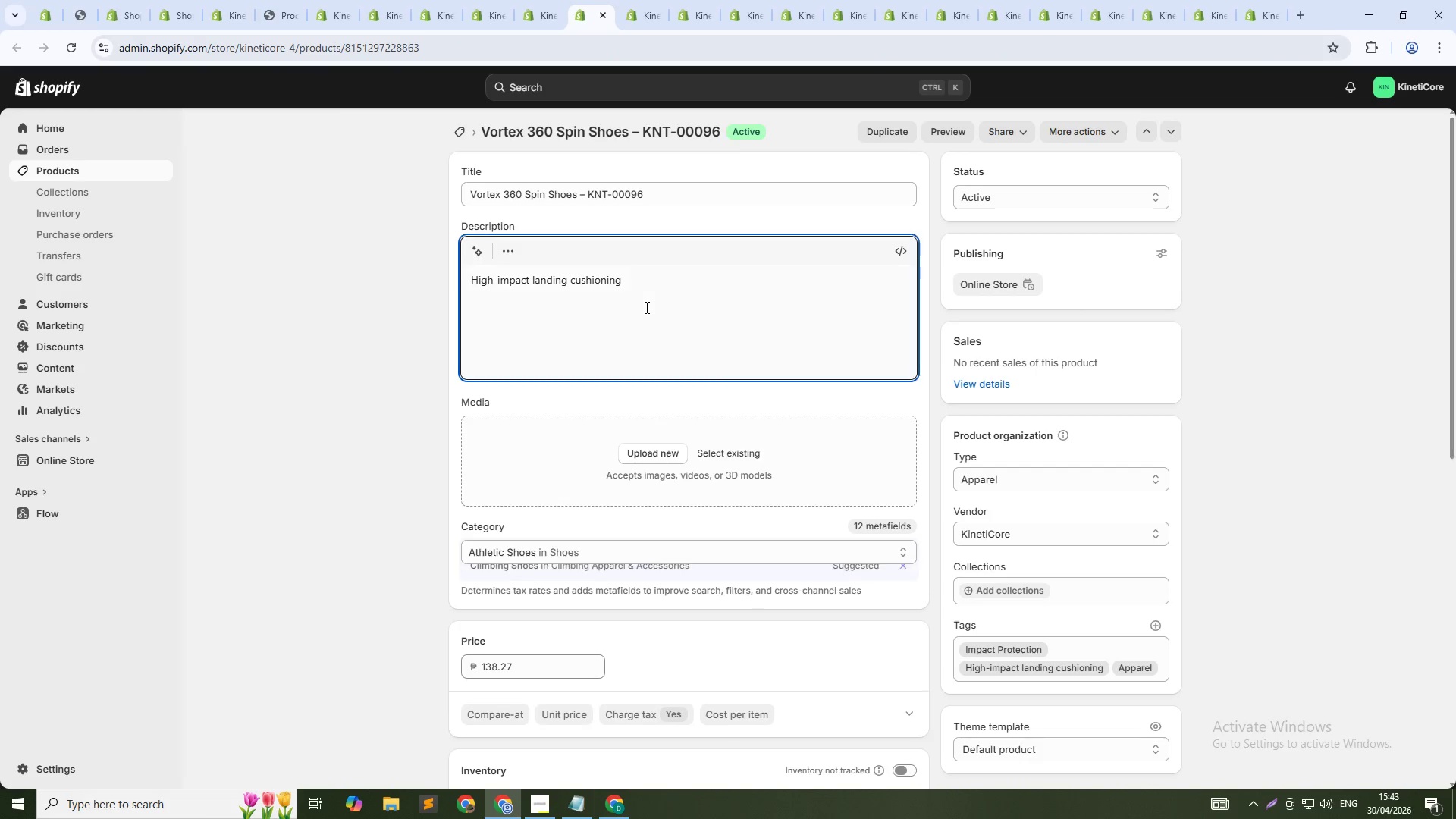 
key(Control+A)
 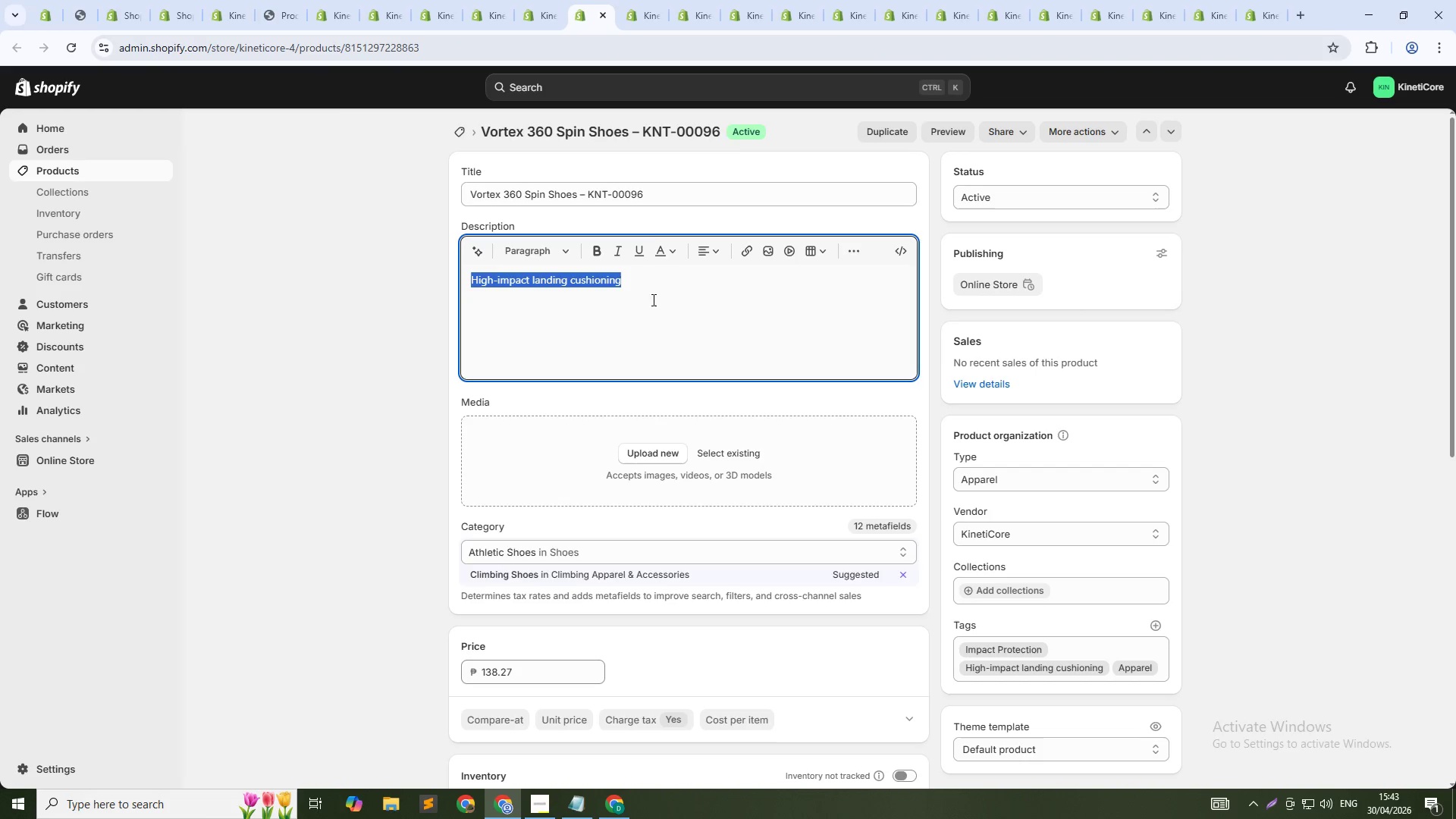 
key(Control+V)
 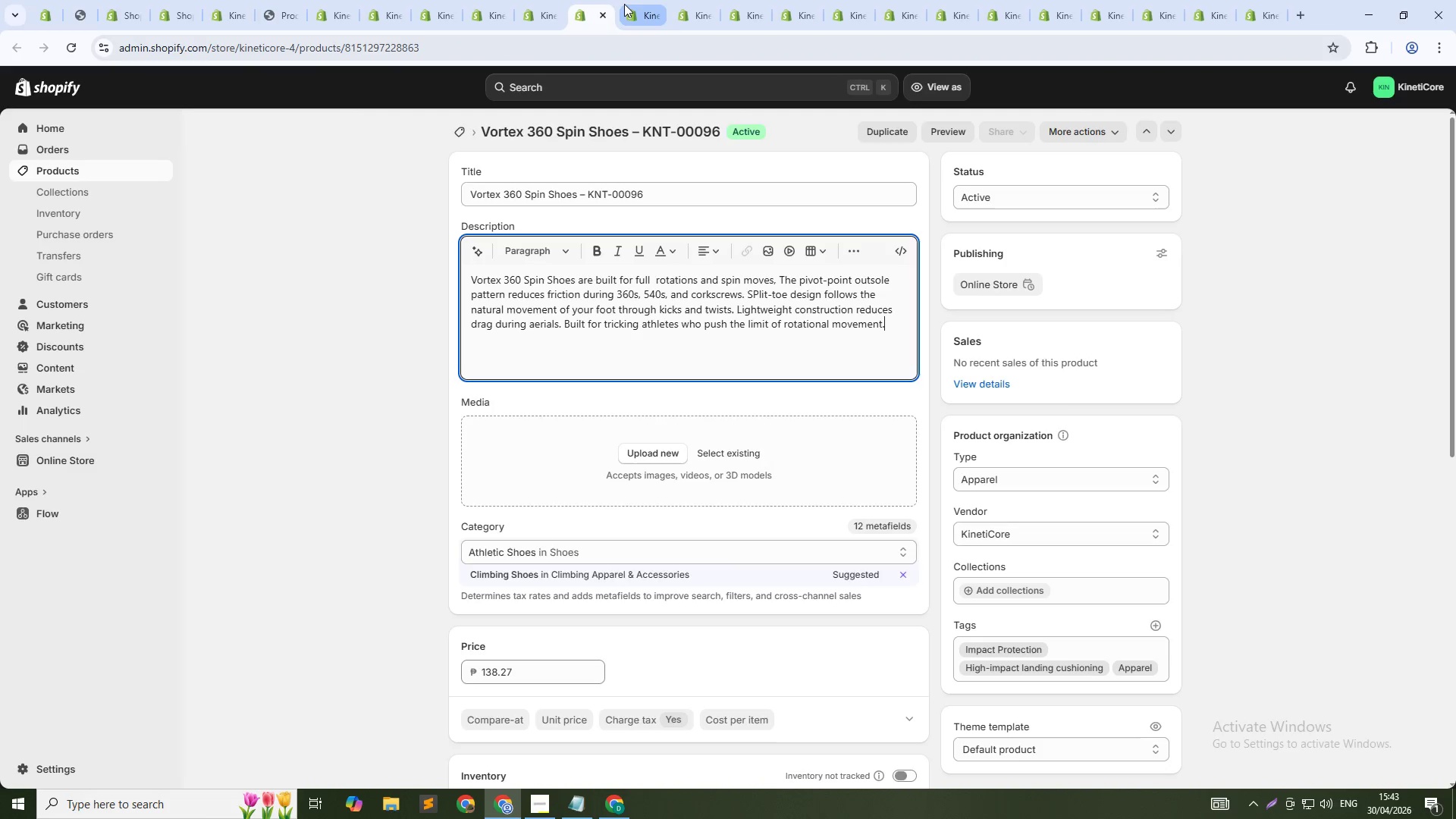 
left_click([624, 4])
 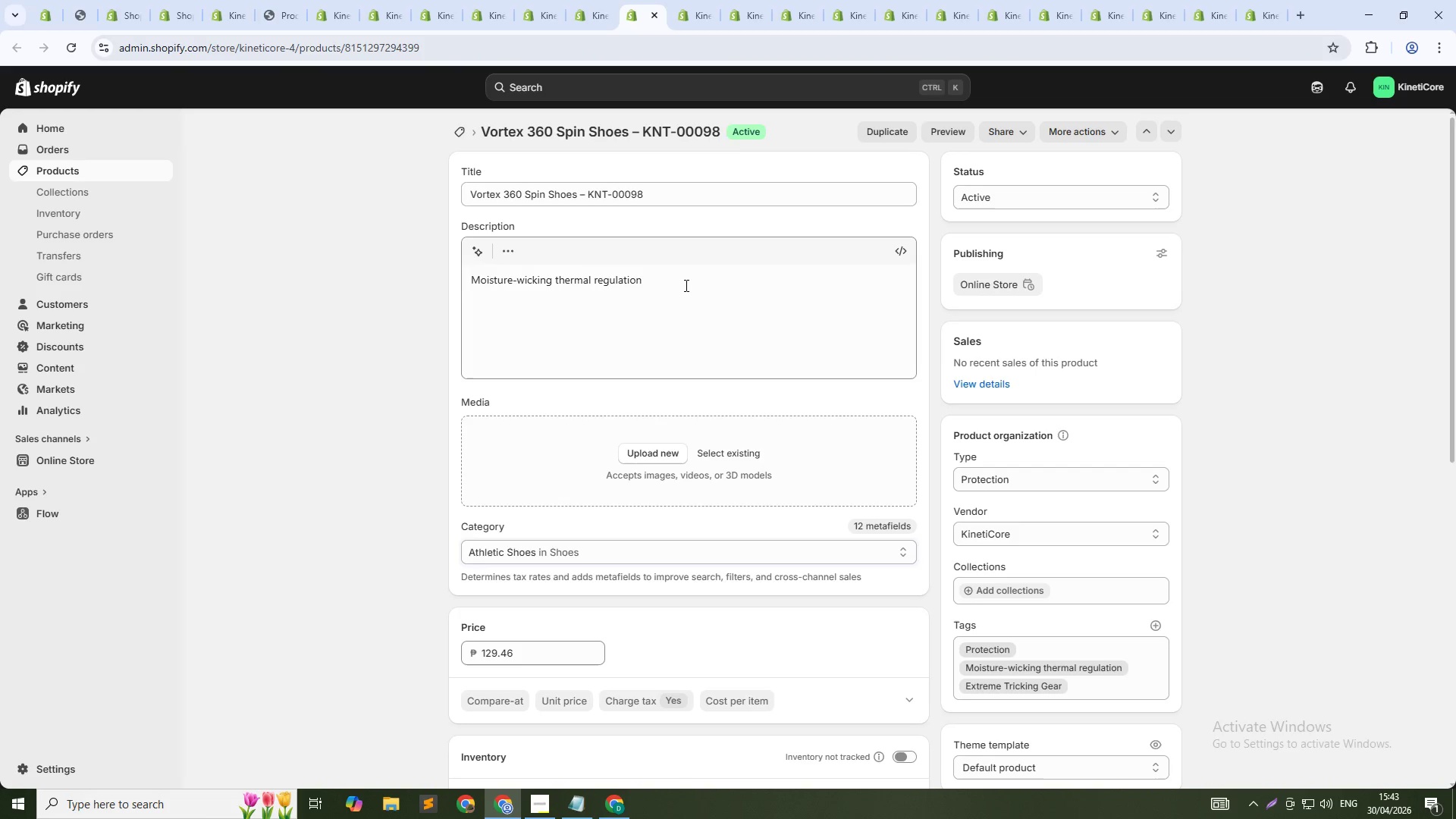 
left_click([685, 285])
 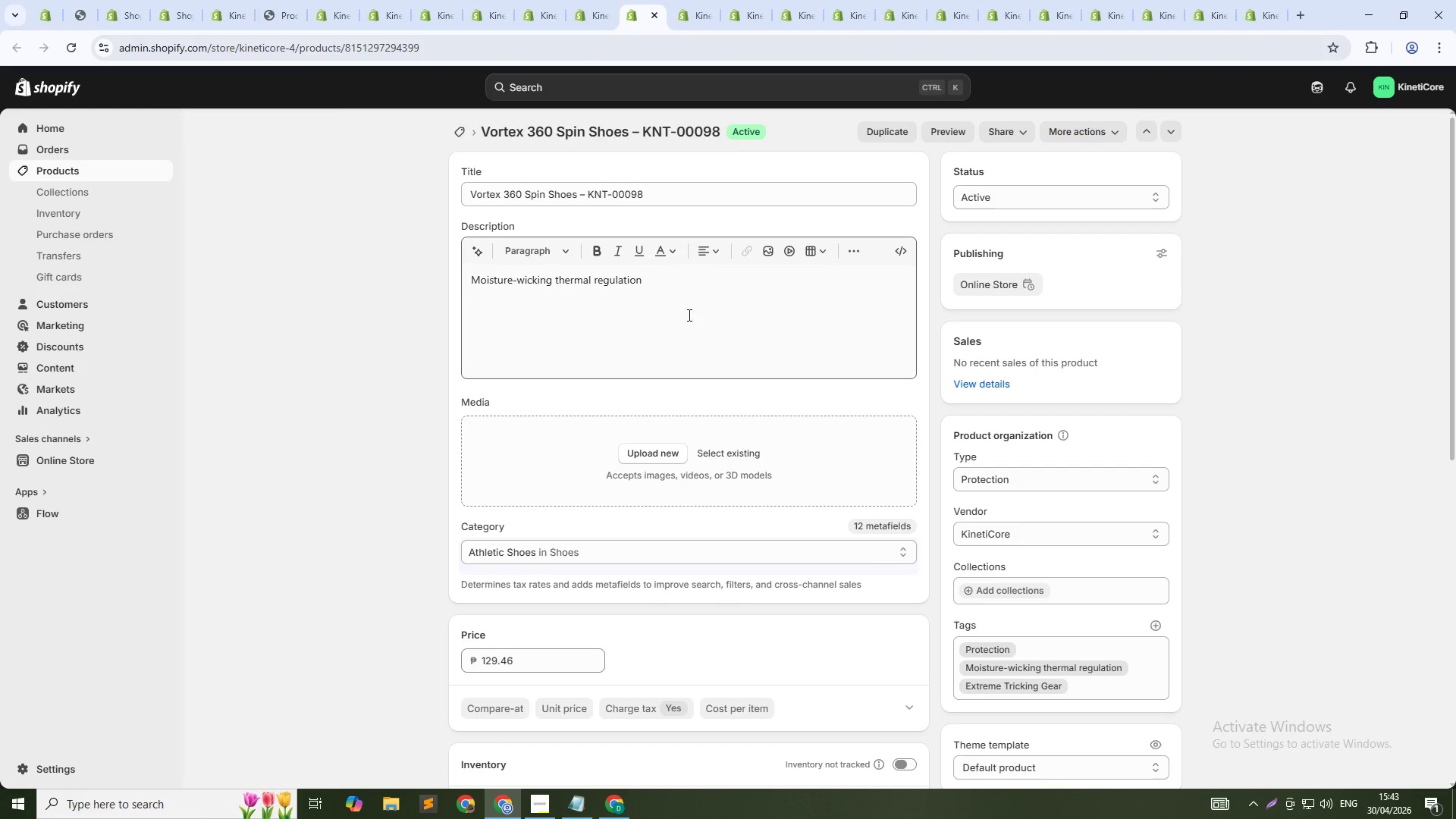 
key(Control+A)
 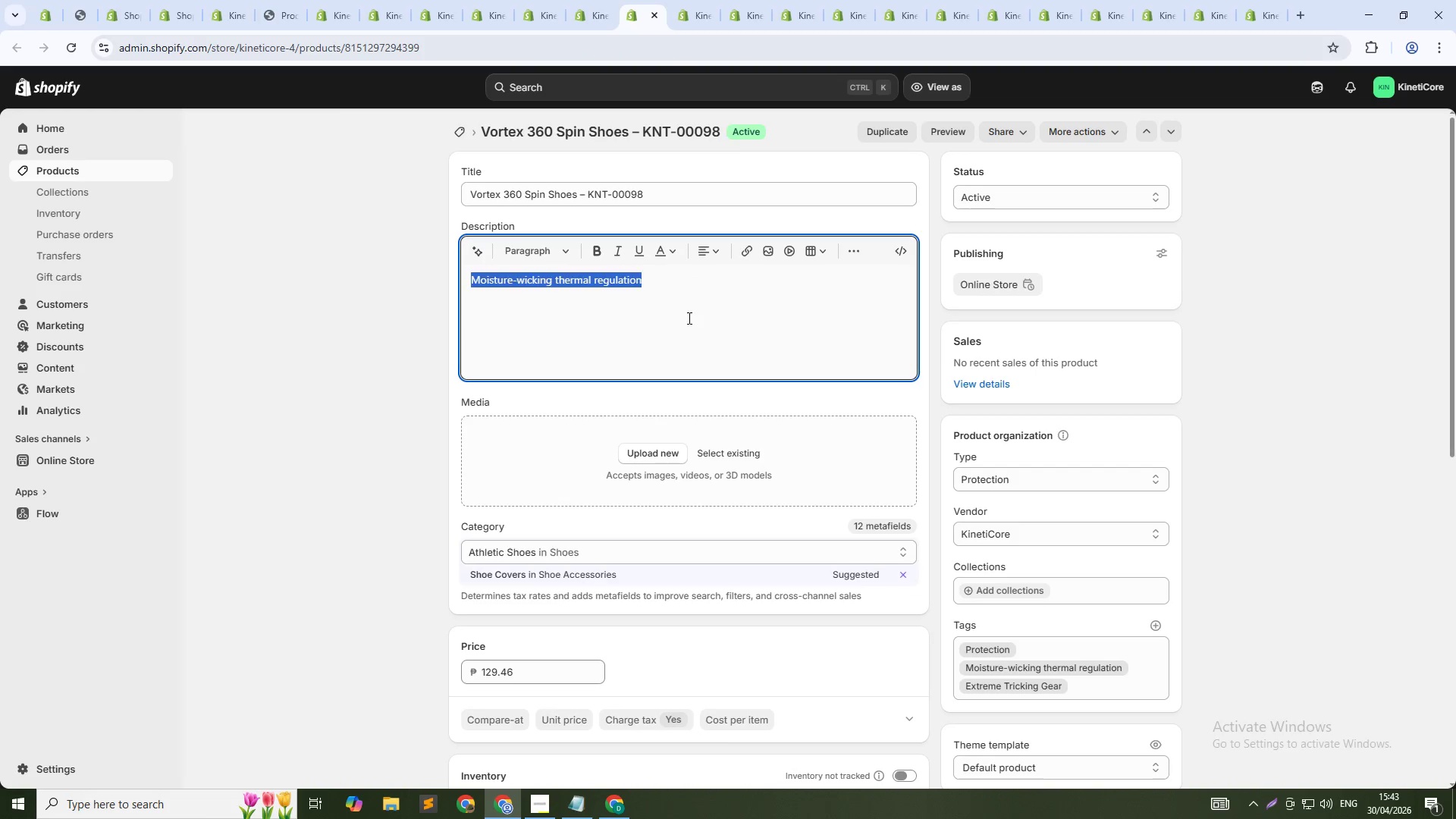 
key(Control+V)
 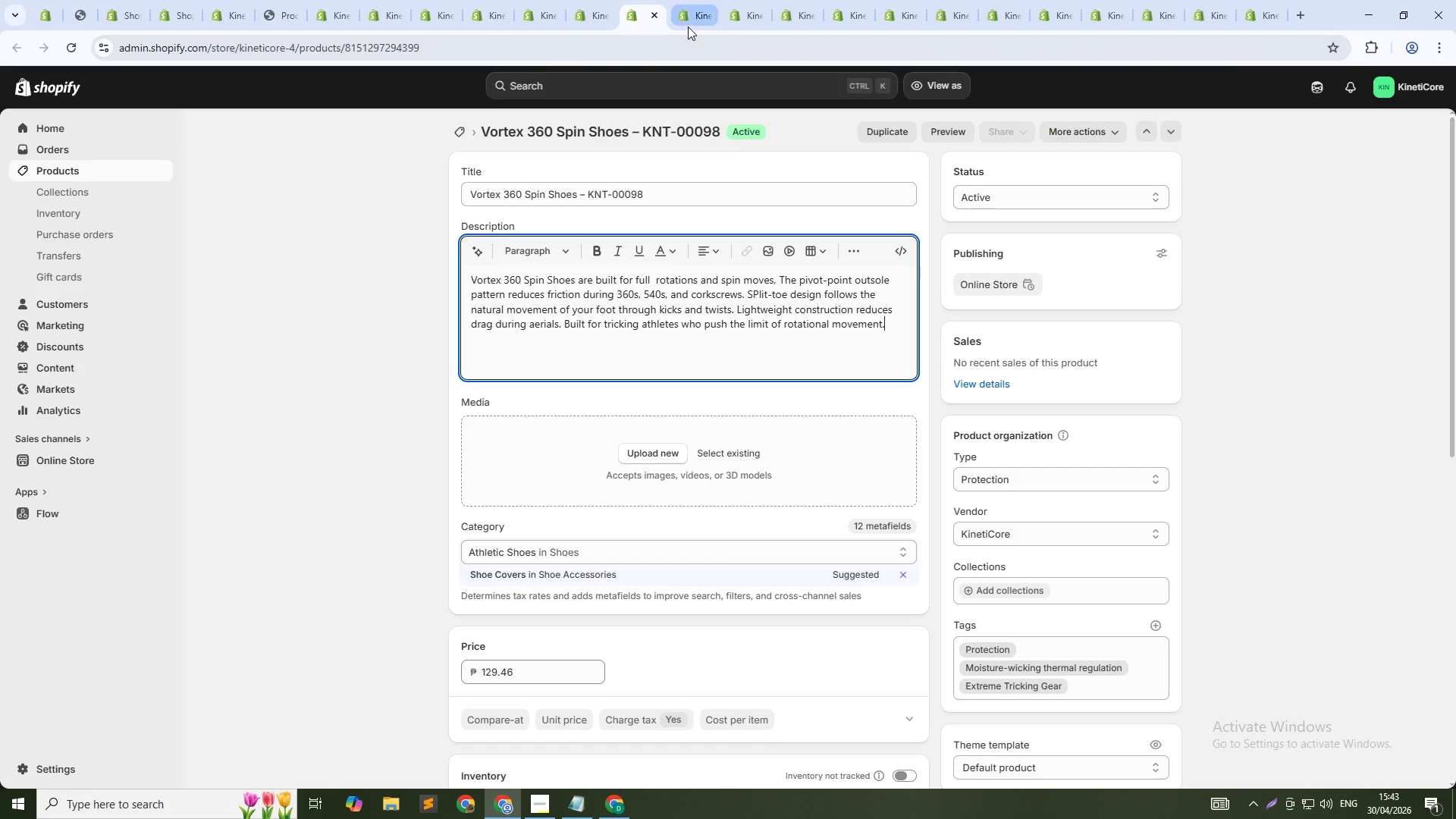 
left_click([690, 24])
 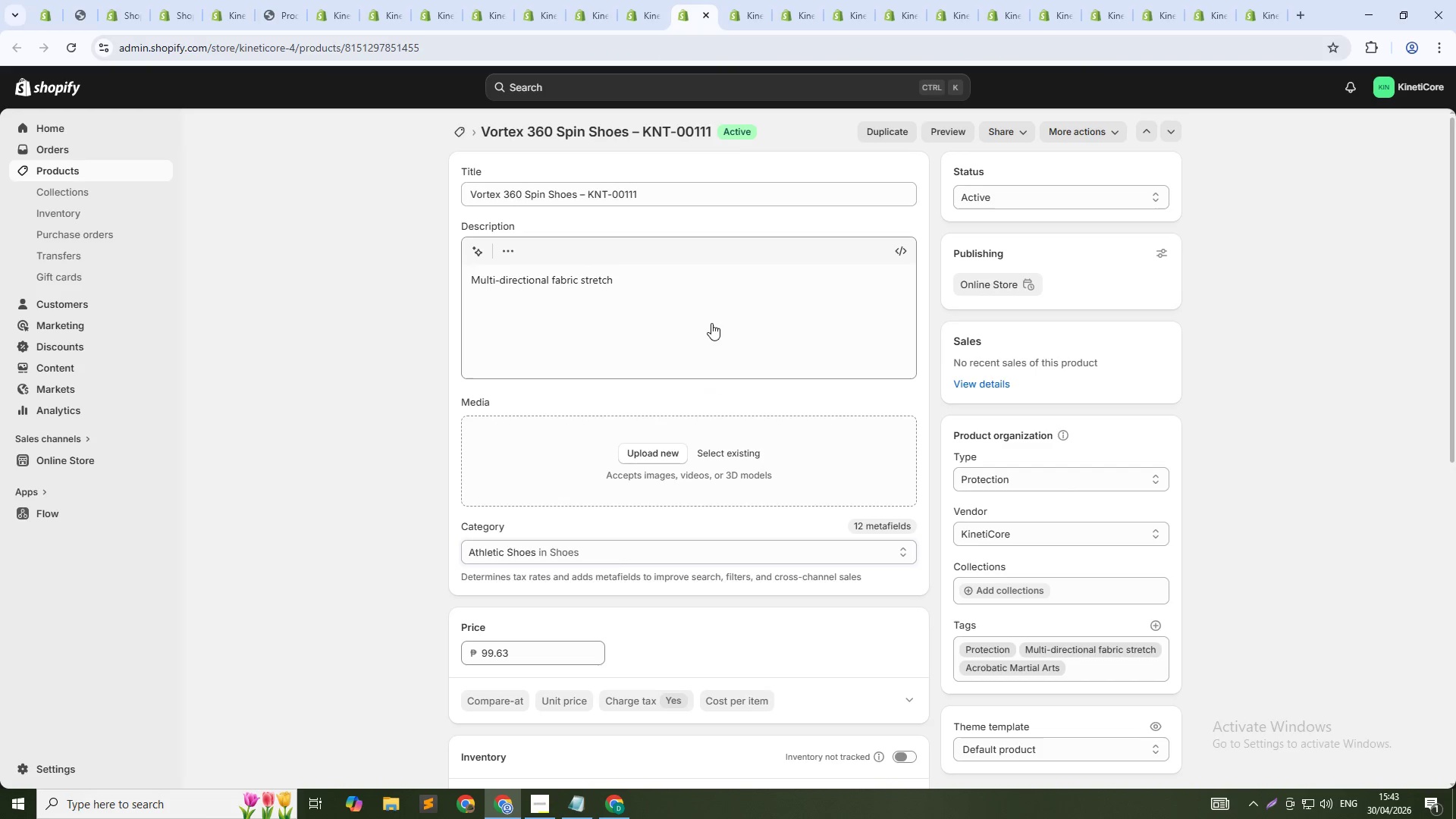 
left_click([712, 311])
 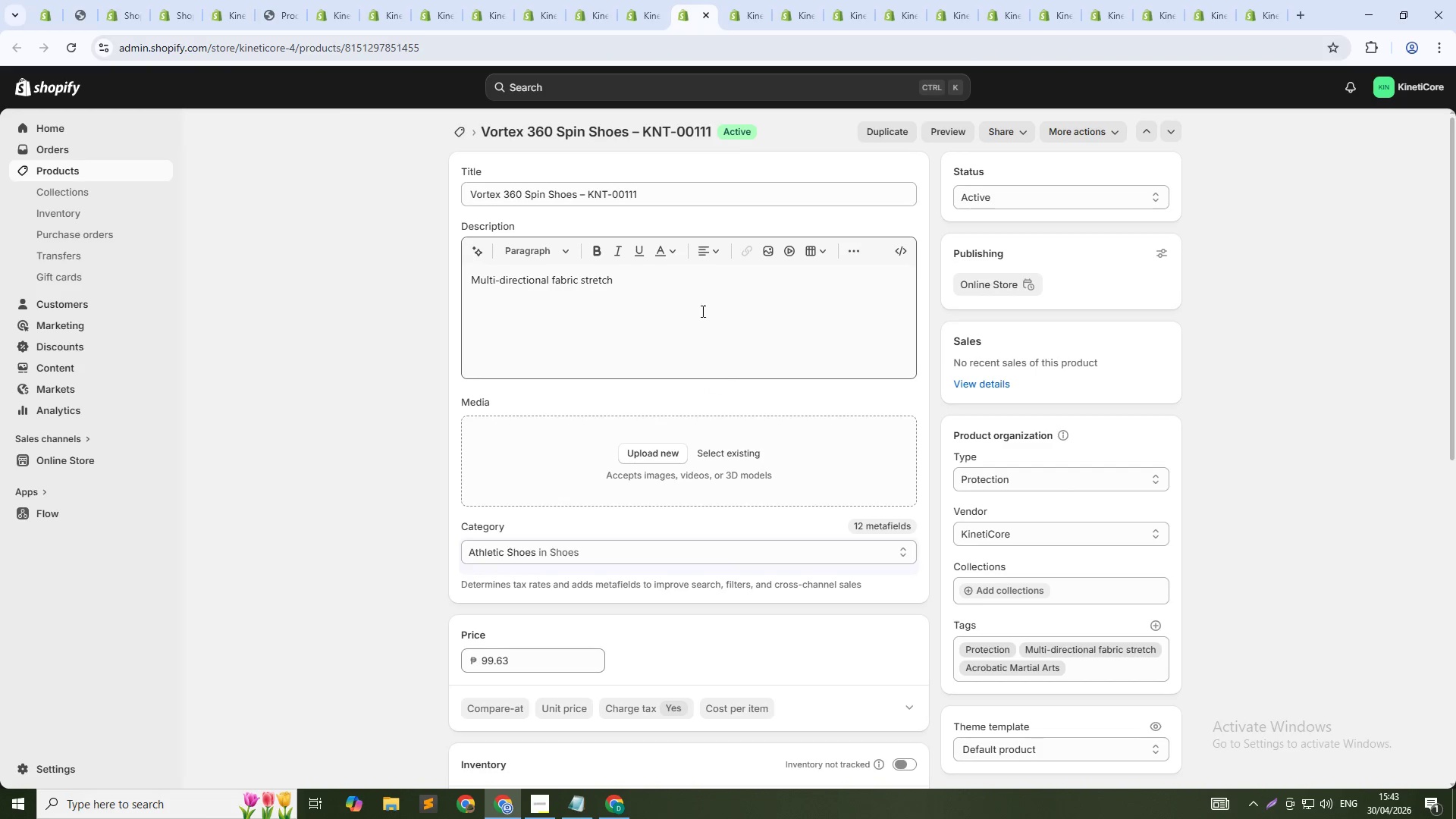 
key(Control+A)
 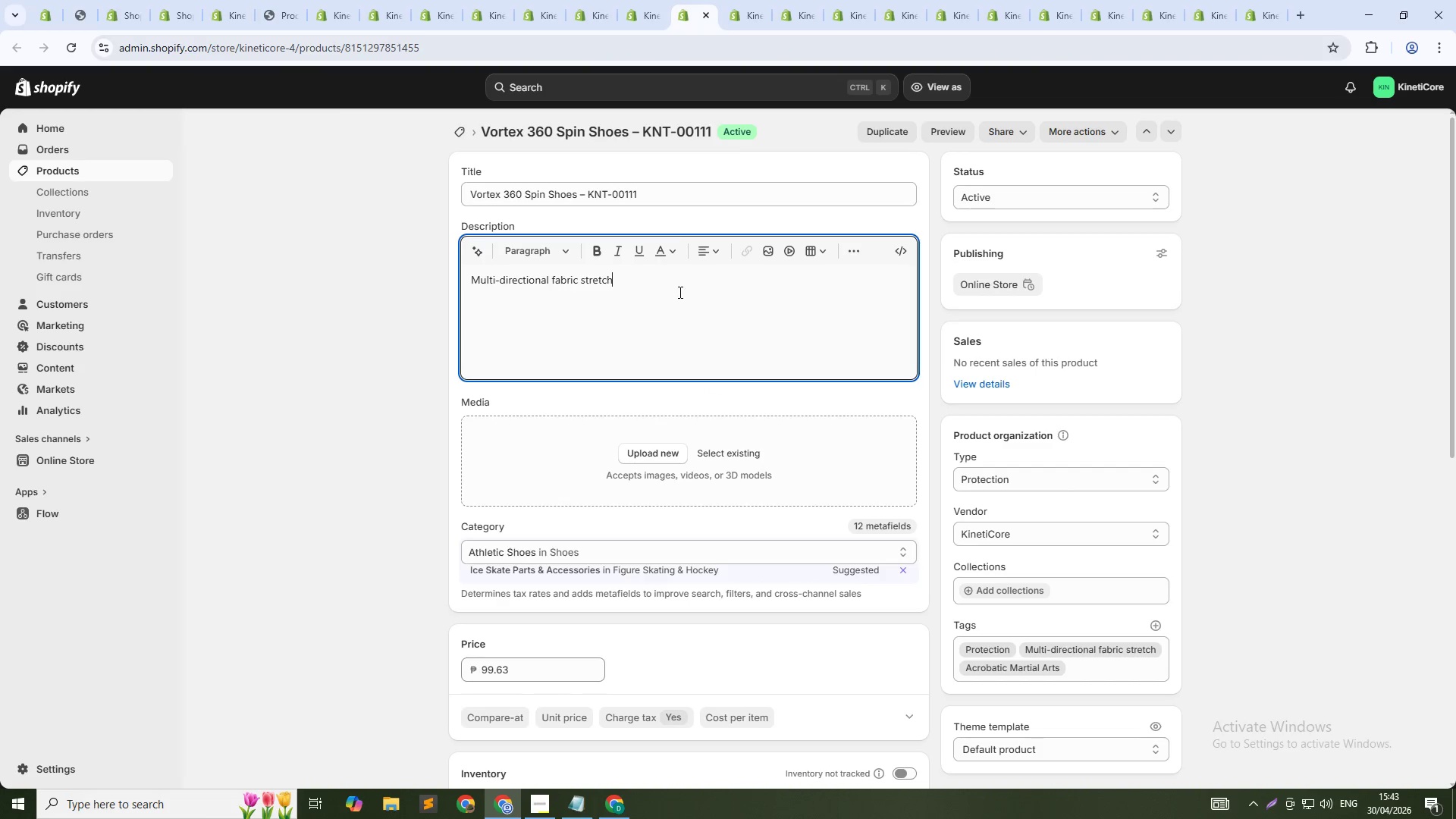 
key(Control+V)
 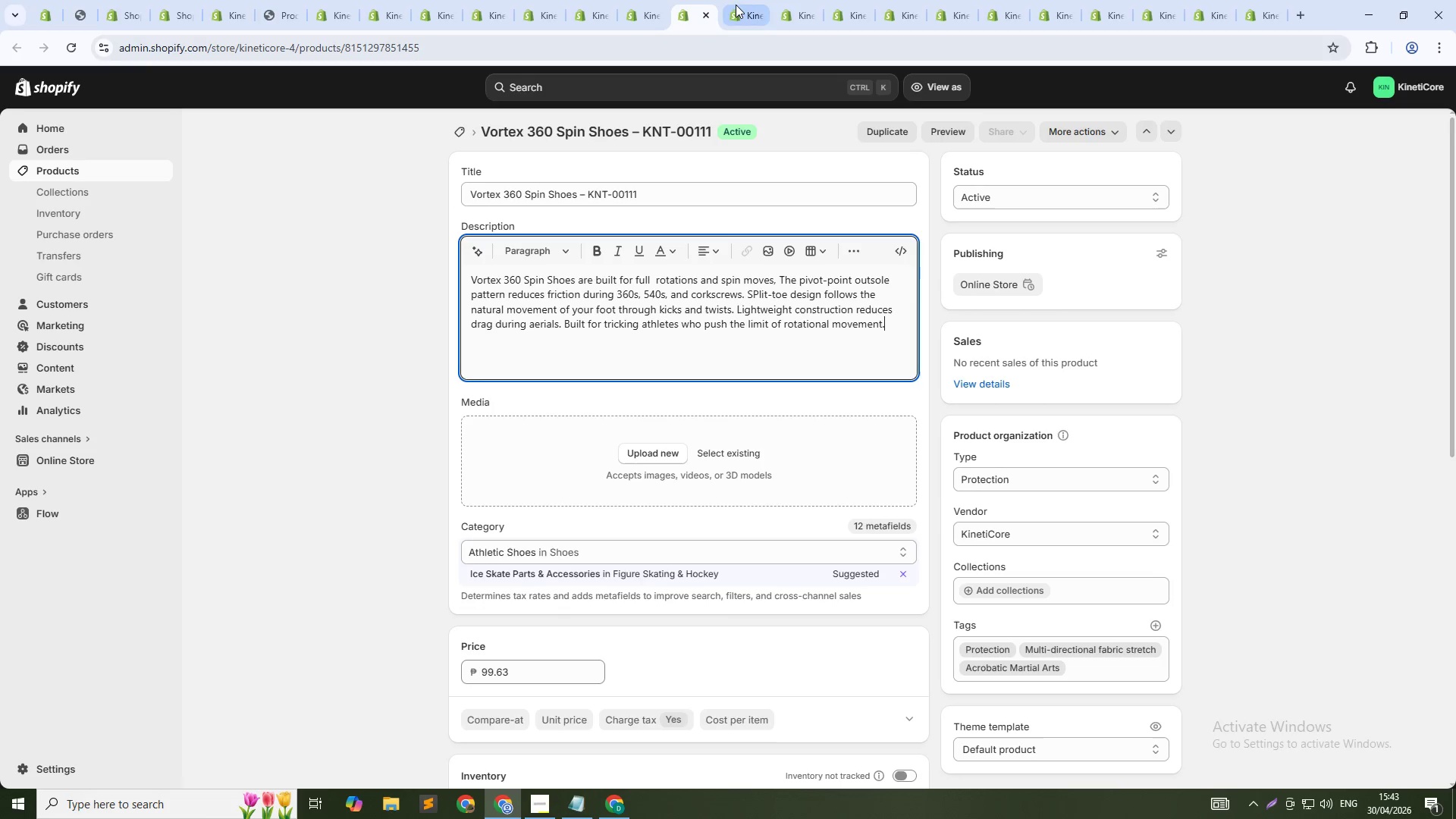 
left_click_drag(start_coordinate=[736, 5], to_coordinate=[736, 11])
 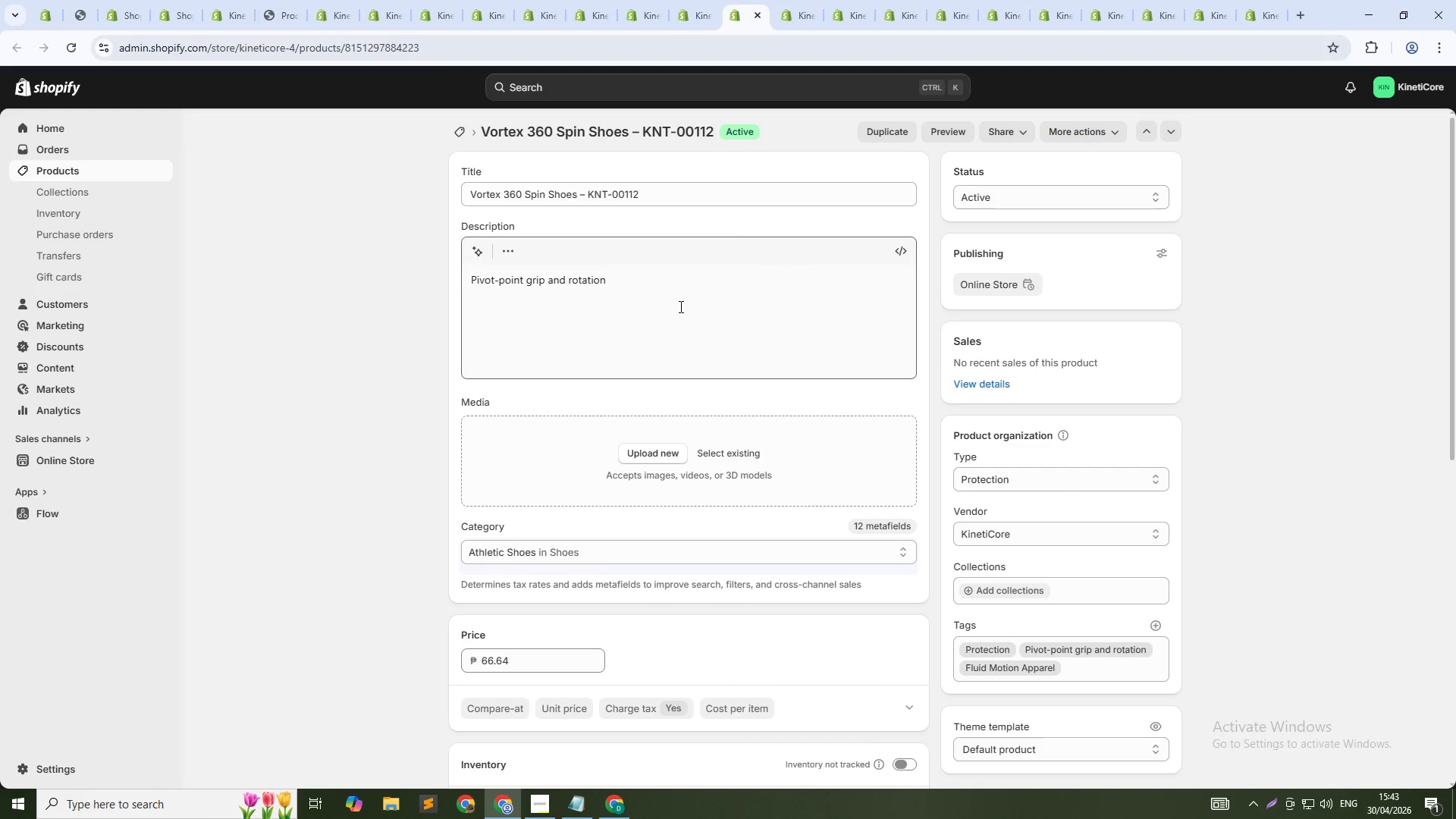 
left_click([679, 306])
 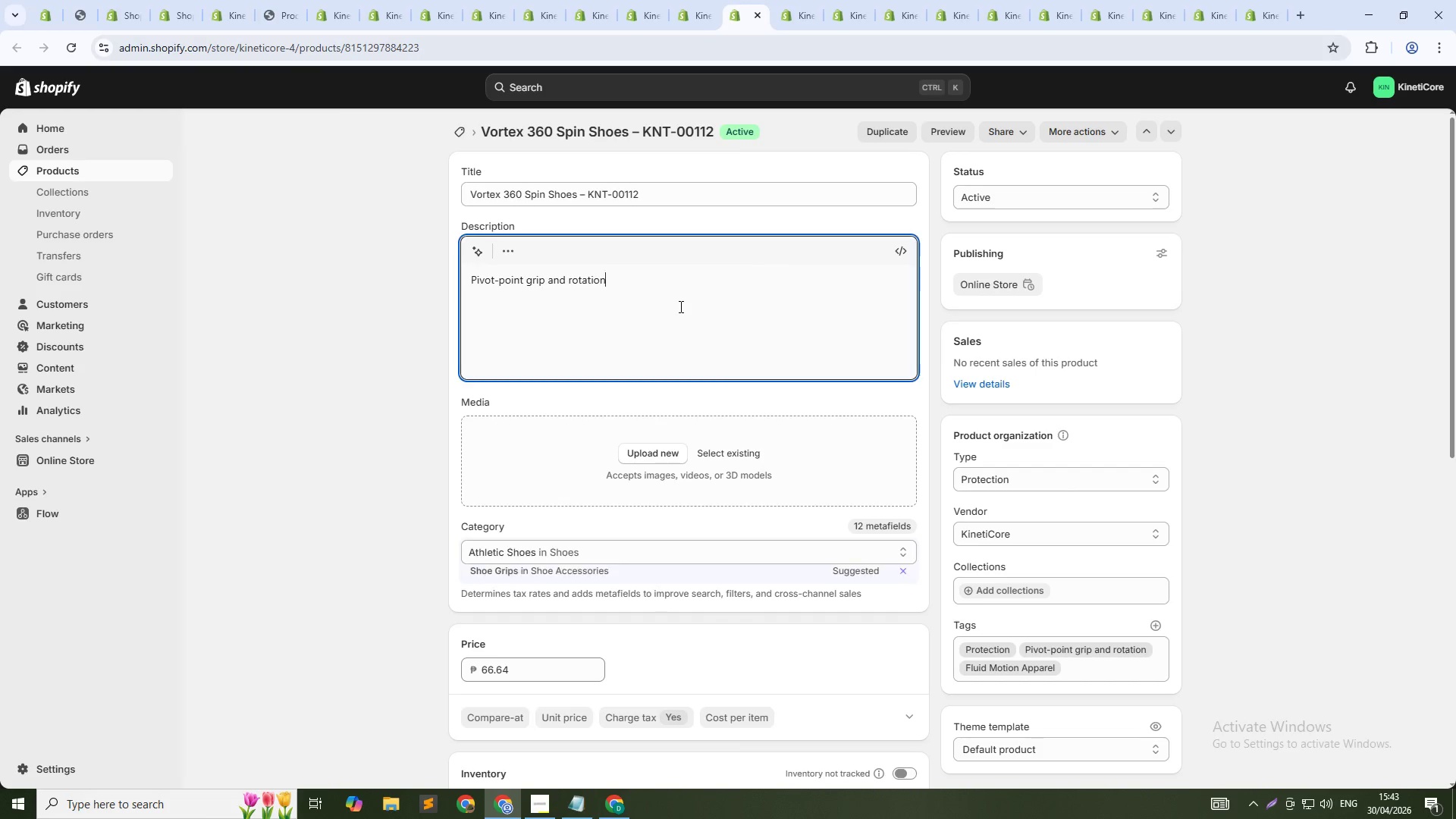 
key(Control+A)
 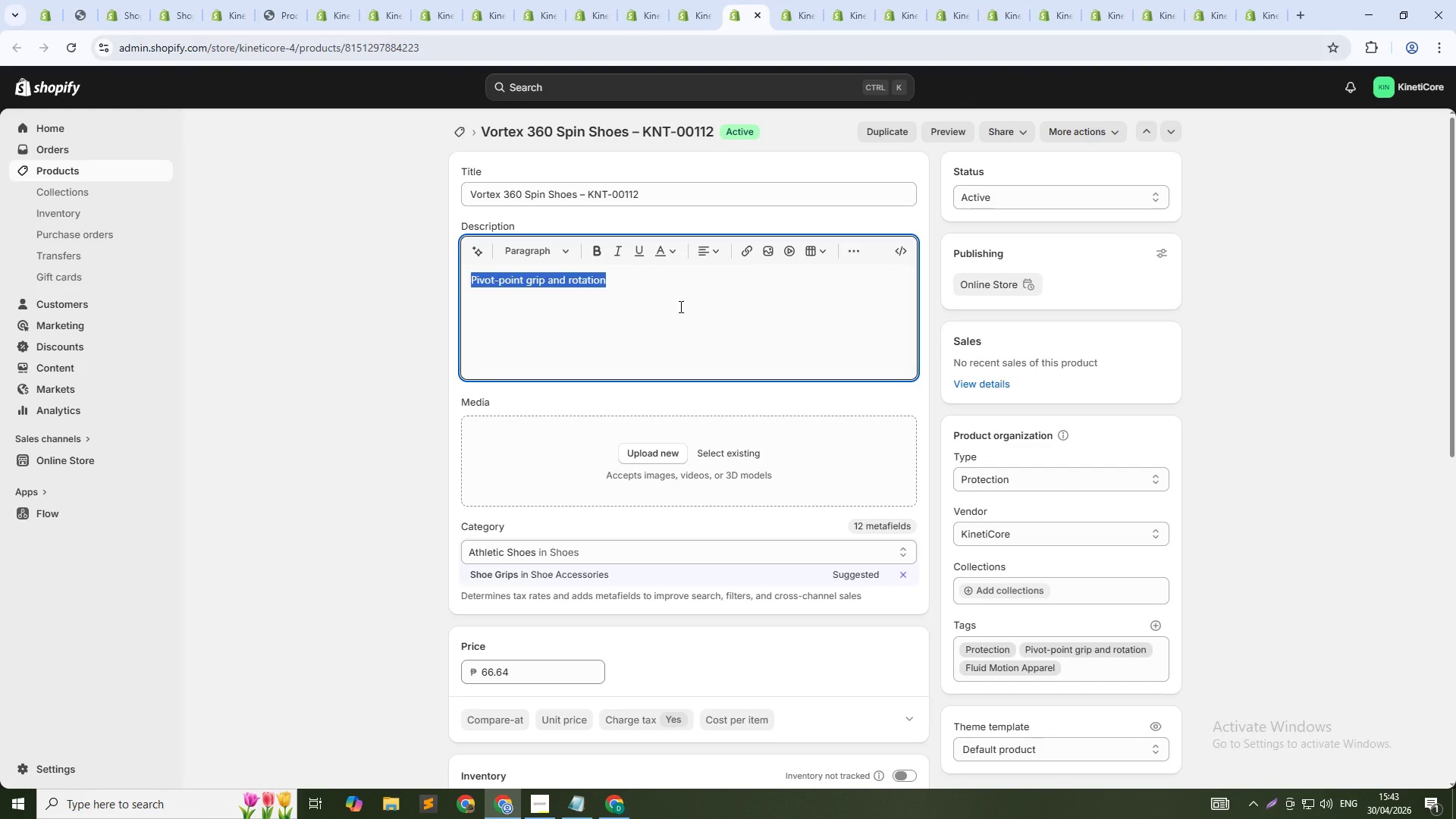 
key(Control+V)
 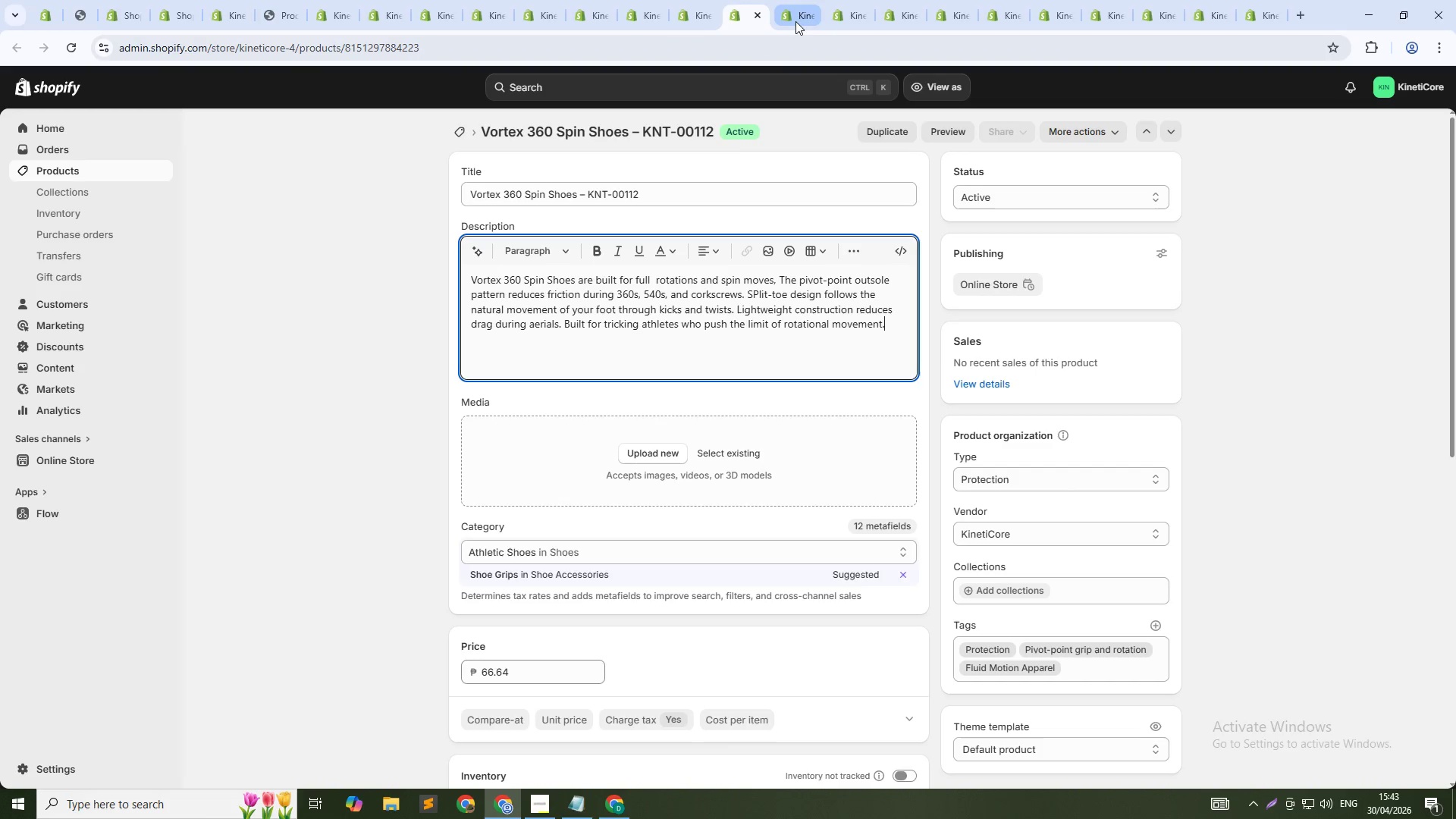 
key(Control+Tab)
 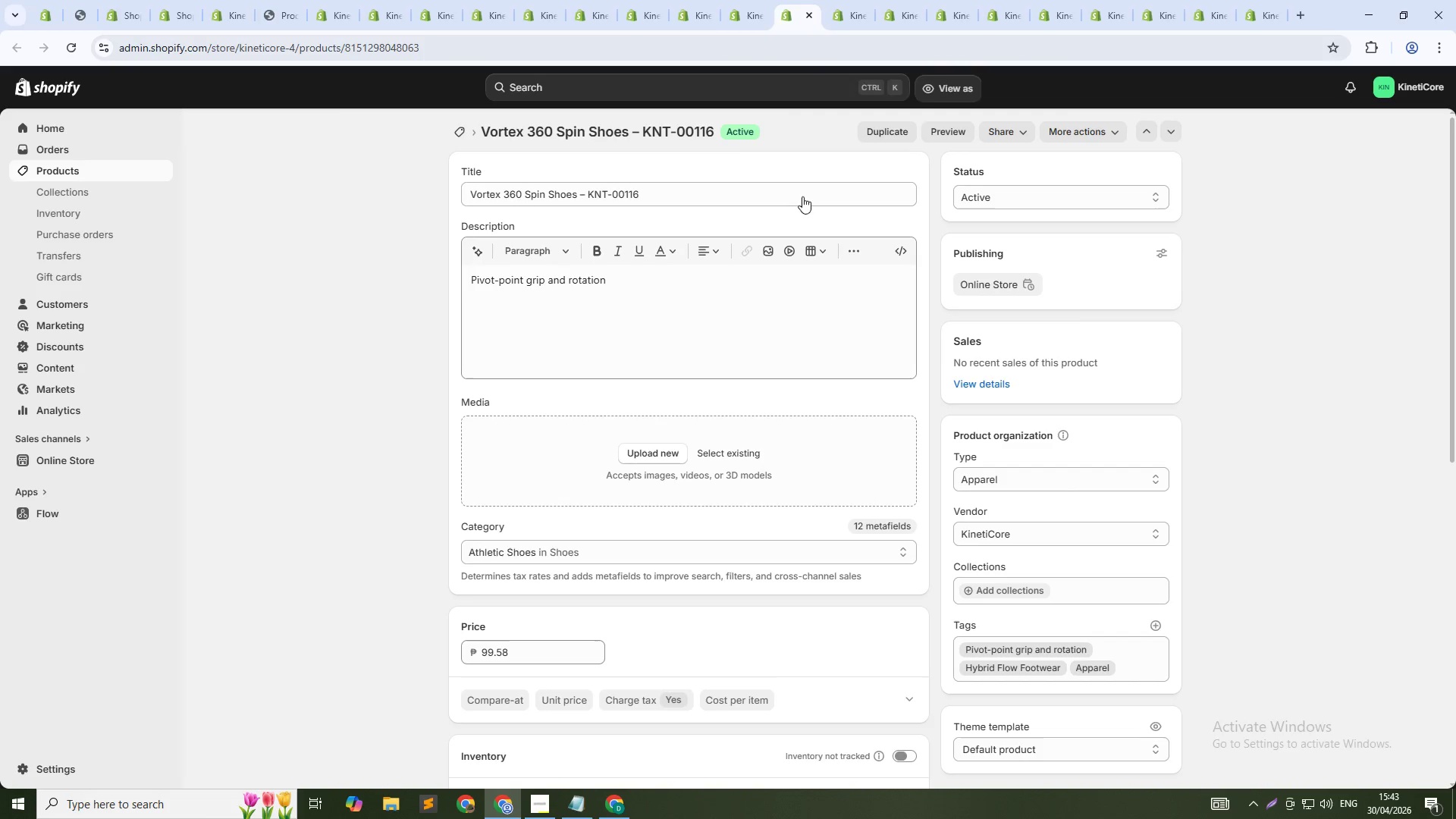 
left_click([755, 322])
 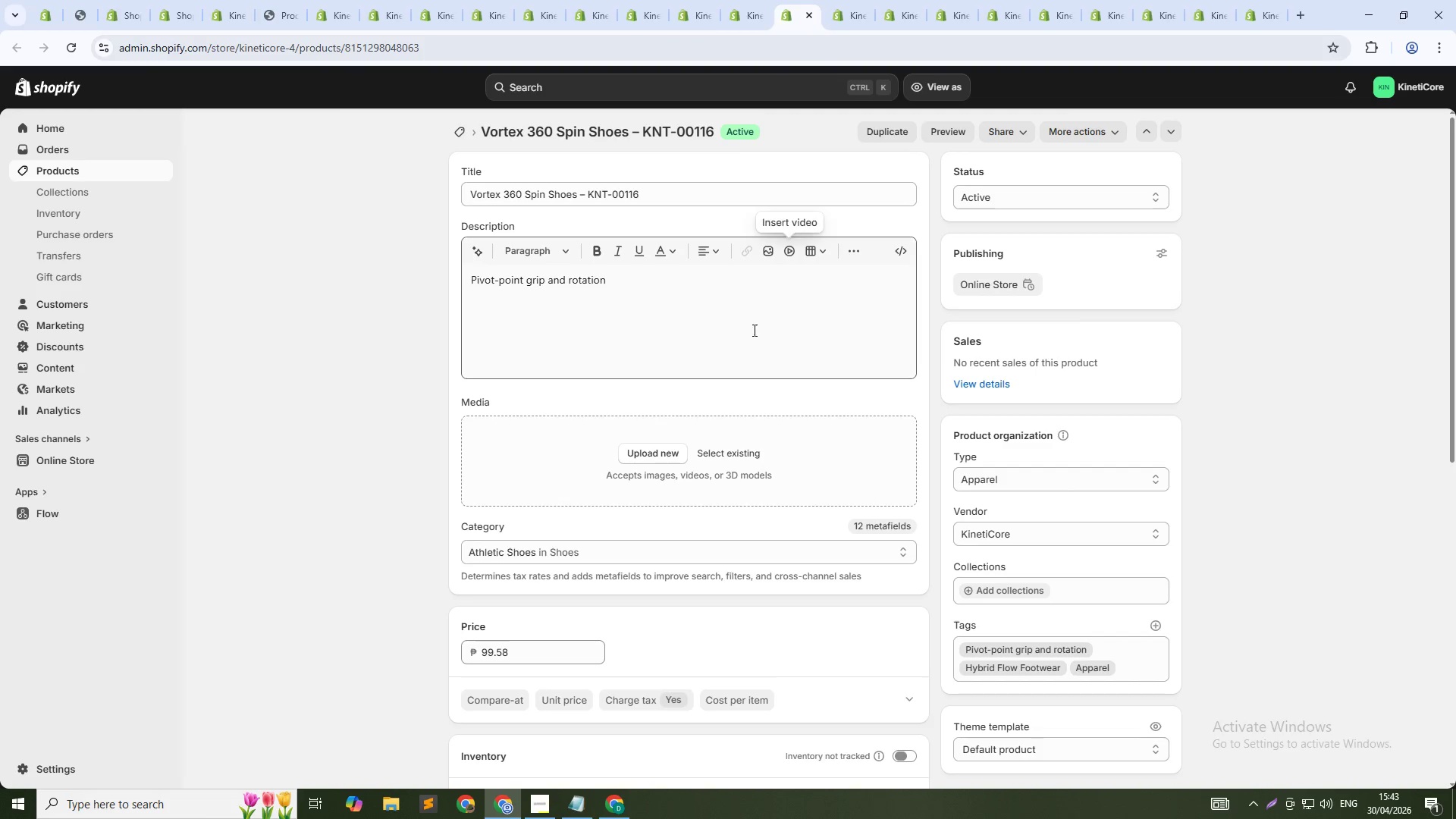 
key(Control+A)
 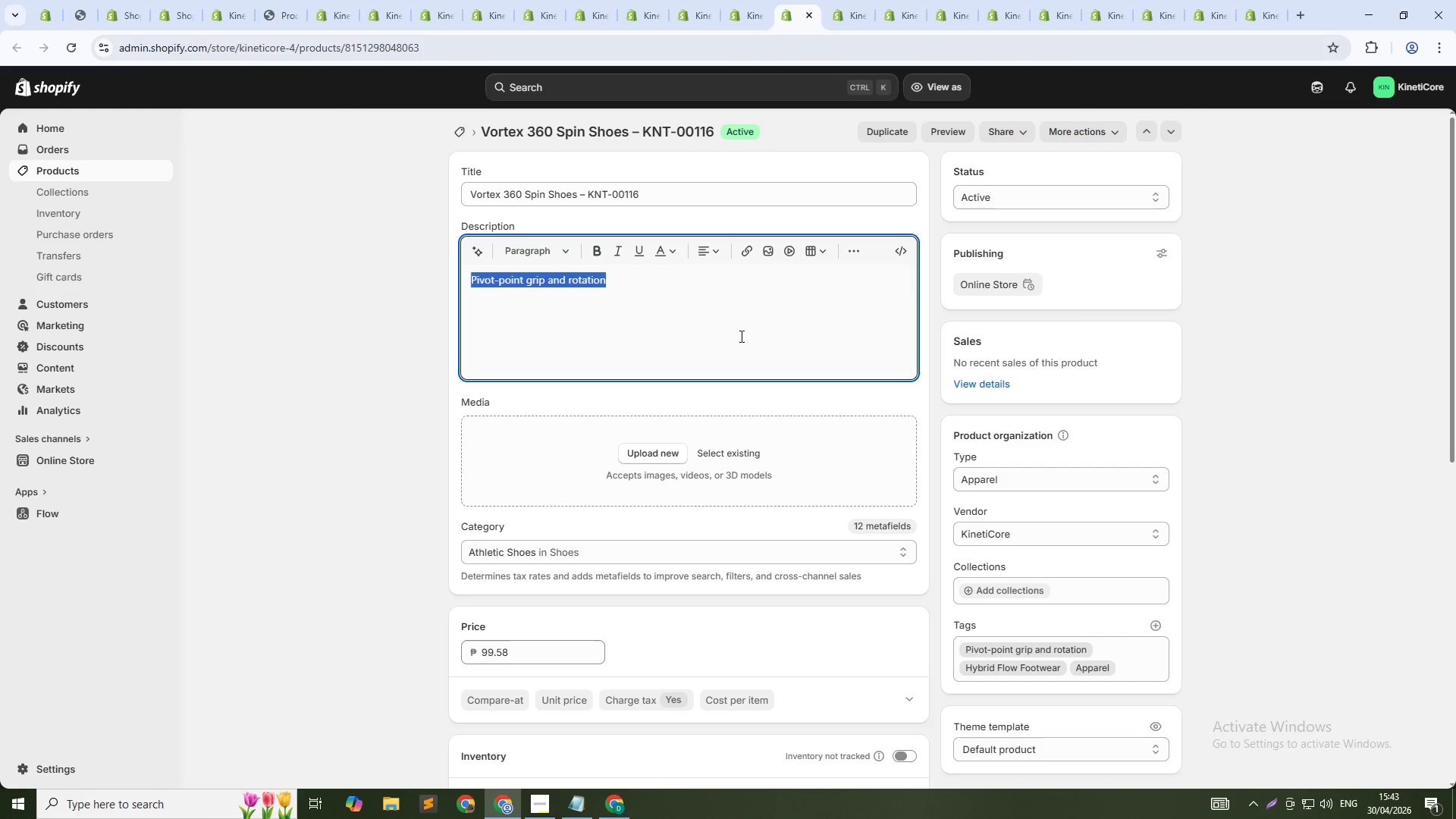 
key(Control+V)
 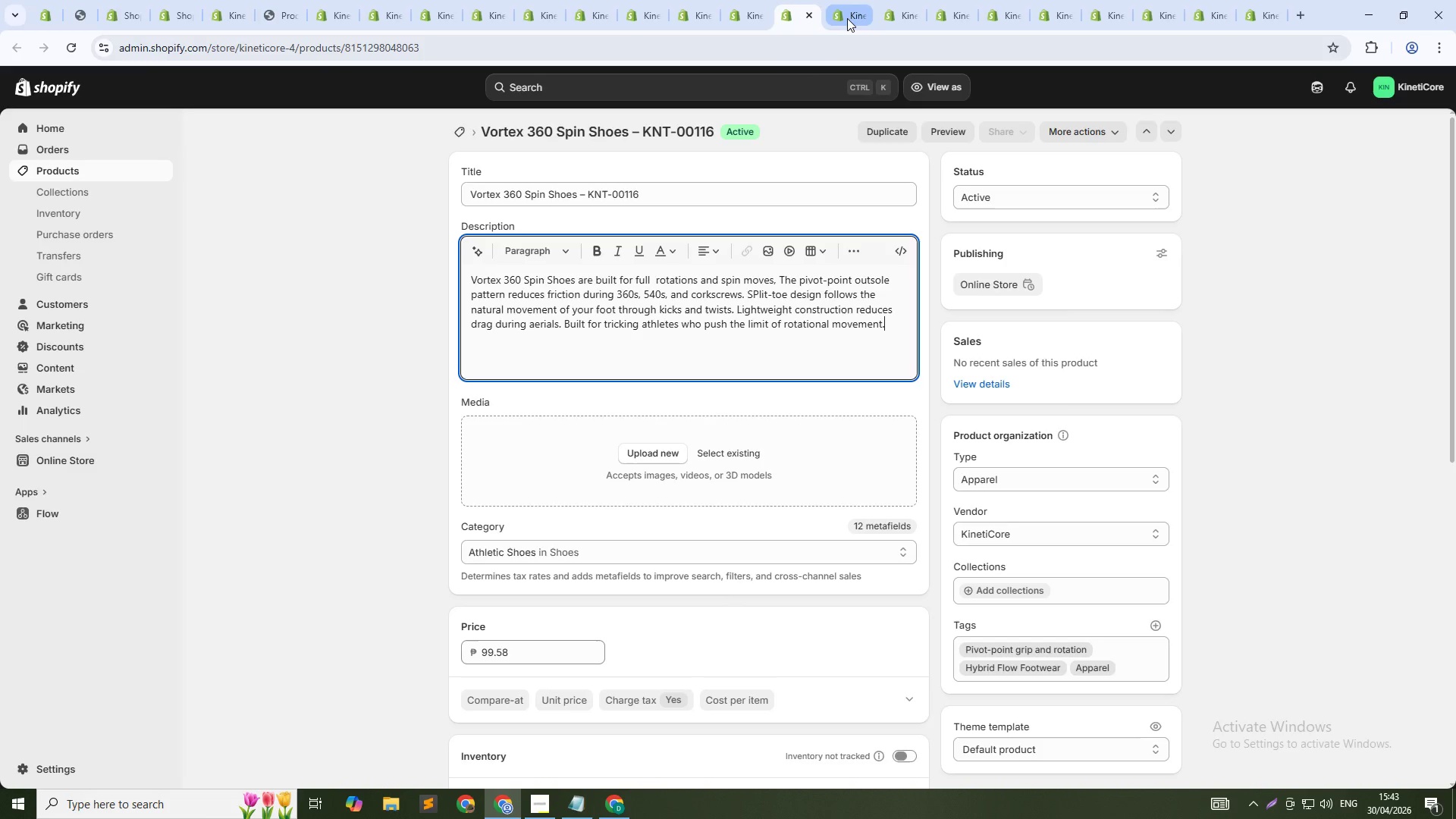 
left_click([847, 18])
 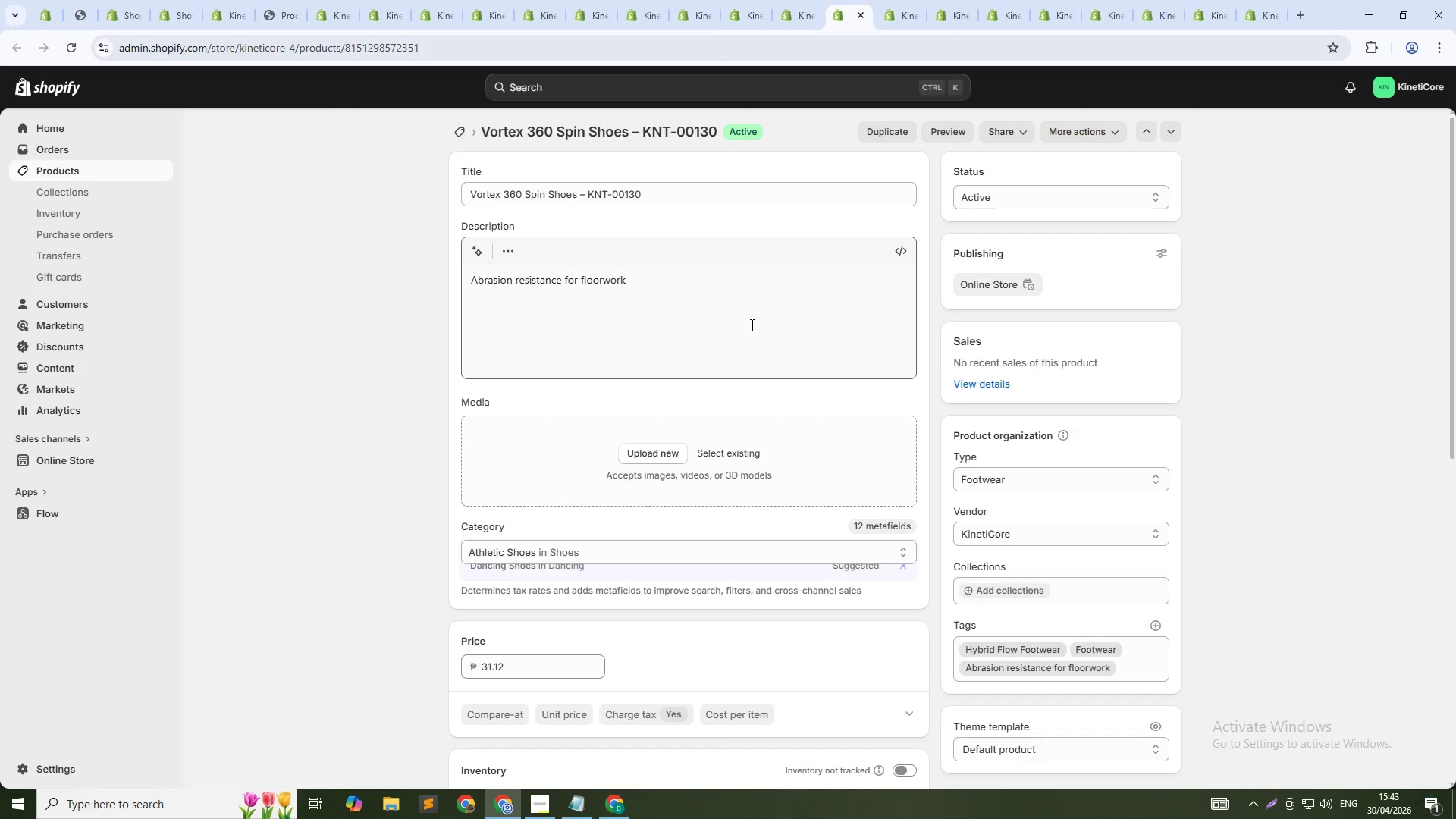 
key(Control+A)
 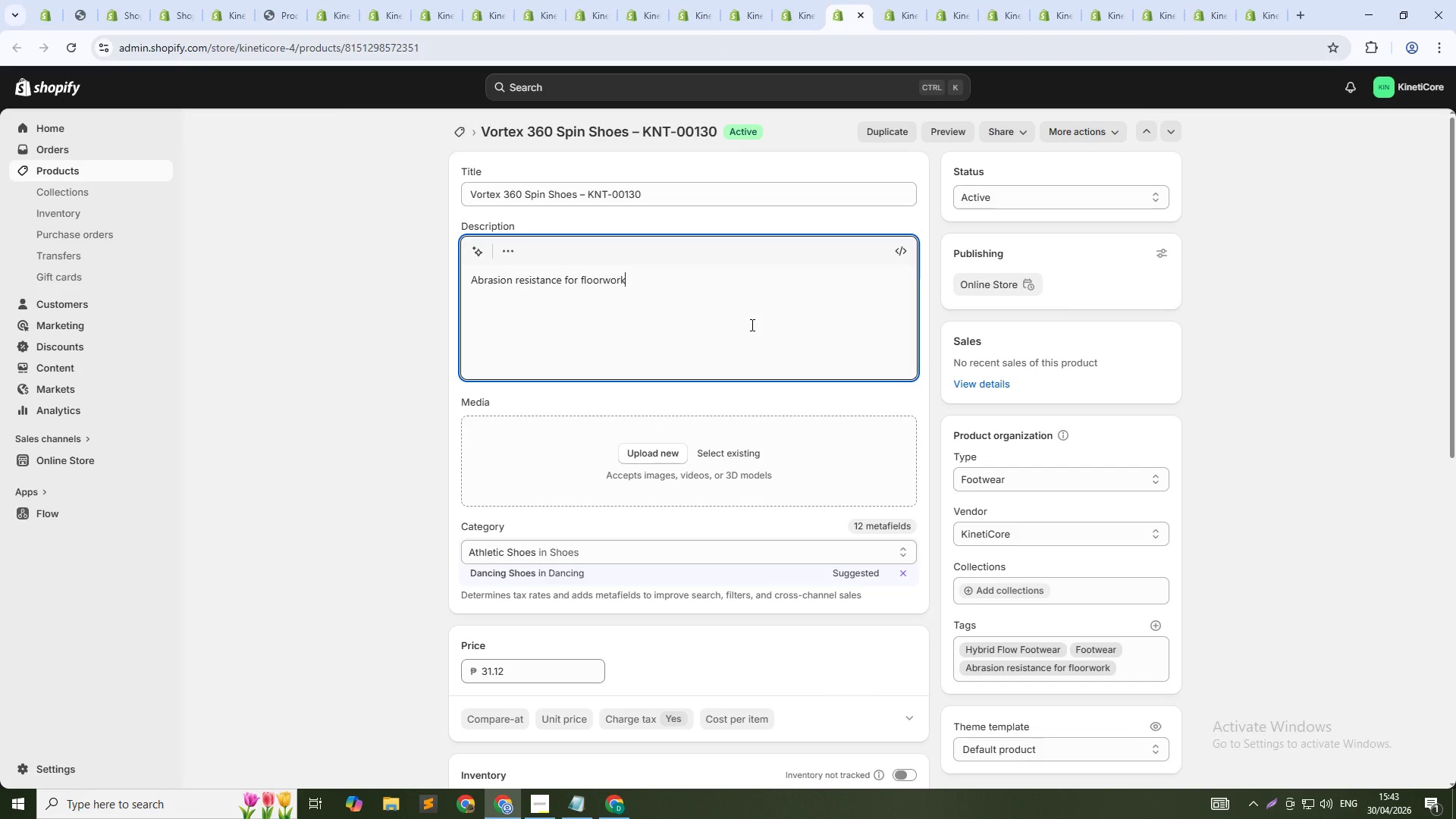 
key(Control+V)
 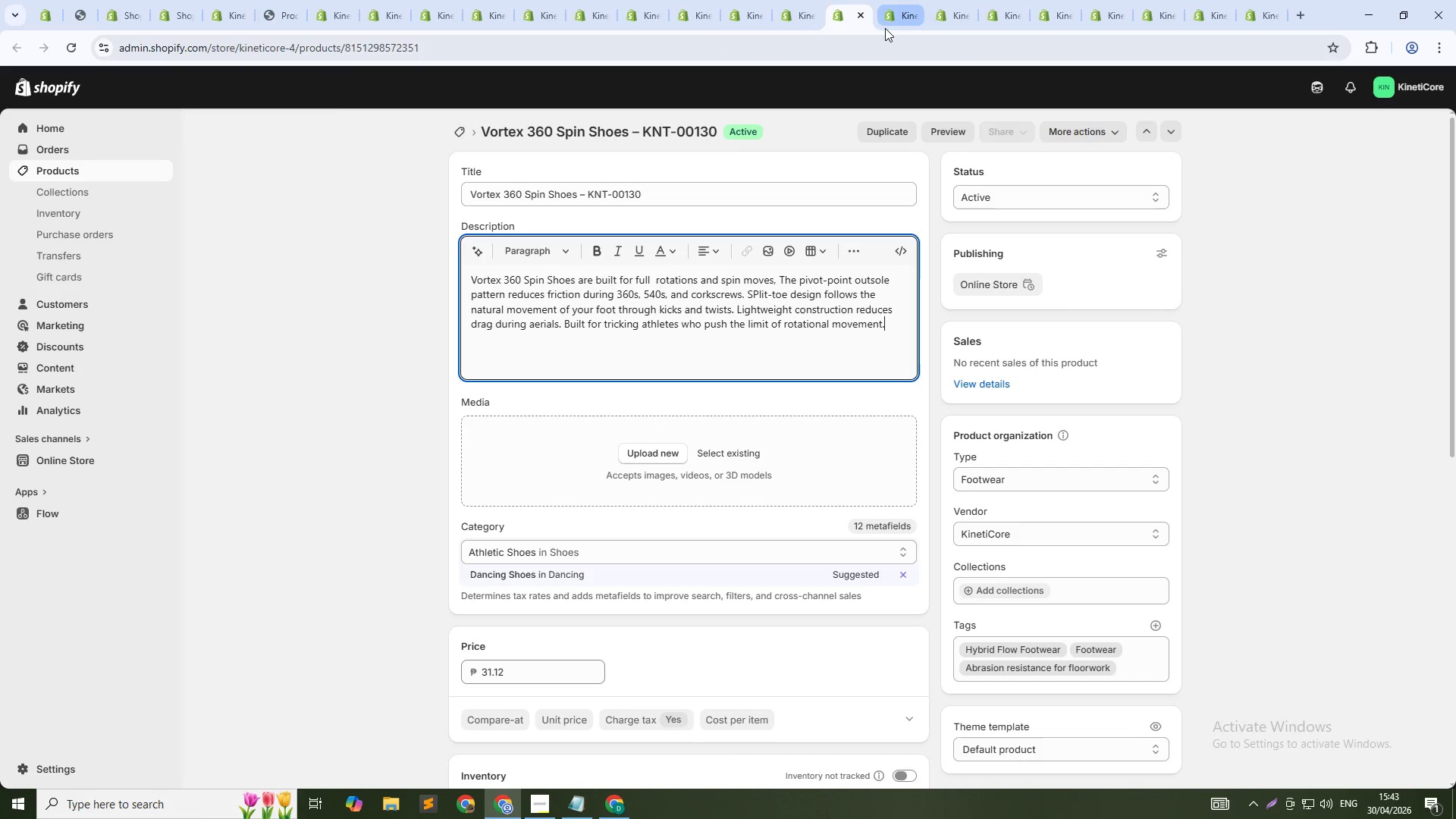 
left_click([888, 23])
 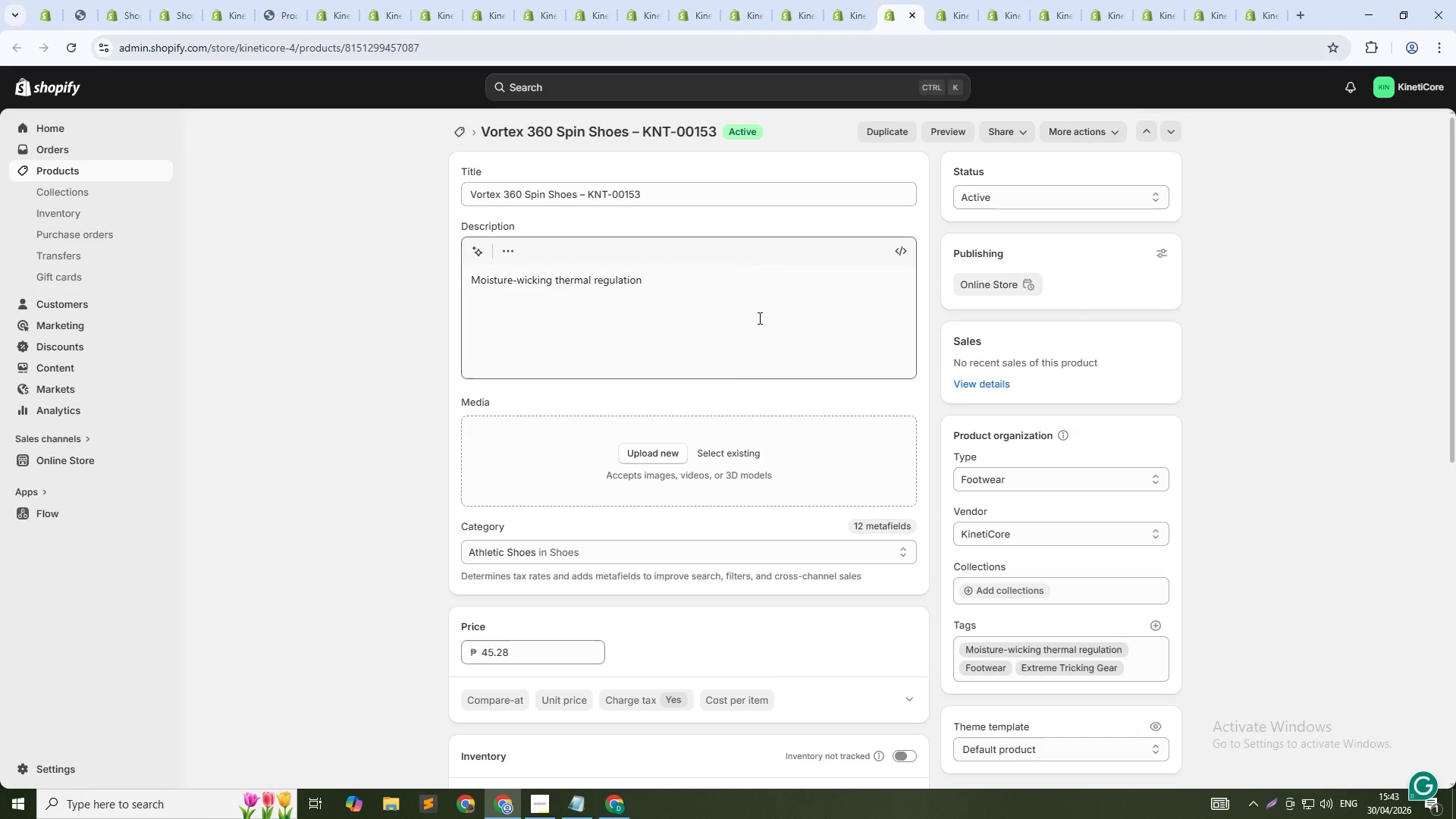 
left_click([758, 318])
 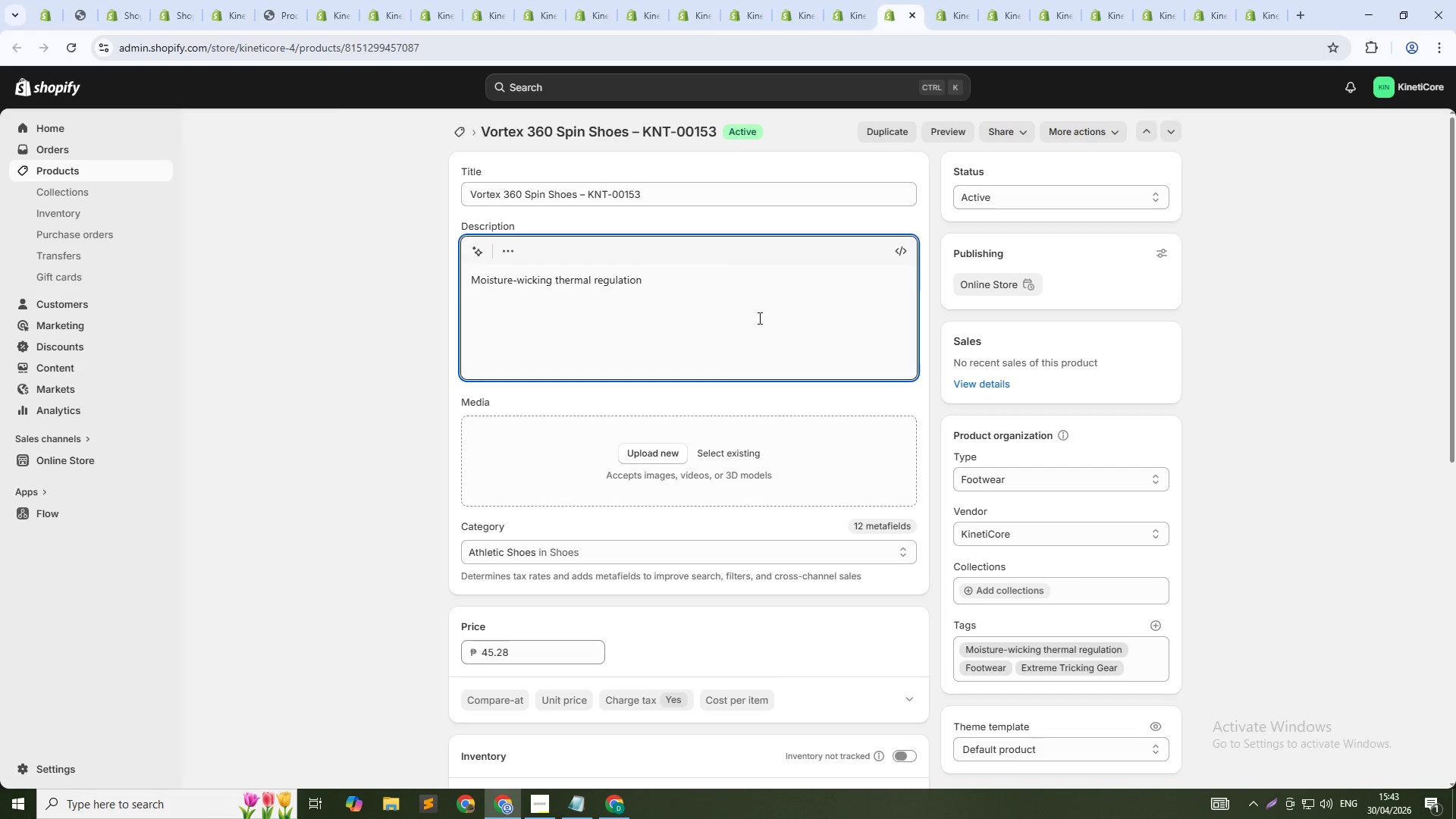 
key(Control+A)
 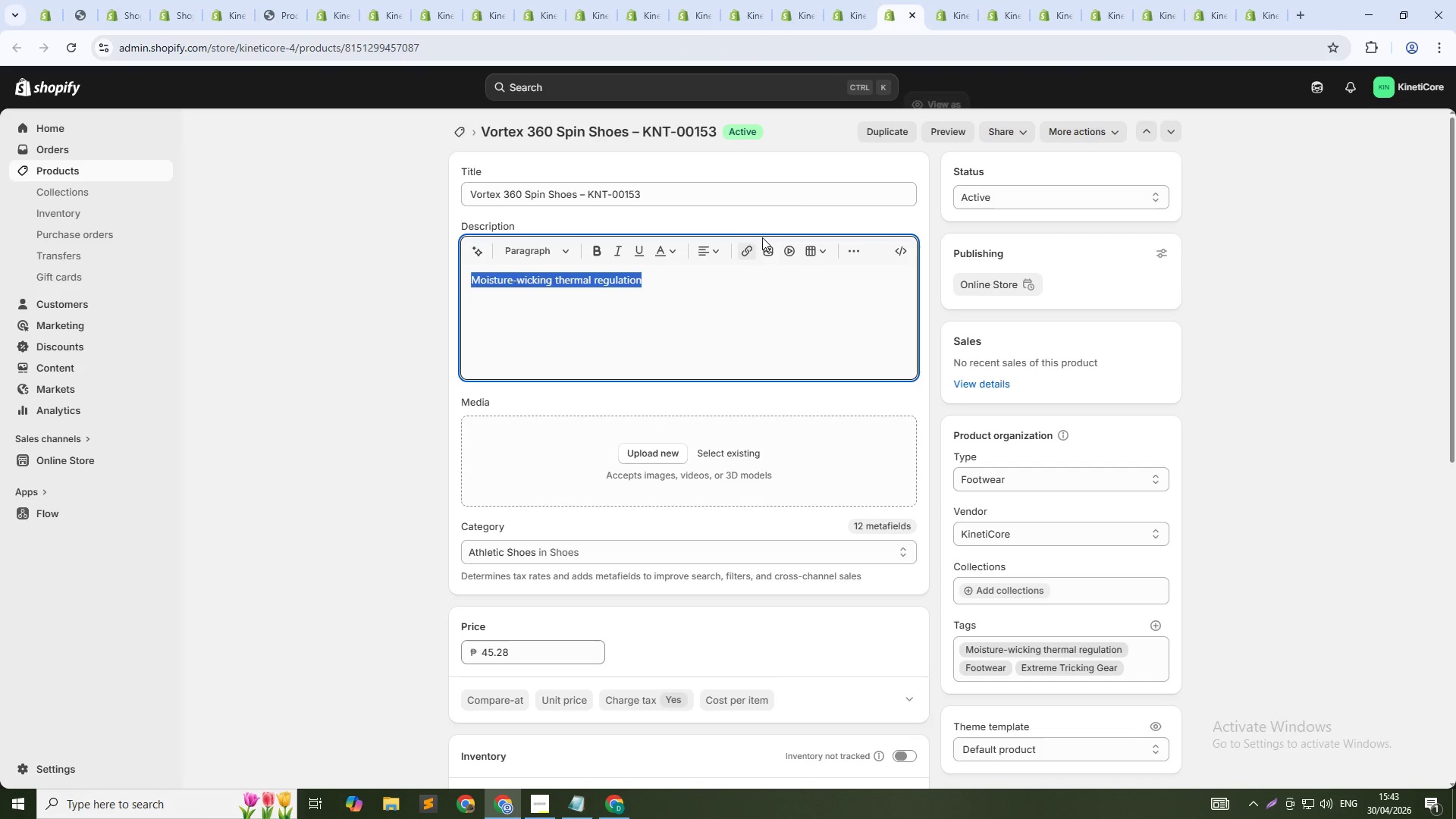 
key(Control+V)
 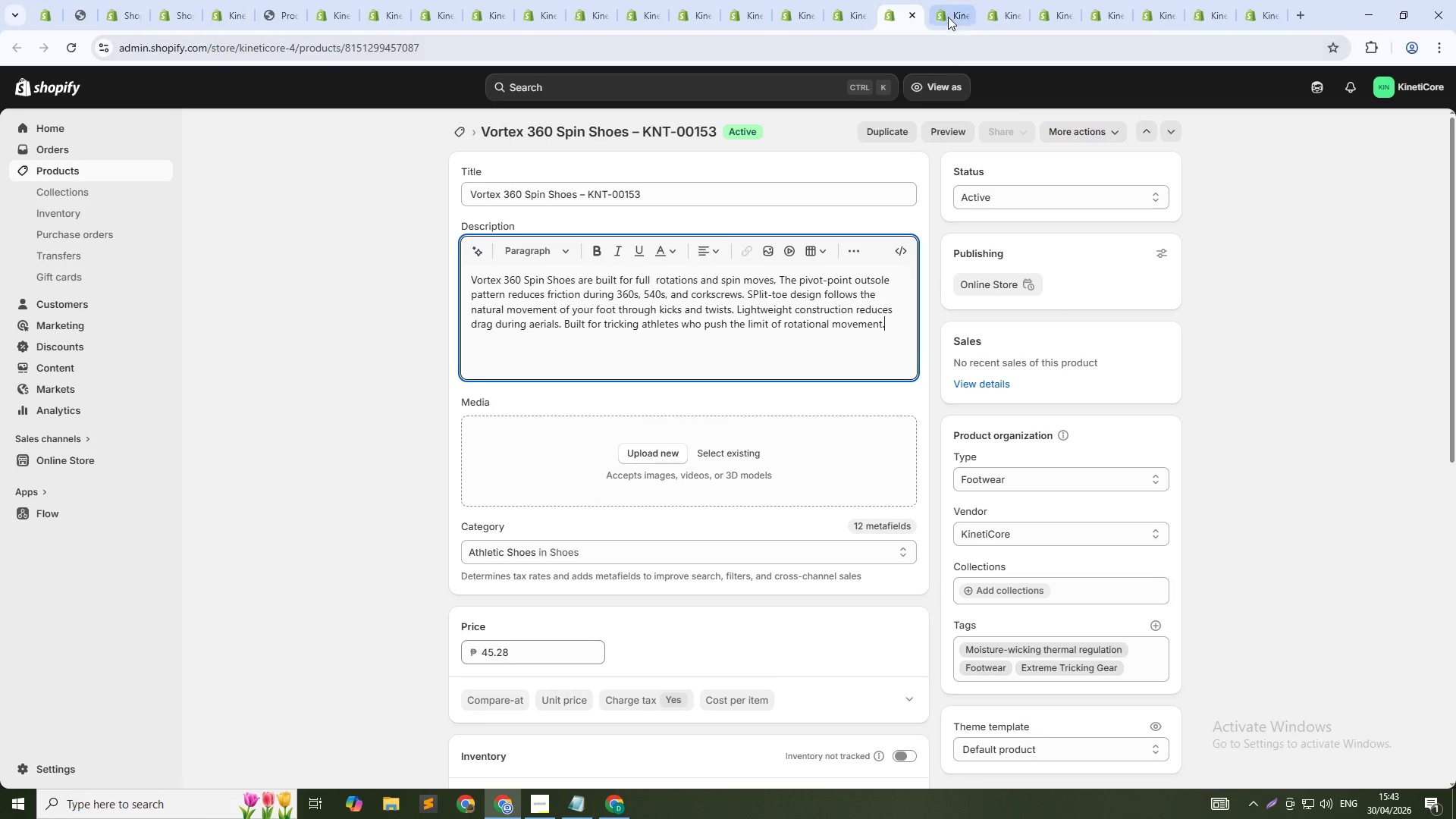 
left_click_drag(start_coordinate=[949, 14], to_coordinate=[945, 14])
 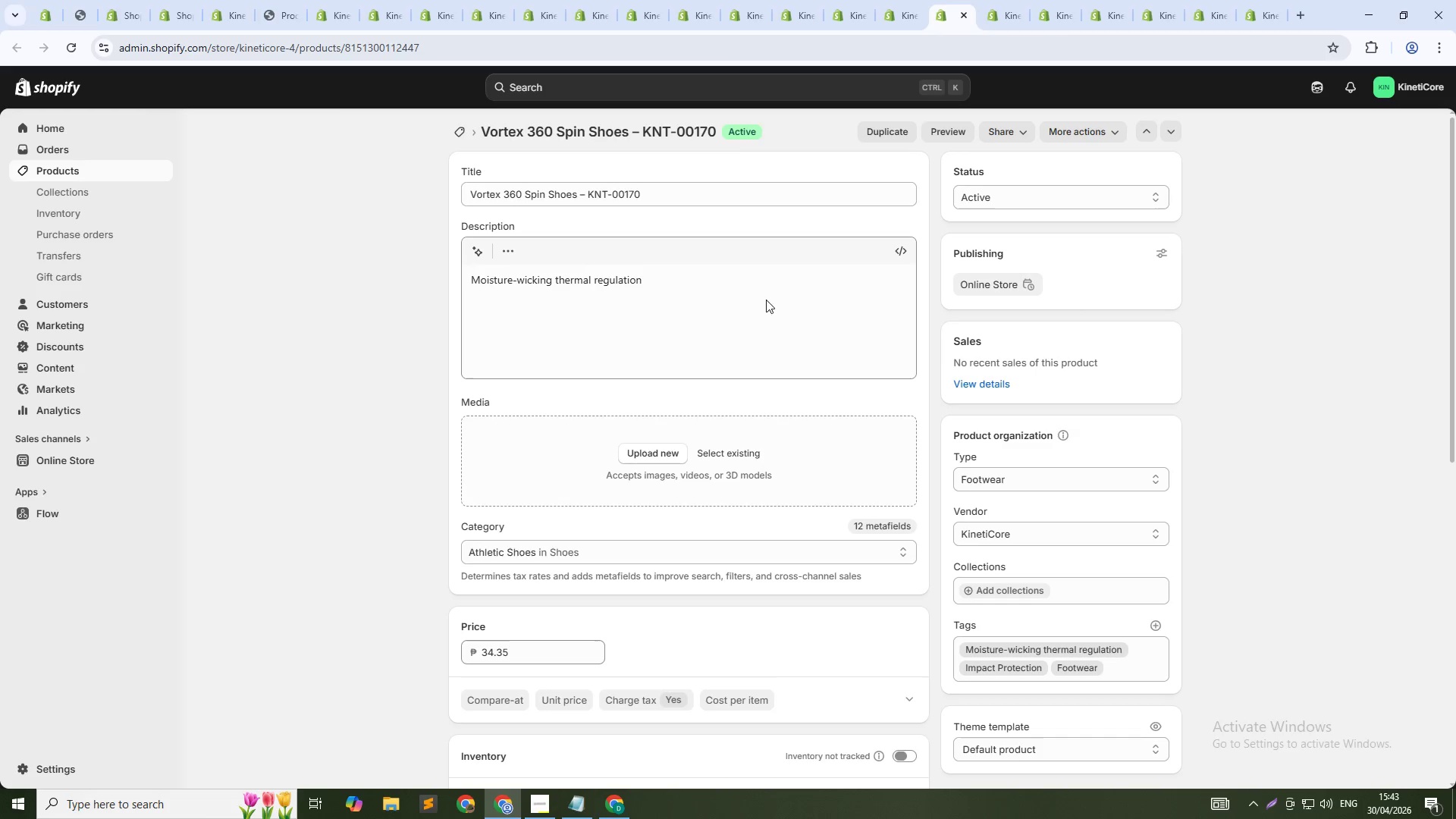 
left_click([765, 300])
 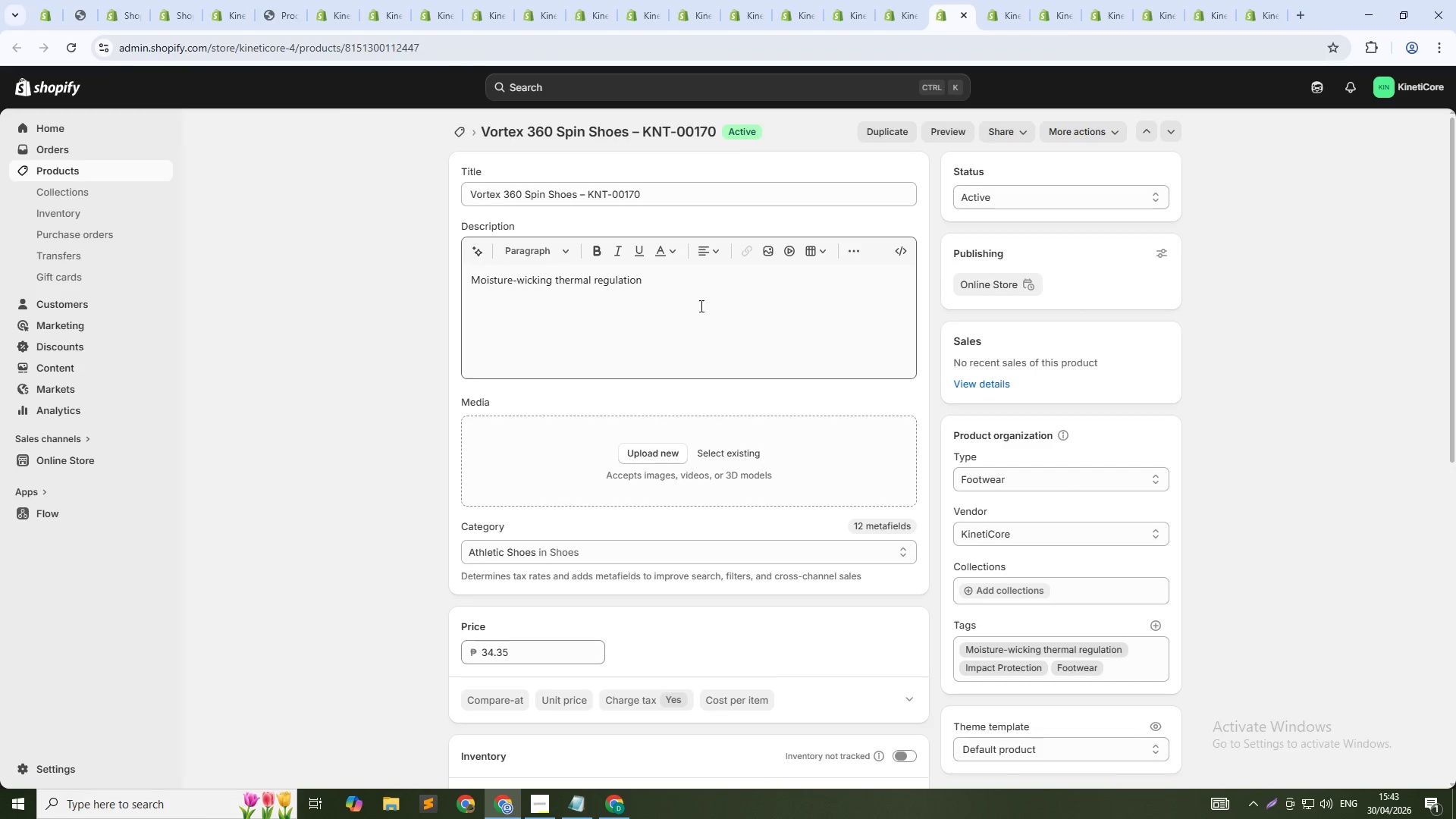 
key(Control+A)
 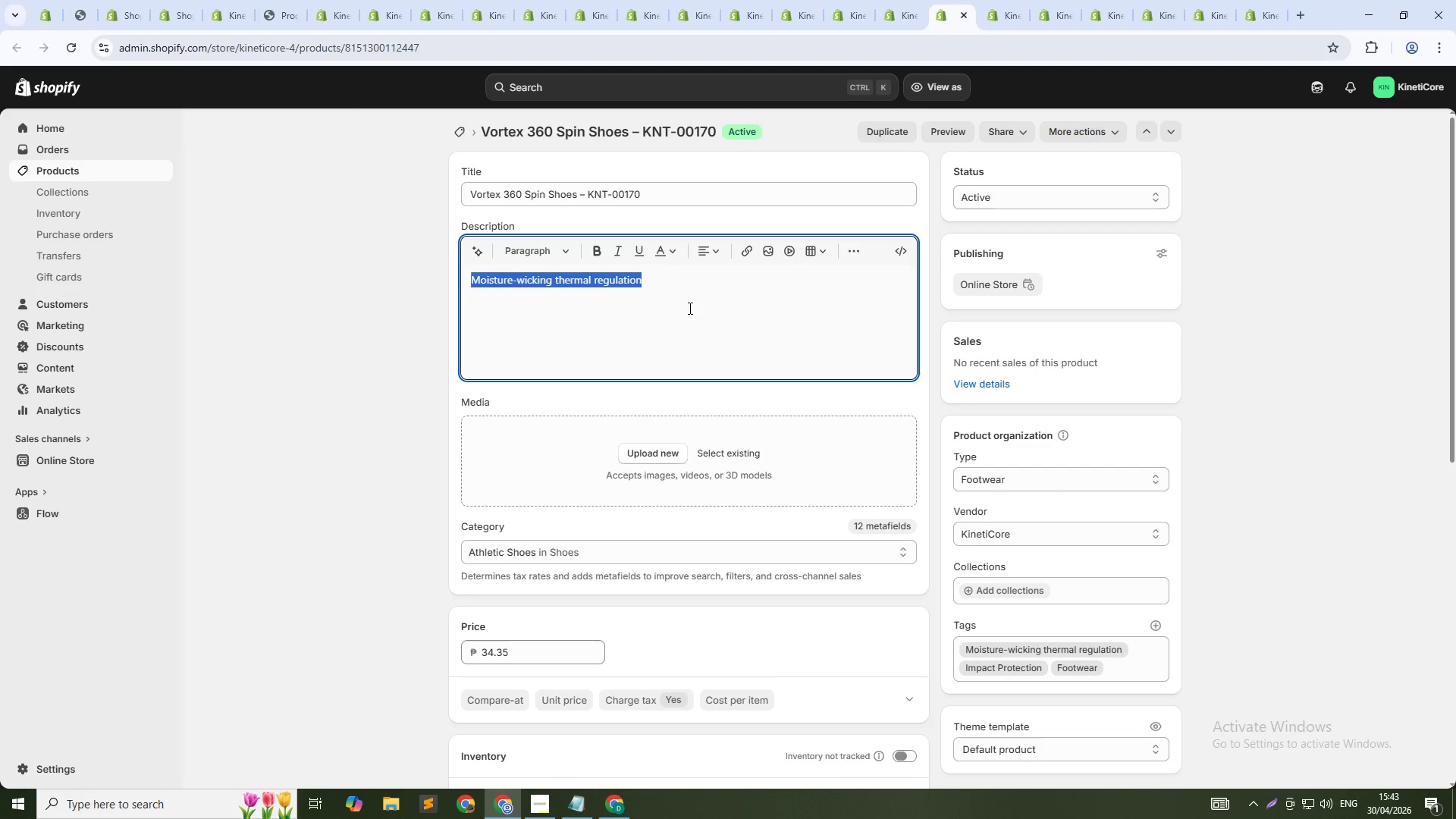 
key(Control+V)
 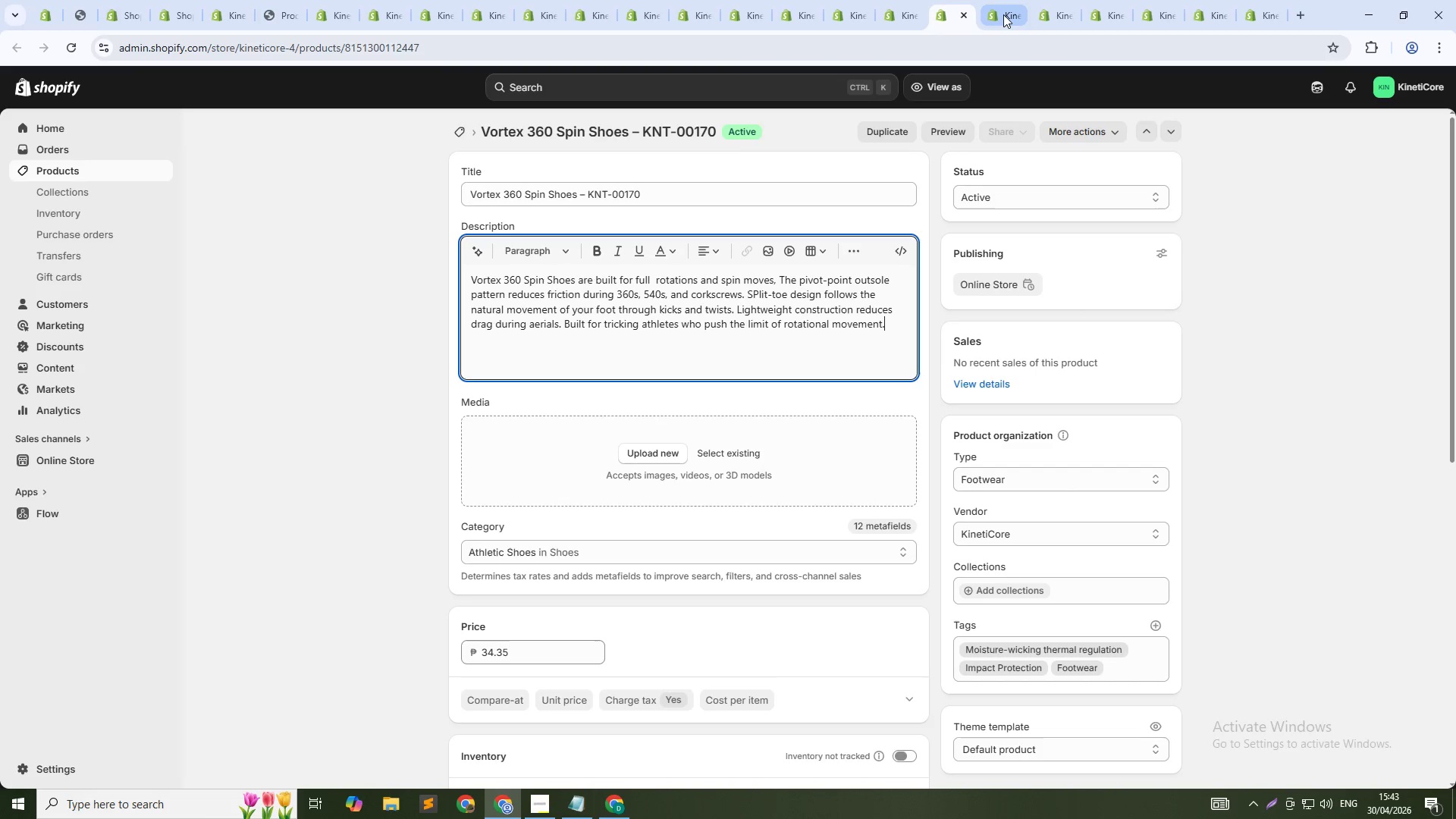 
left_click([1003, 14])
 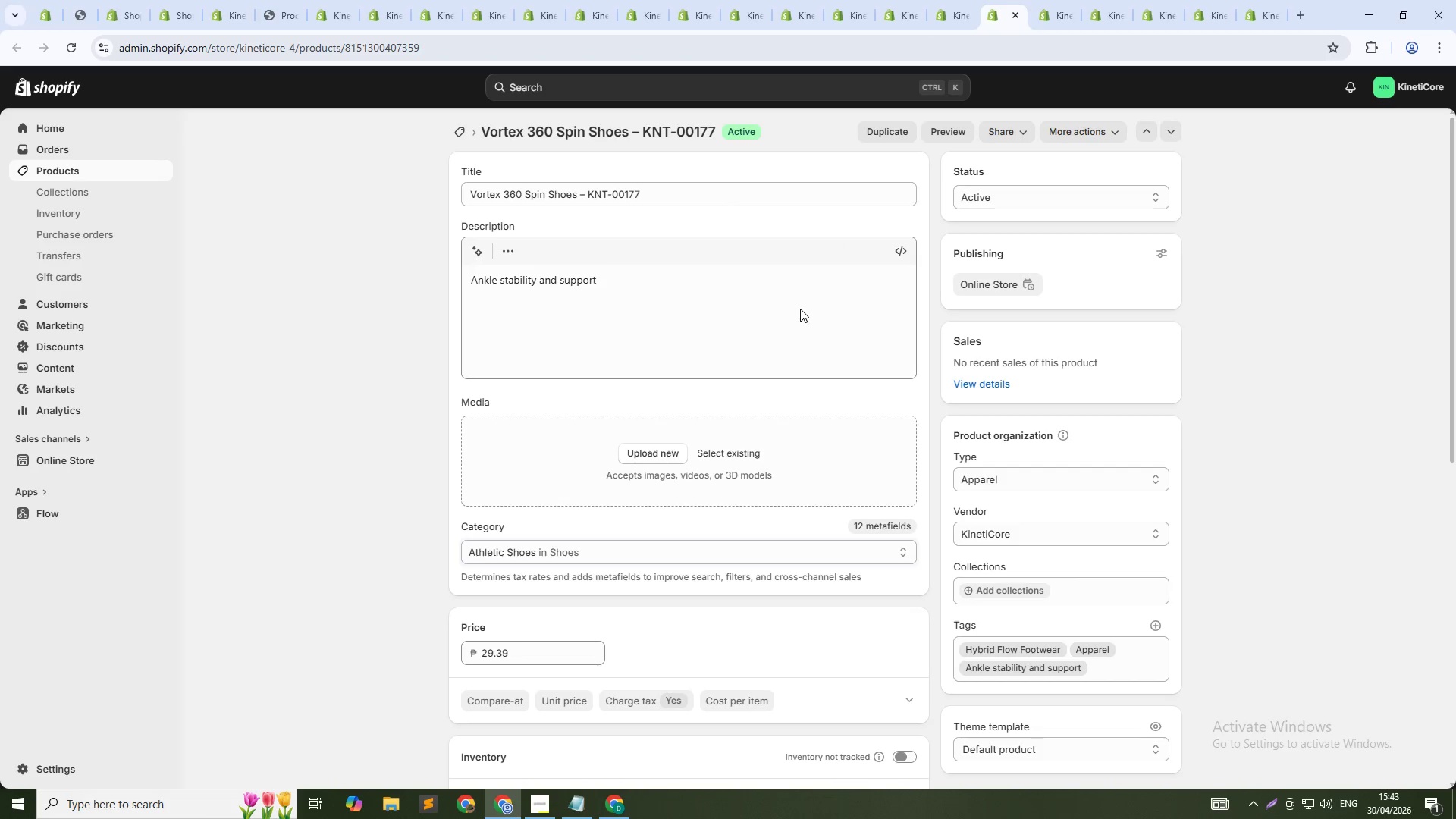 
left_click([789, 316])
 